 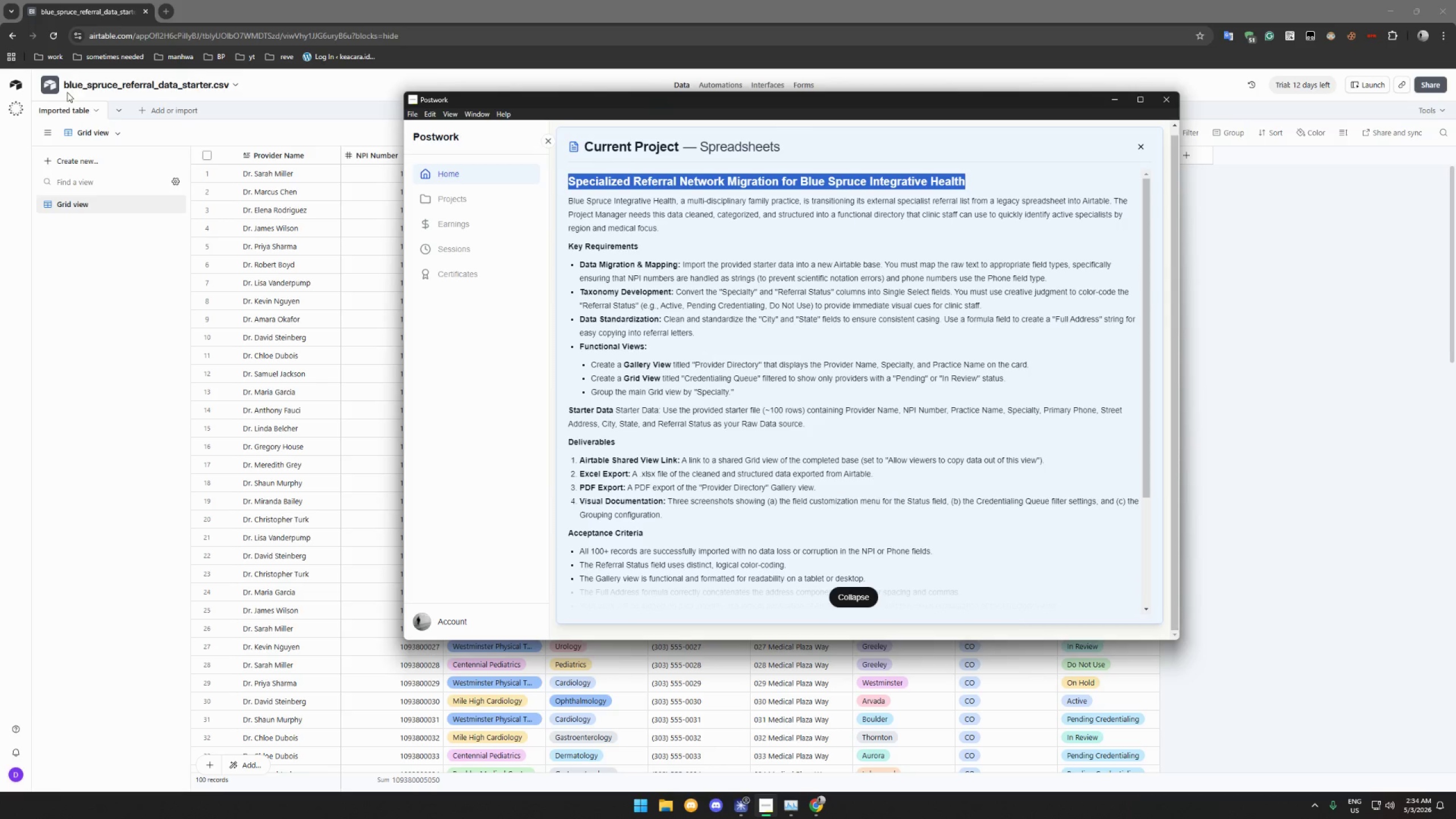 
key(Control+V)
 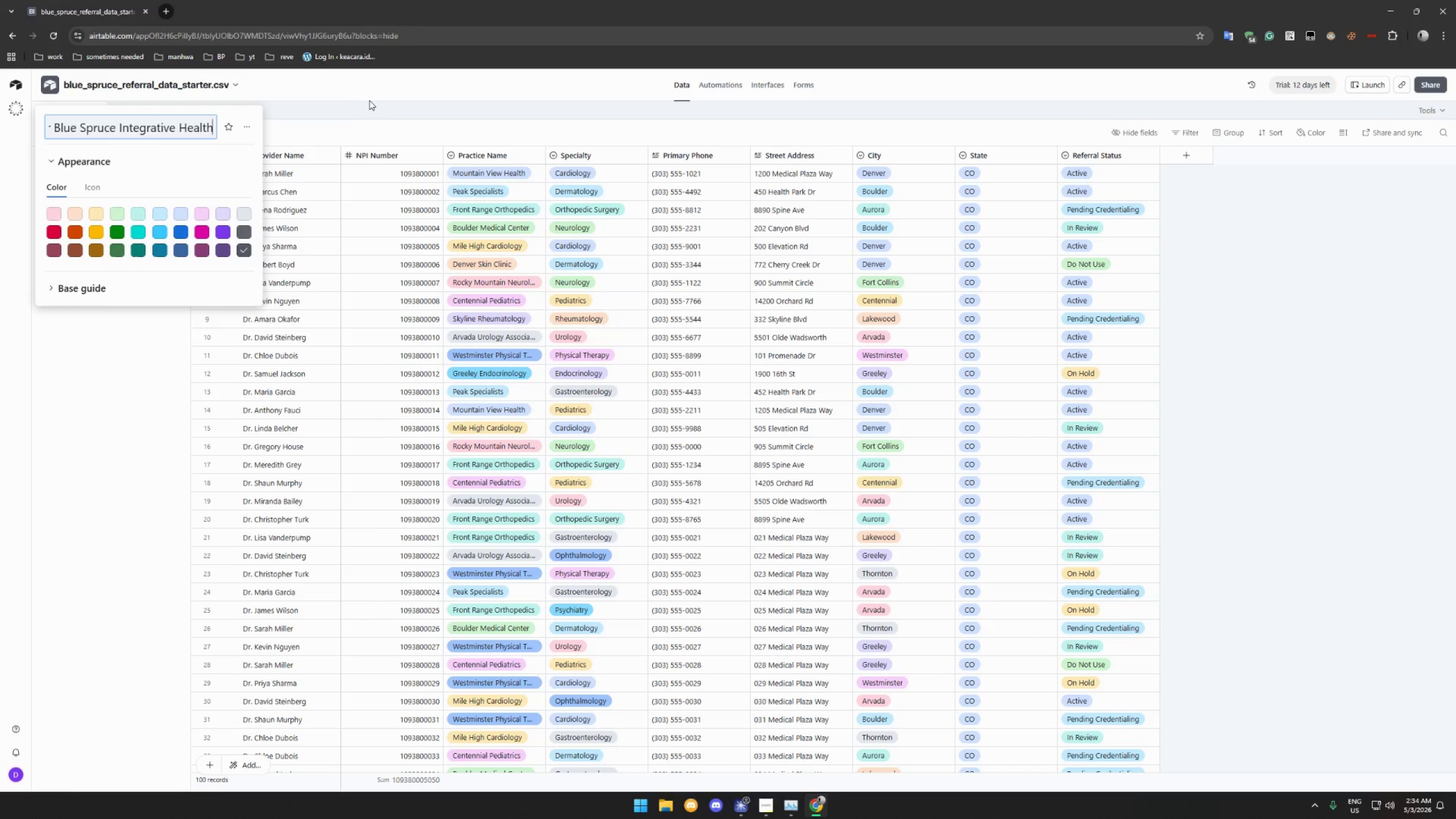 
left_click([373, 100])
 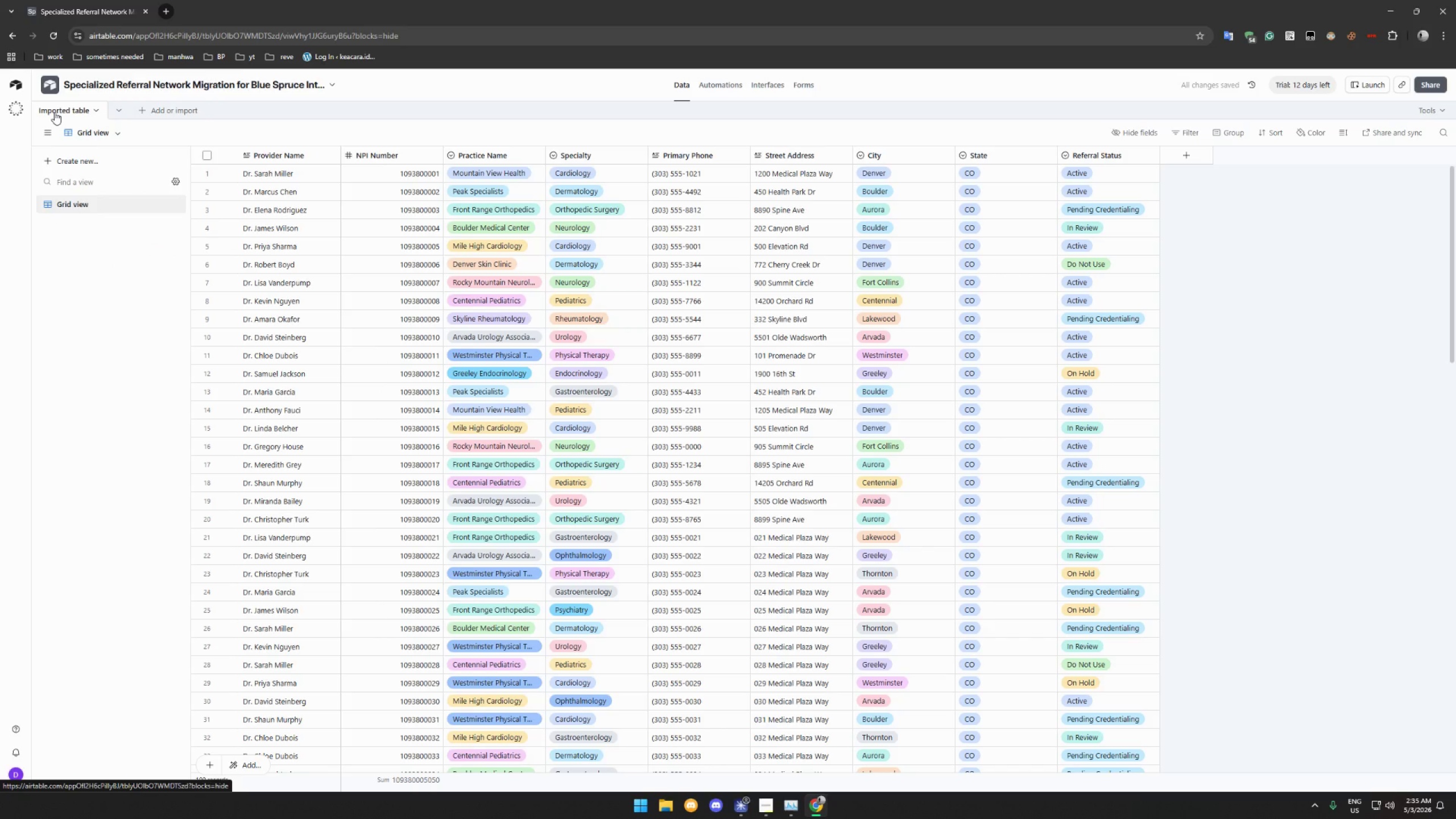 
double_click([55, 112])
 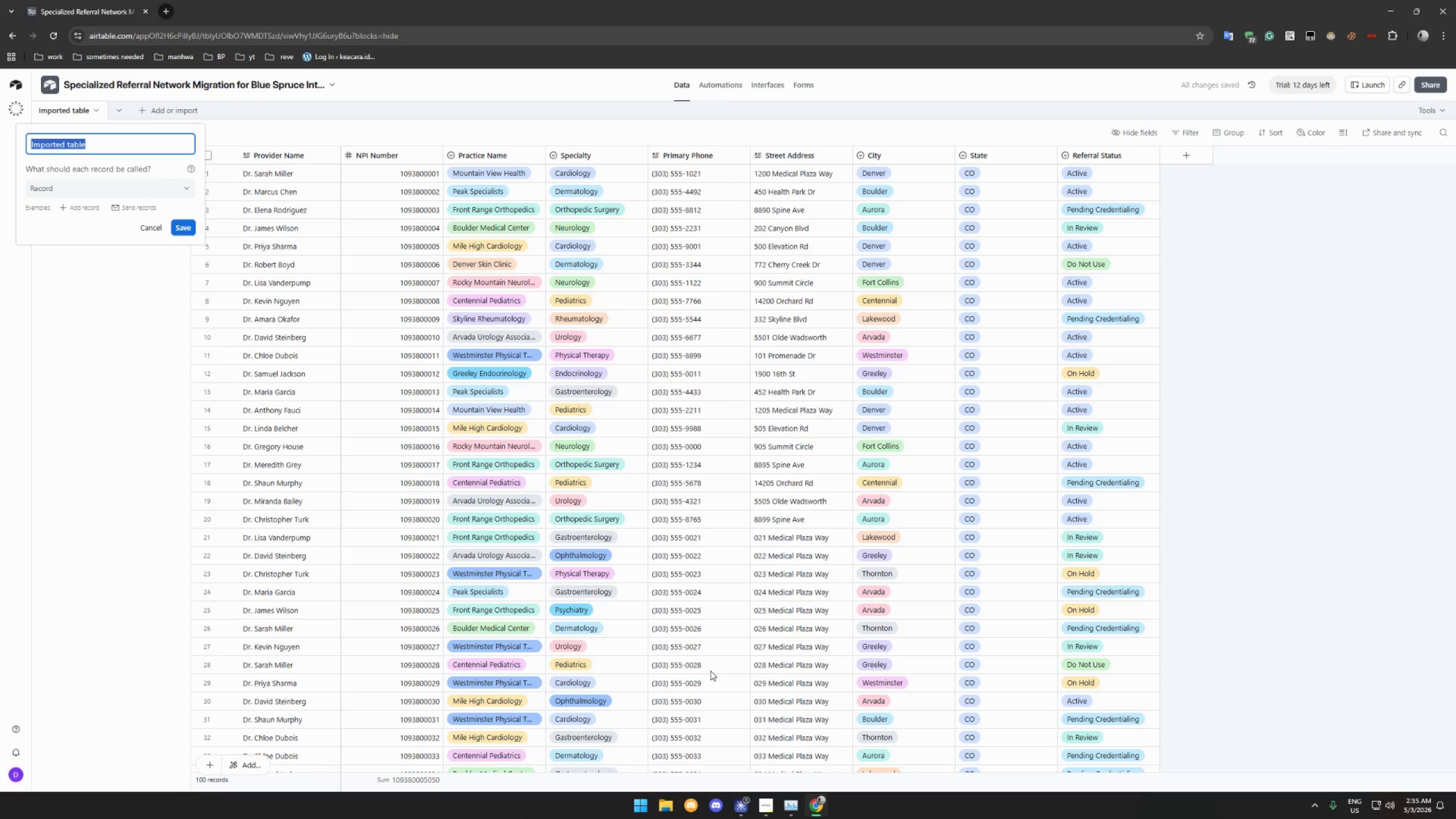 
left_click([763, 803])
 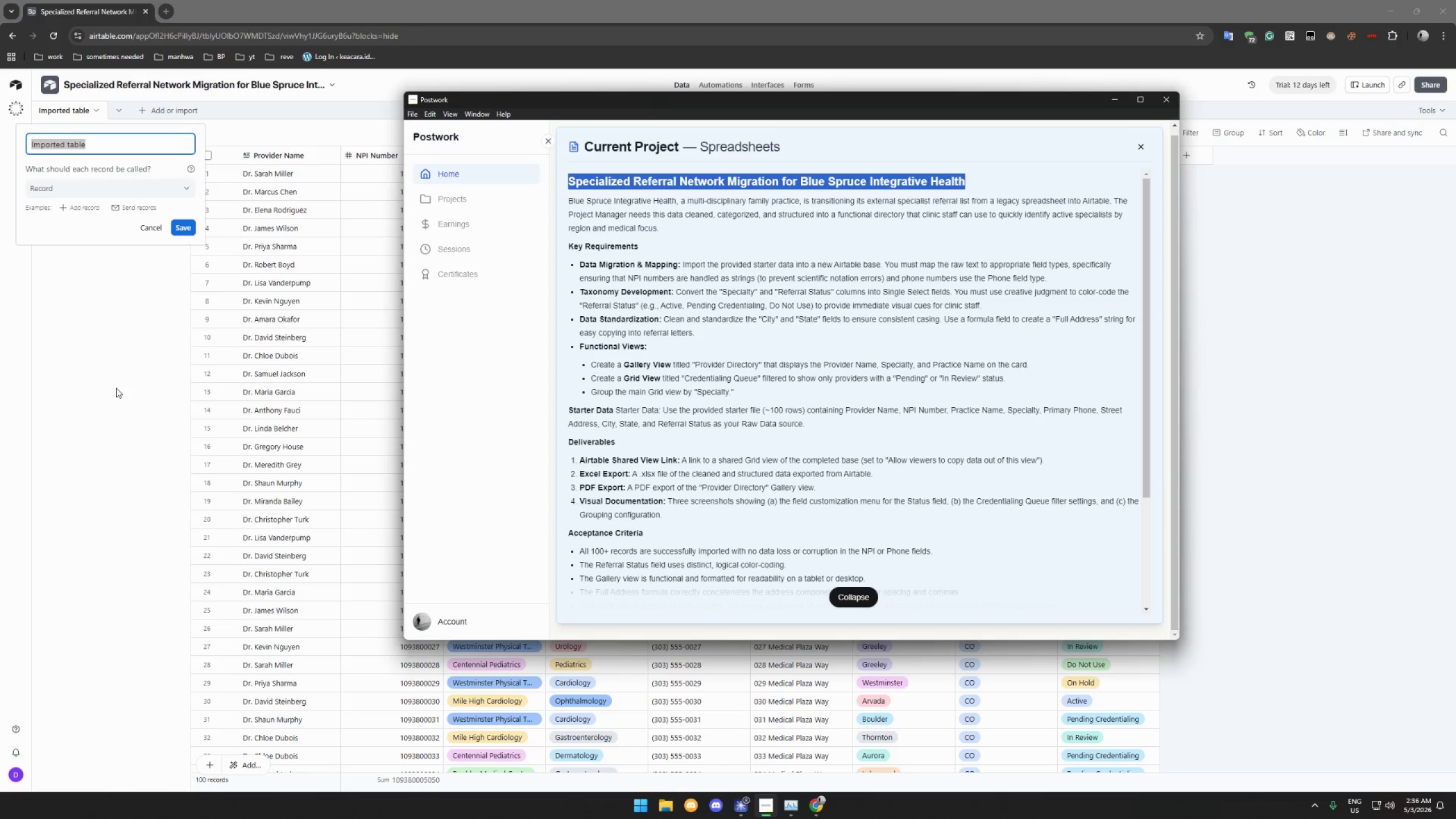 
wait(58.94)
 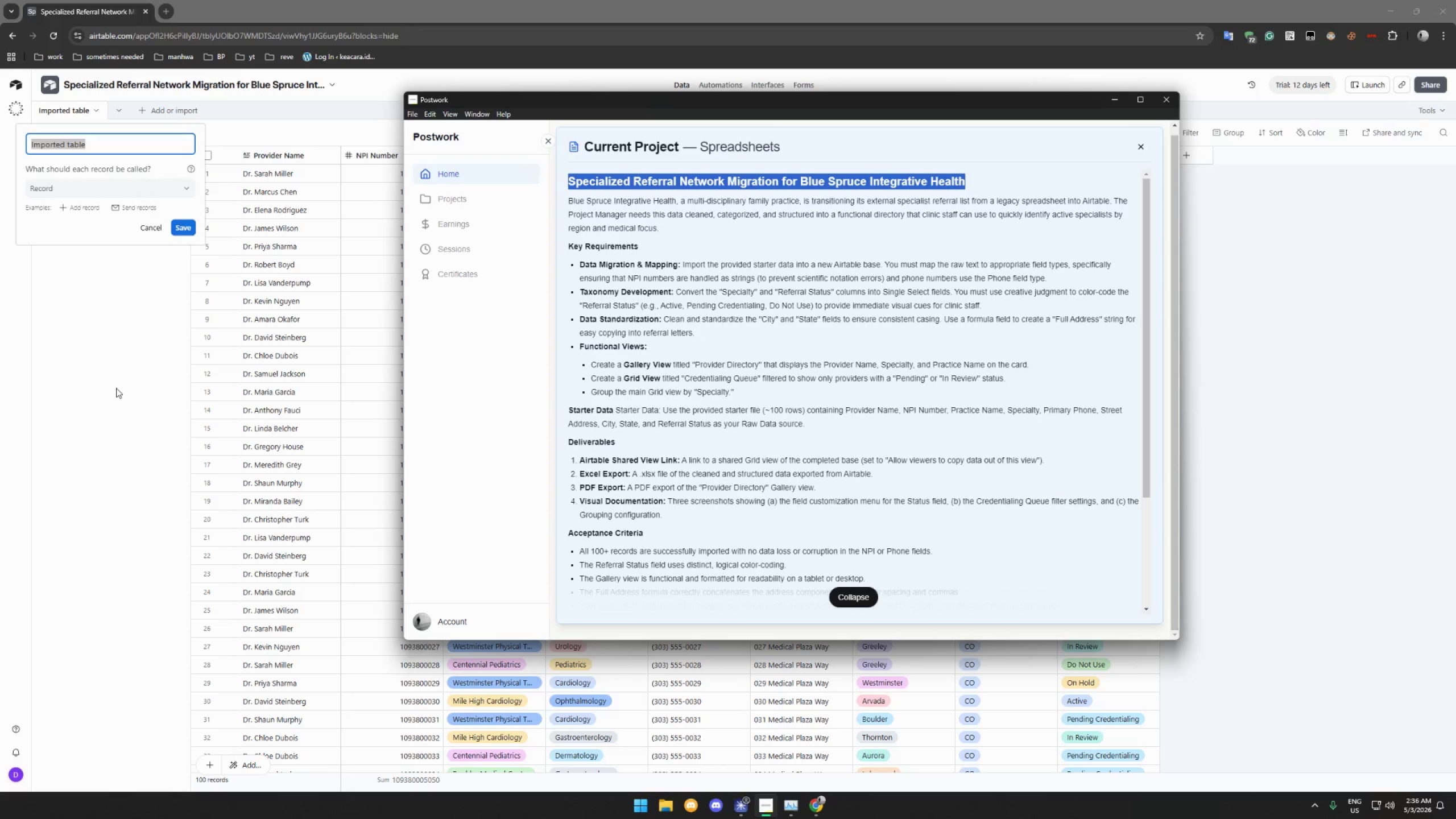 
double_click([128, 138])
 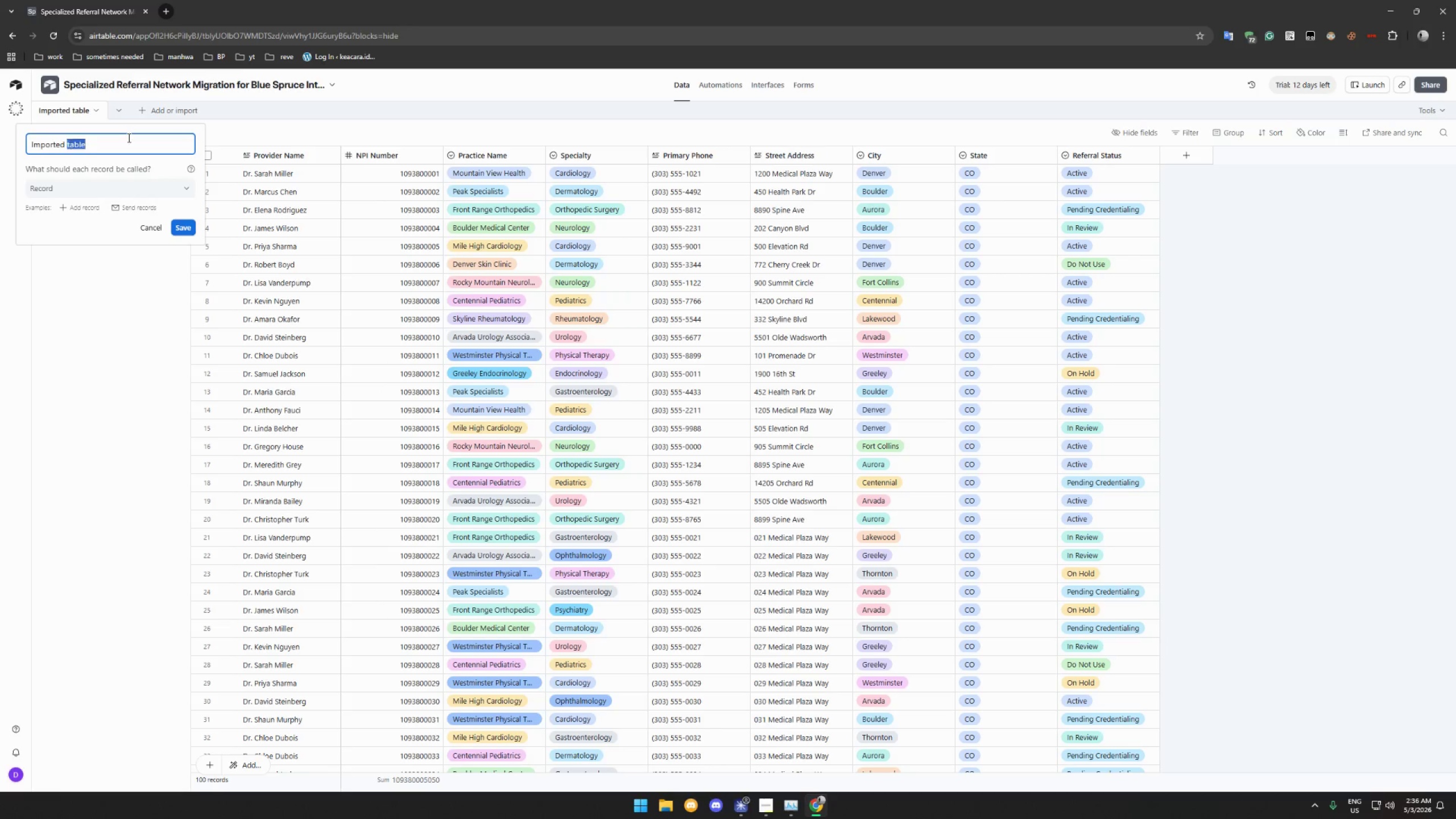 
triple_click([128, 138])
 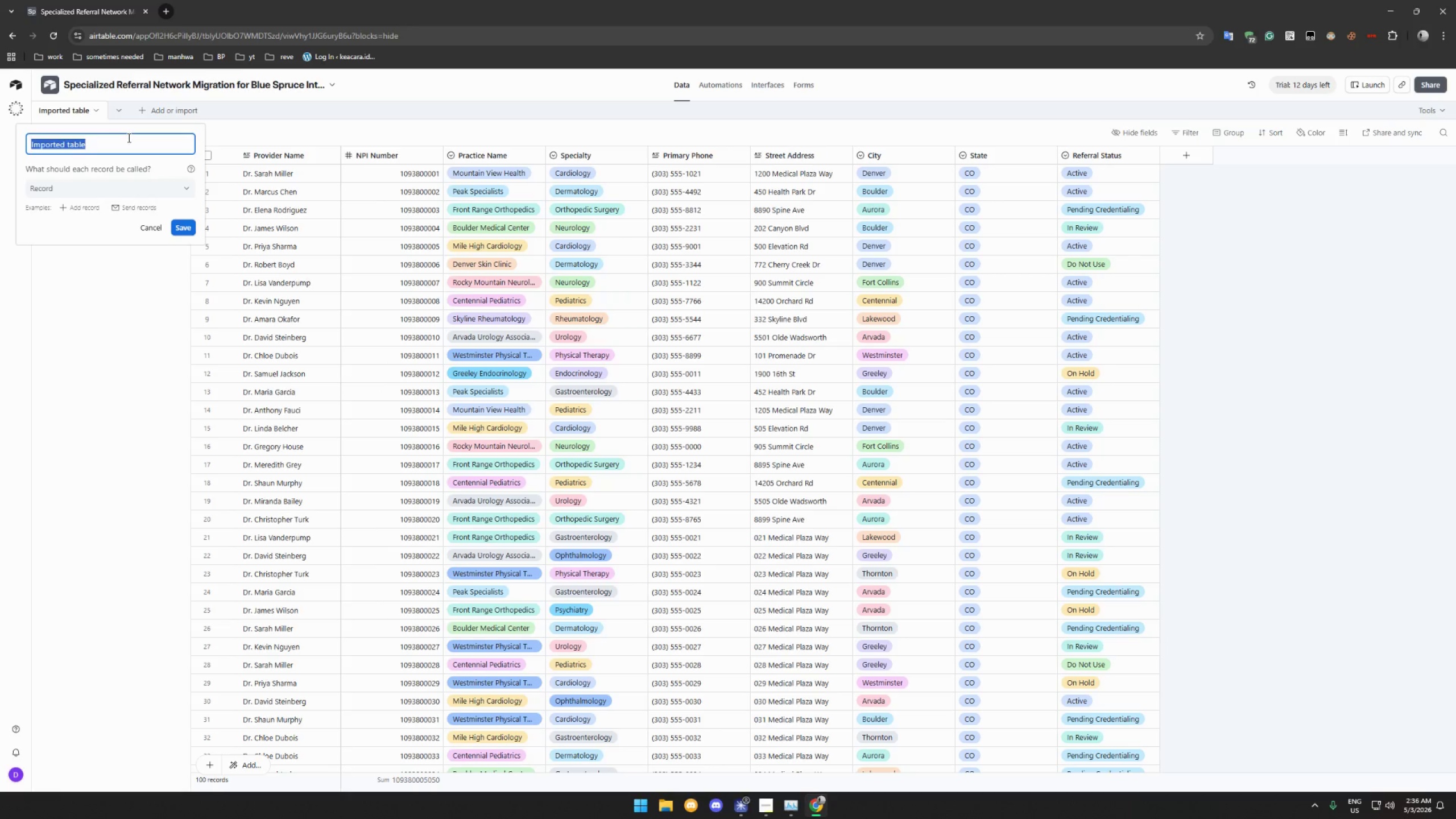 
type(z)
key(Backspace)
key(Backspace)
type(PO)
key(Backspace)
type(rovider Directory)
 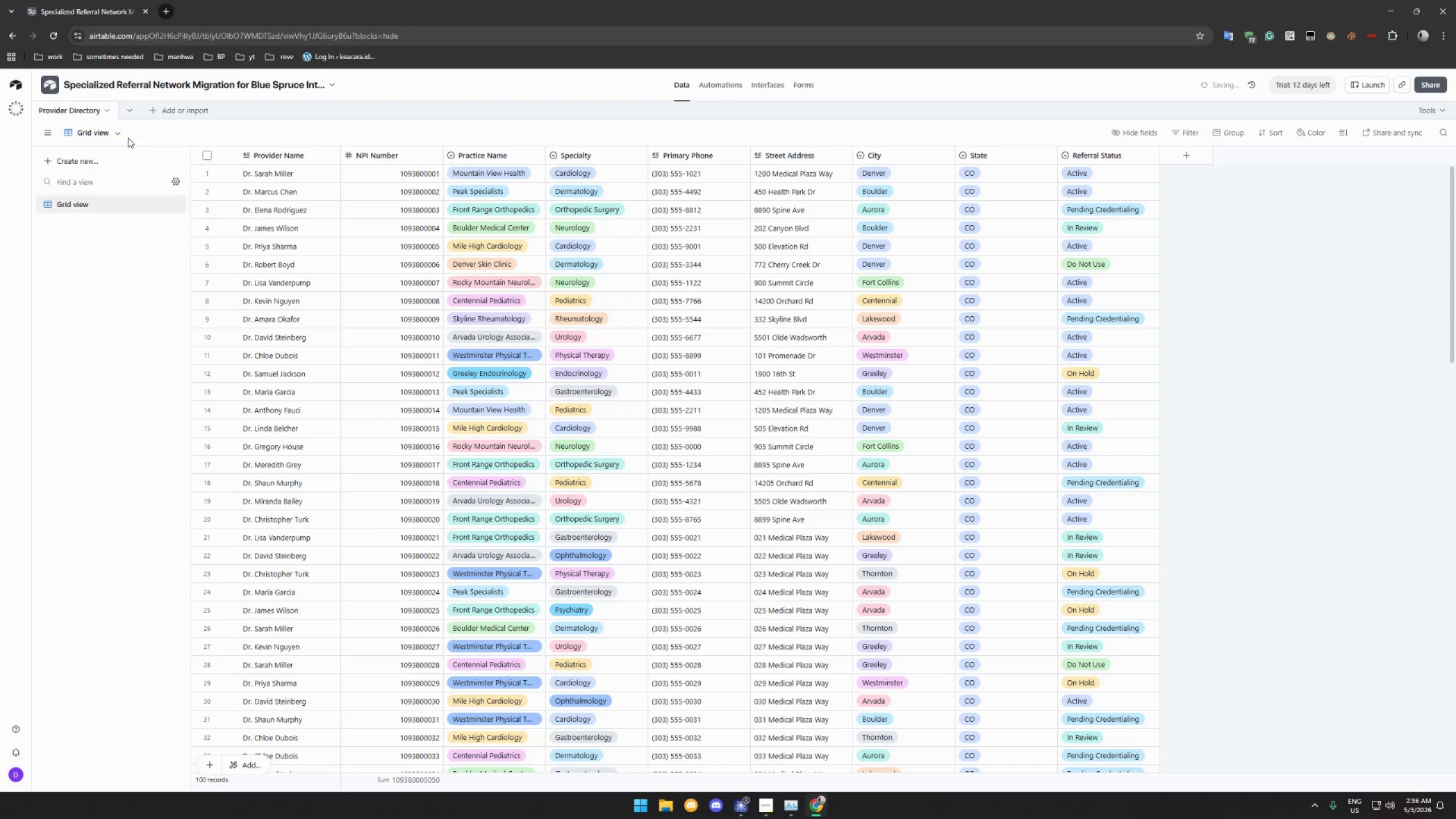 
 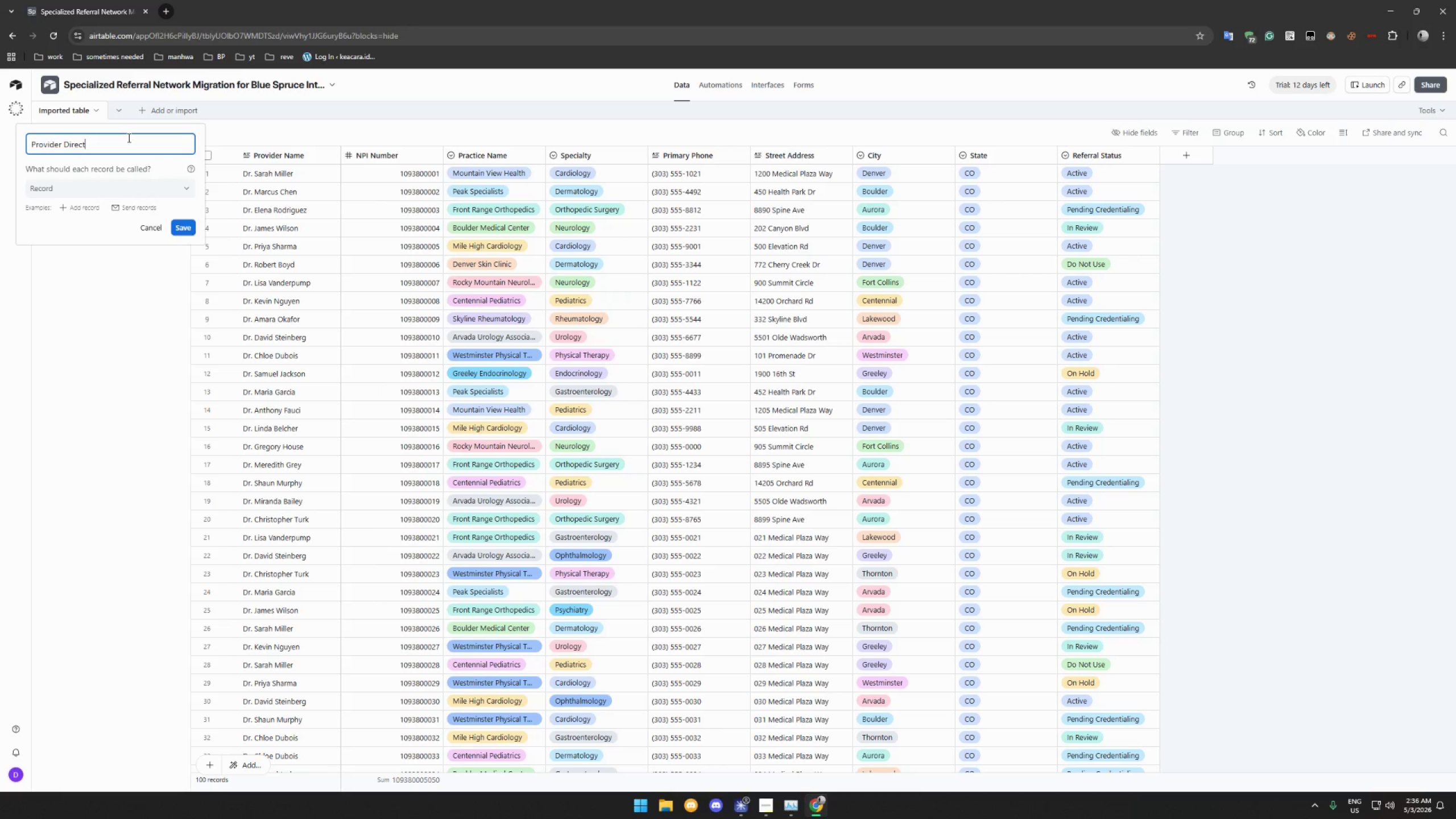 
key(Enter)
 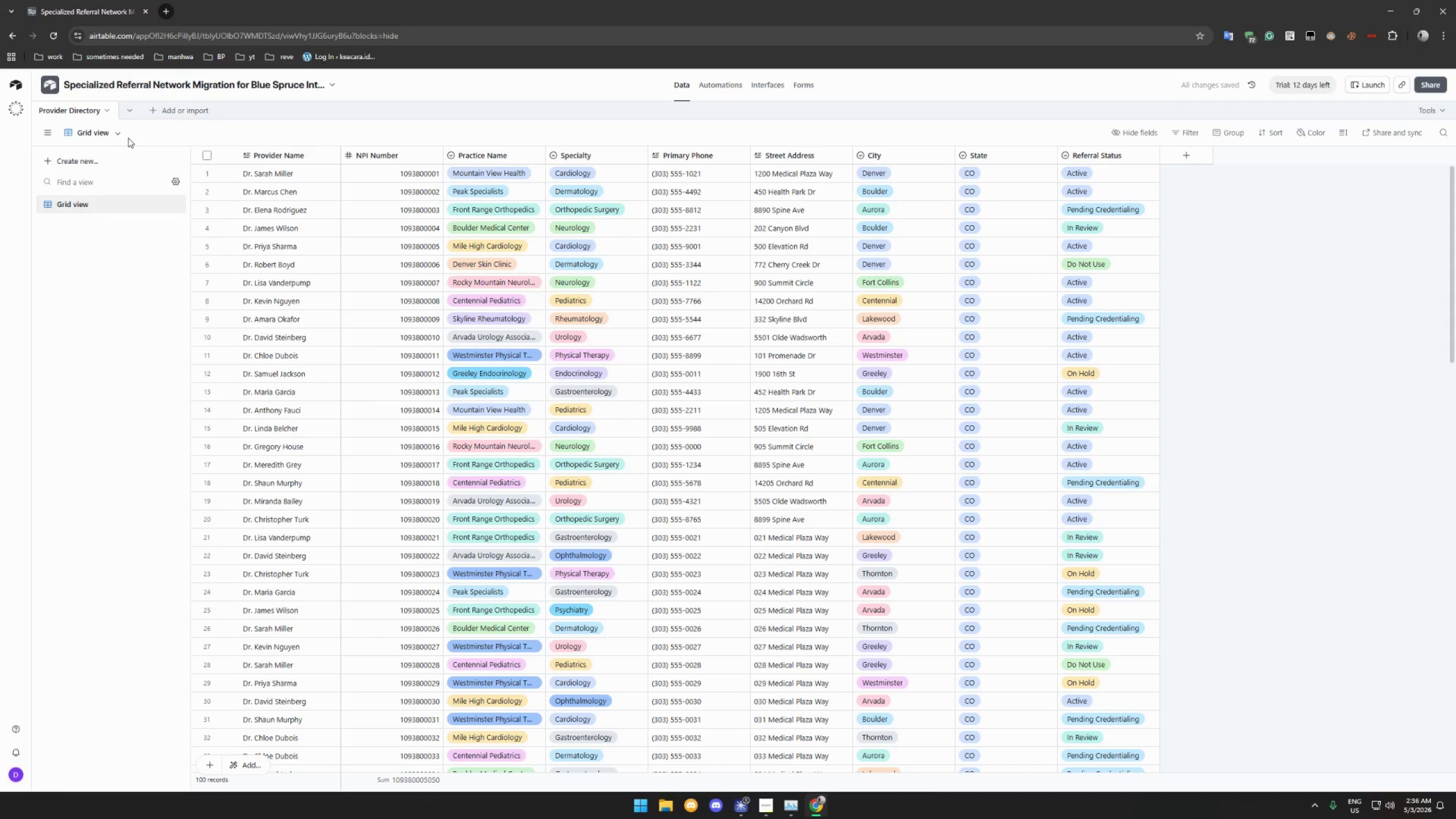 
wait(9.56)
 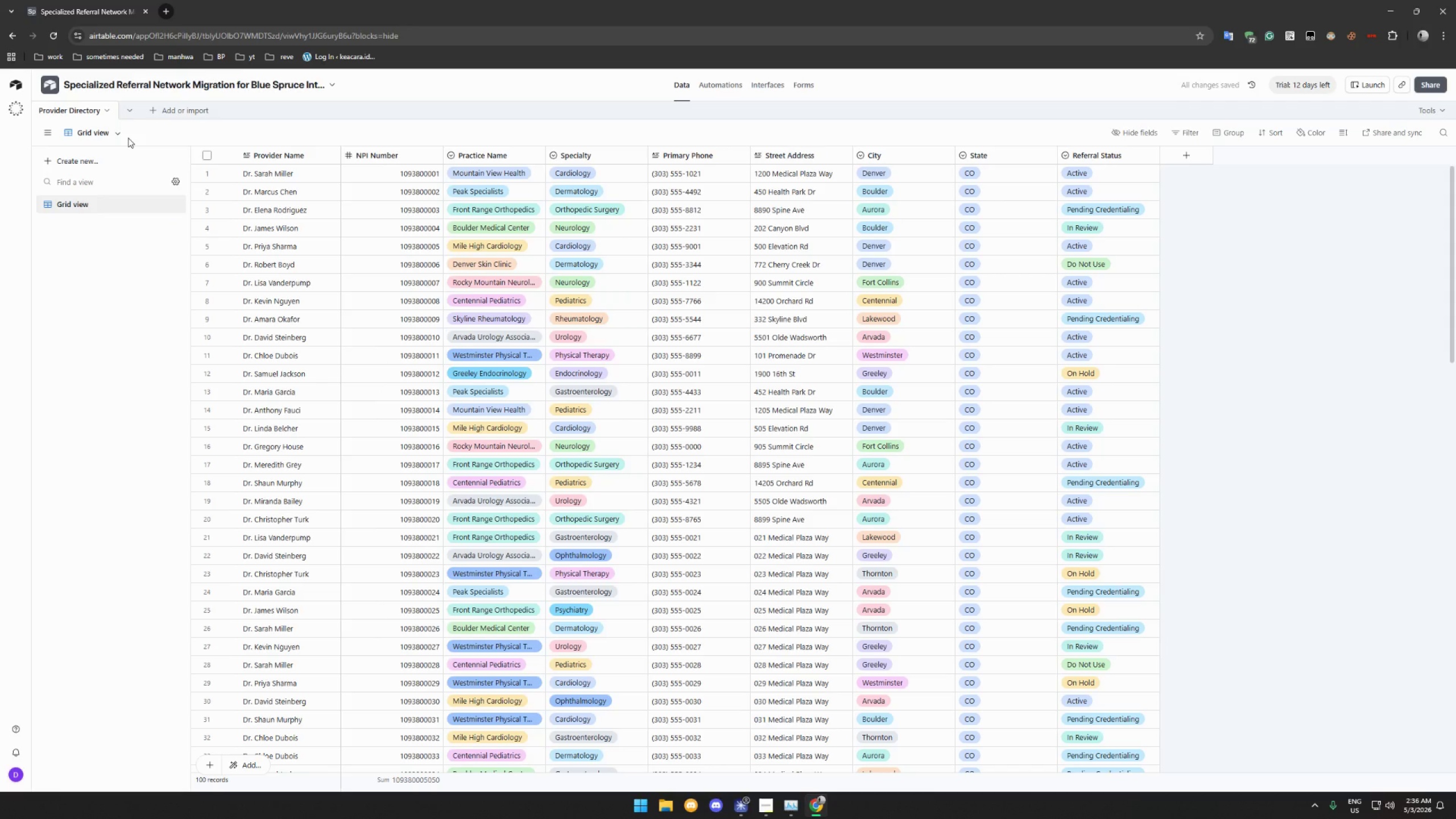 
left_click([411, 152])
 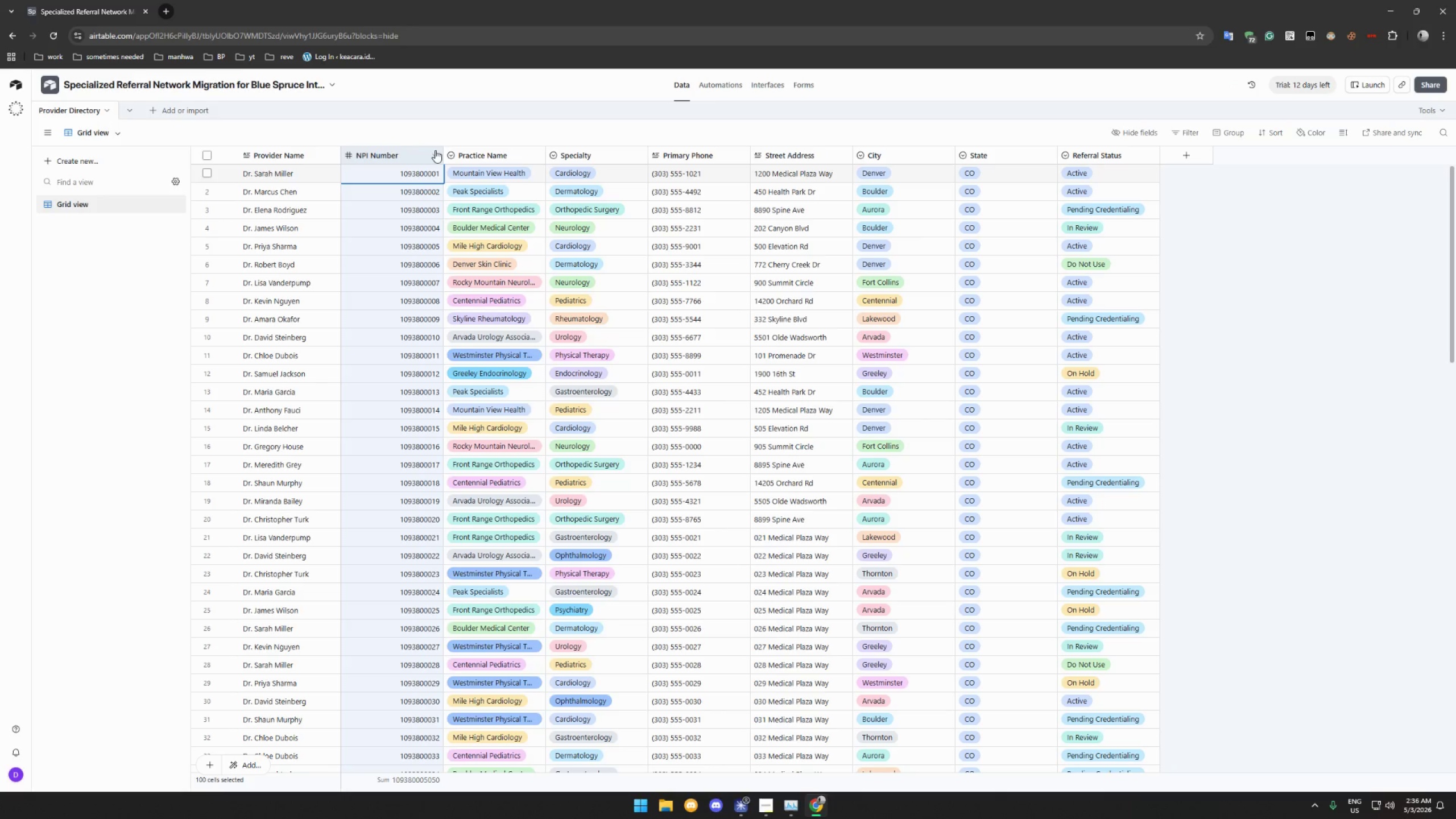 
left_click([435, 152])
 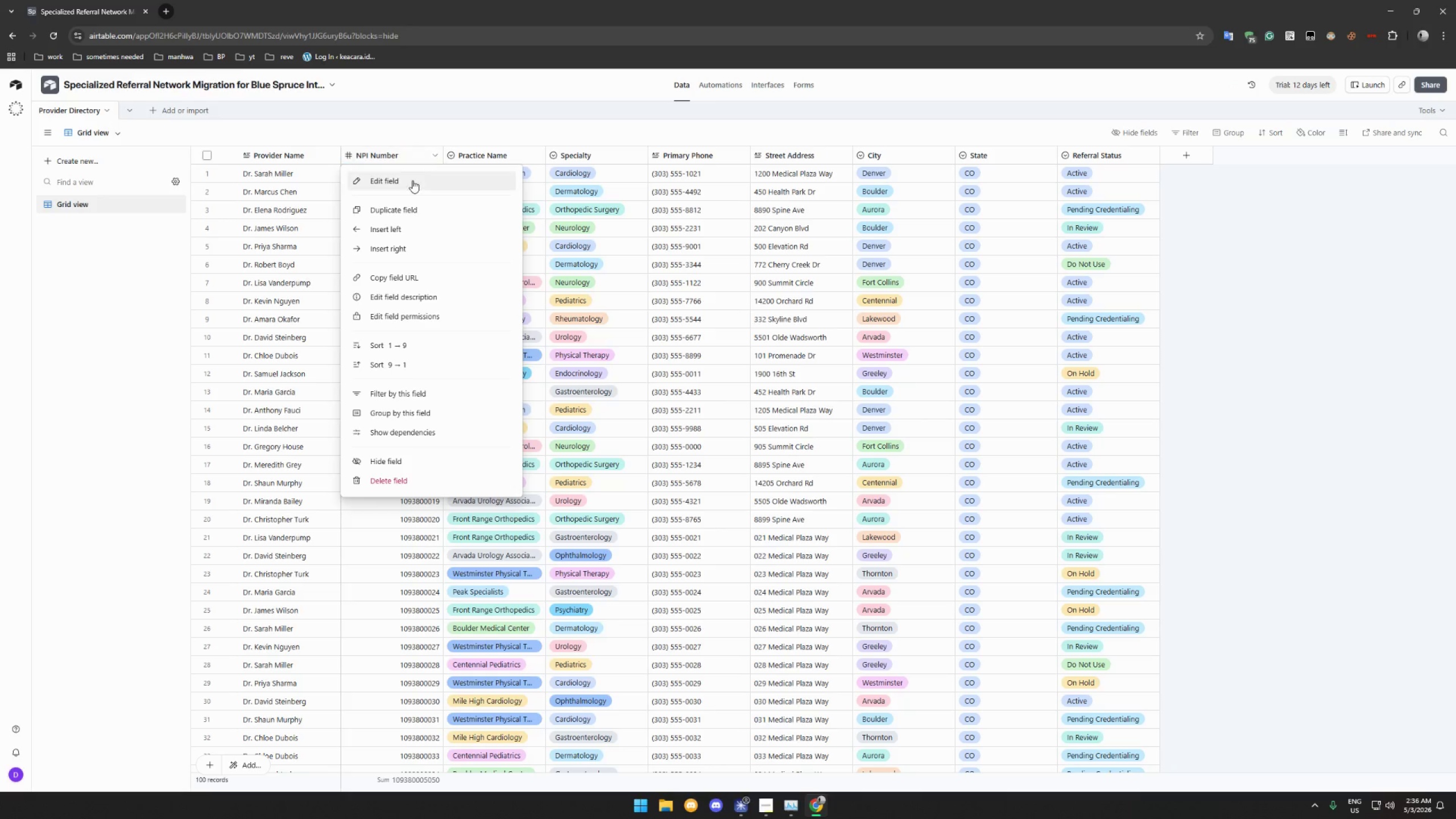 
left_click([412, 180])
 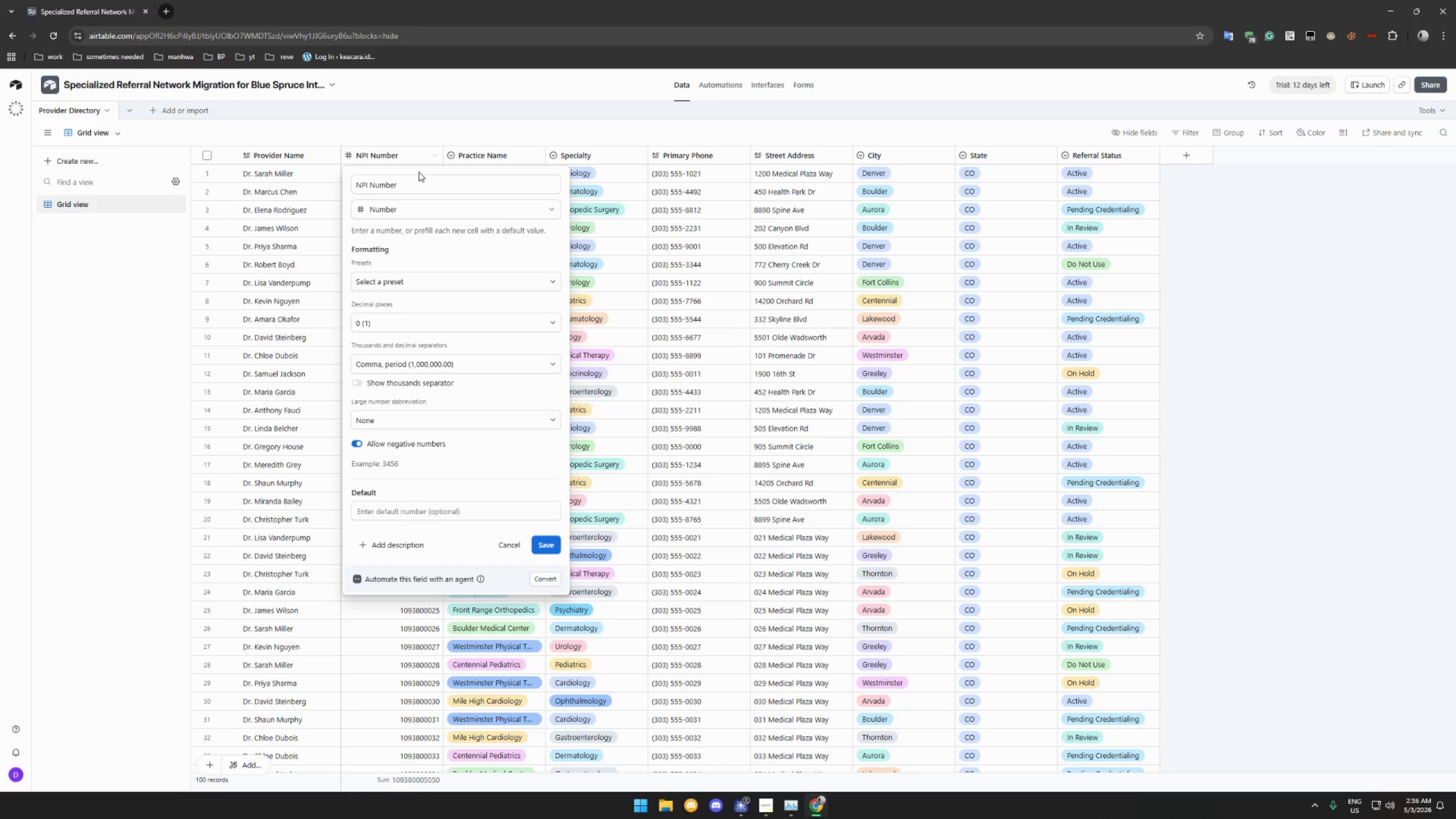 
left_click([416, 208])
 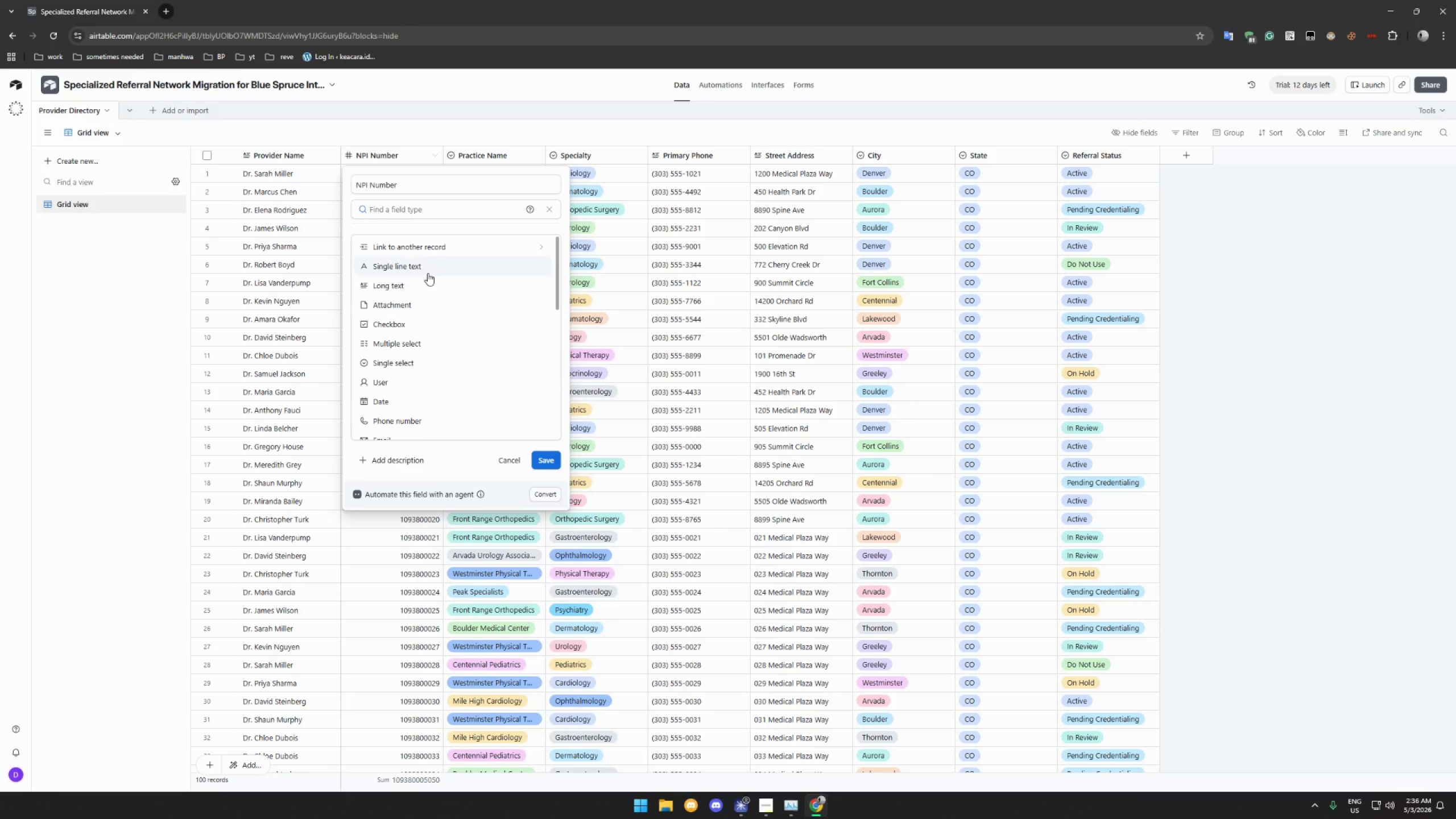 
left_click([429, 271])
 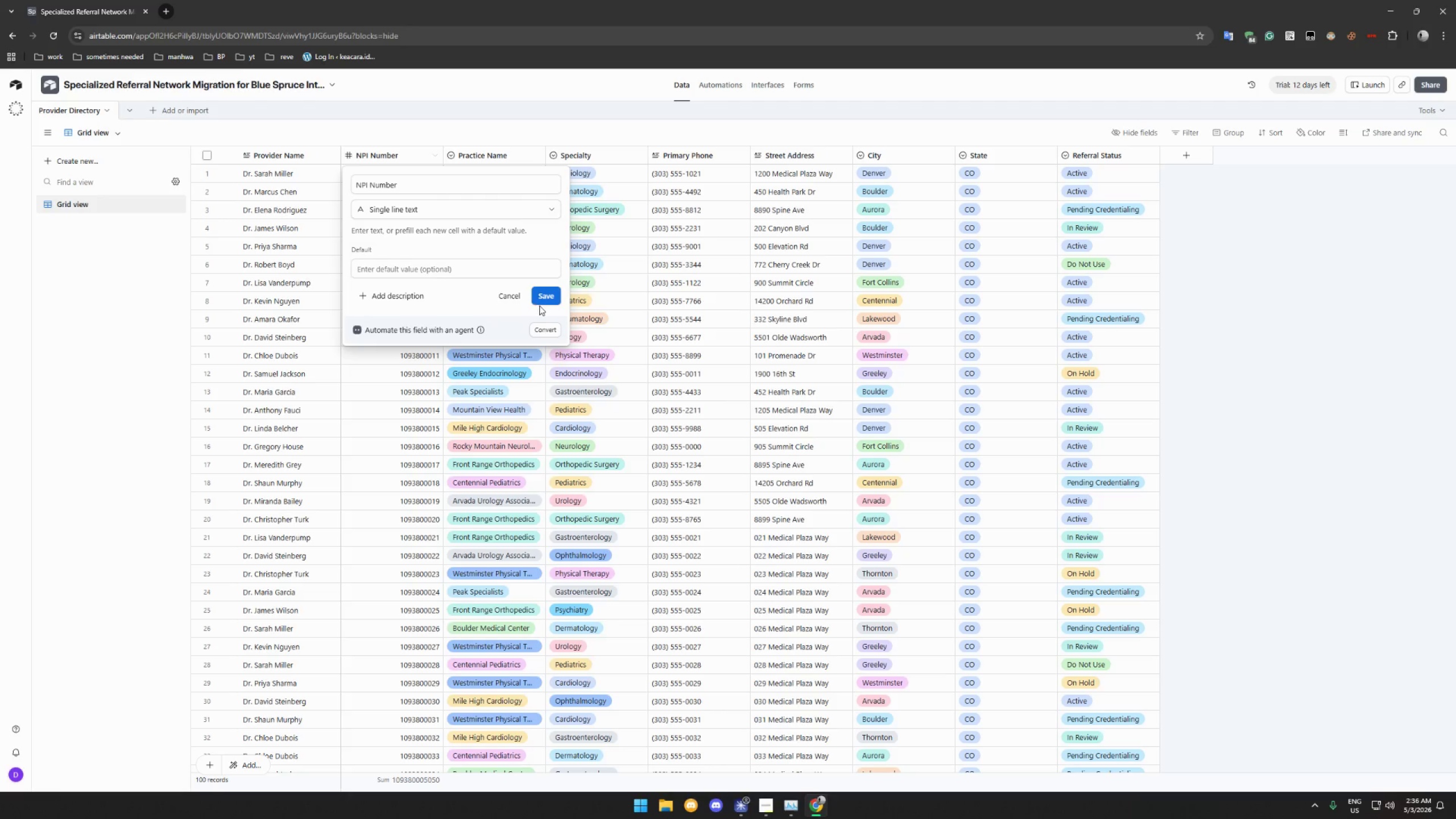 
left_click([549, 297])
 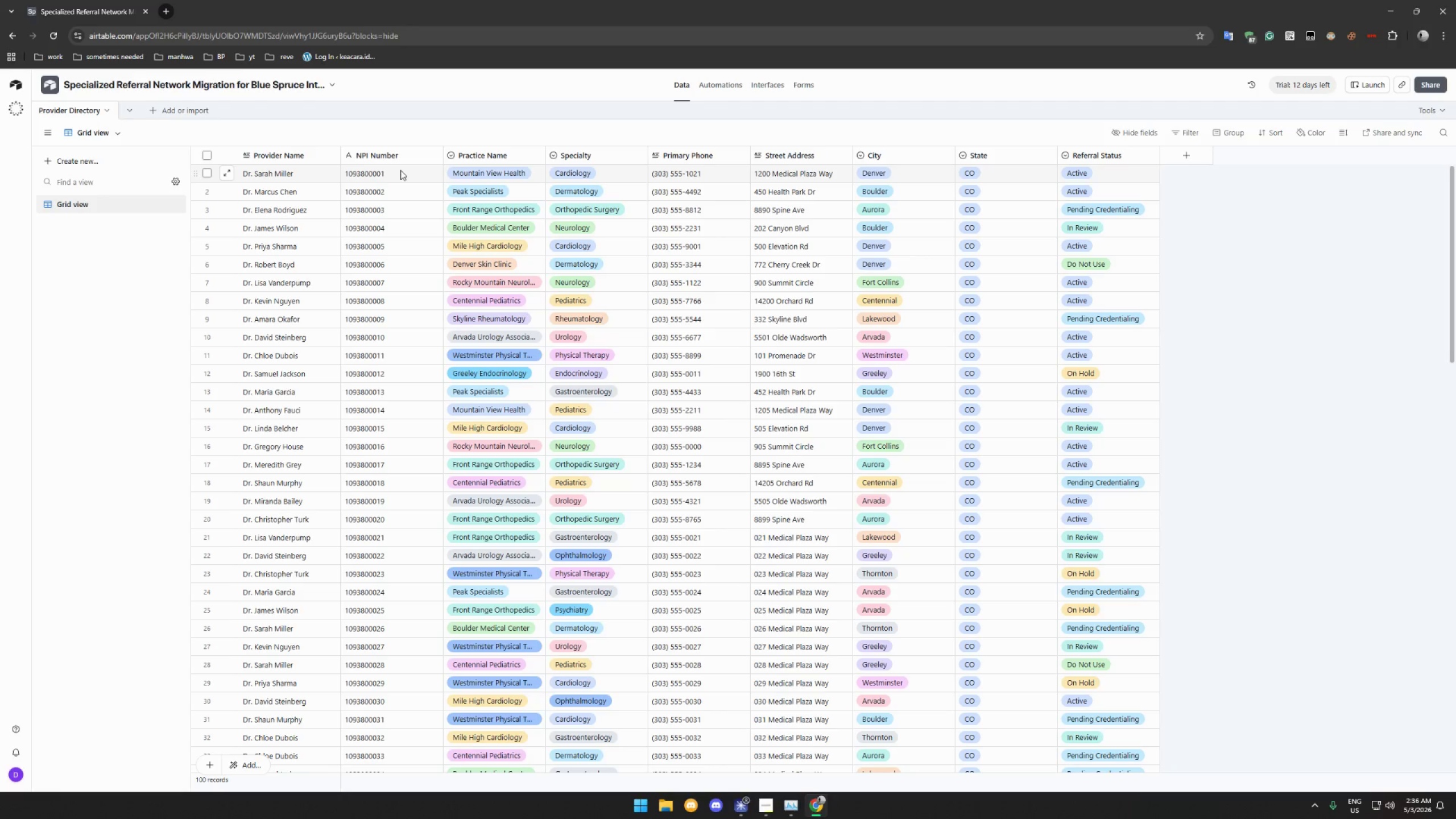 
wait(28.94)
 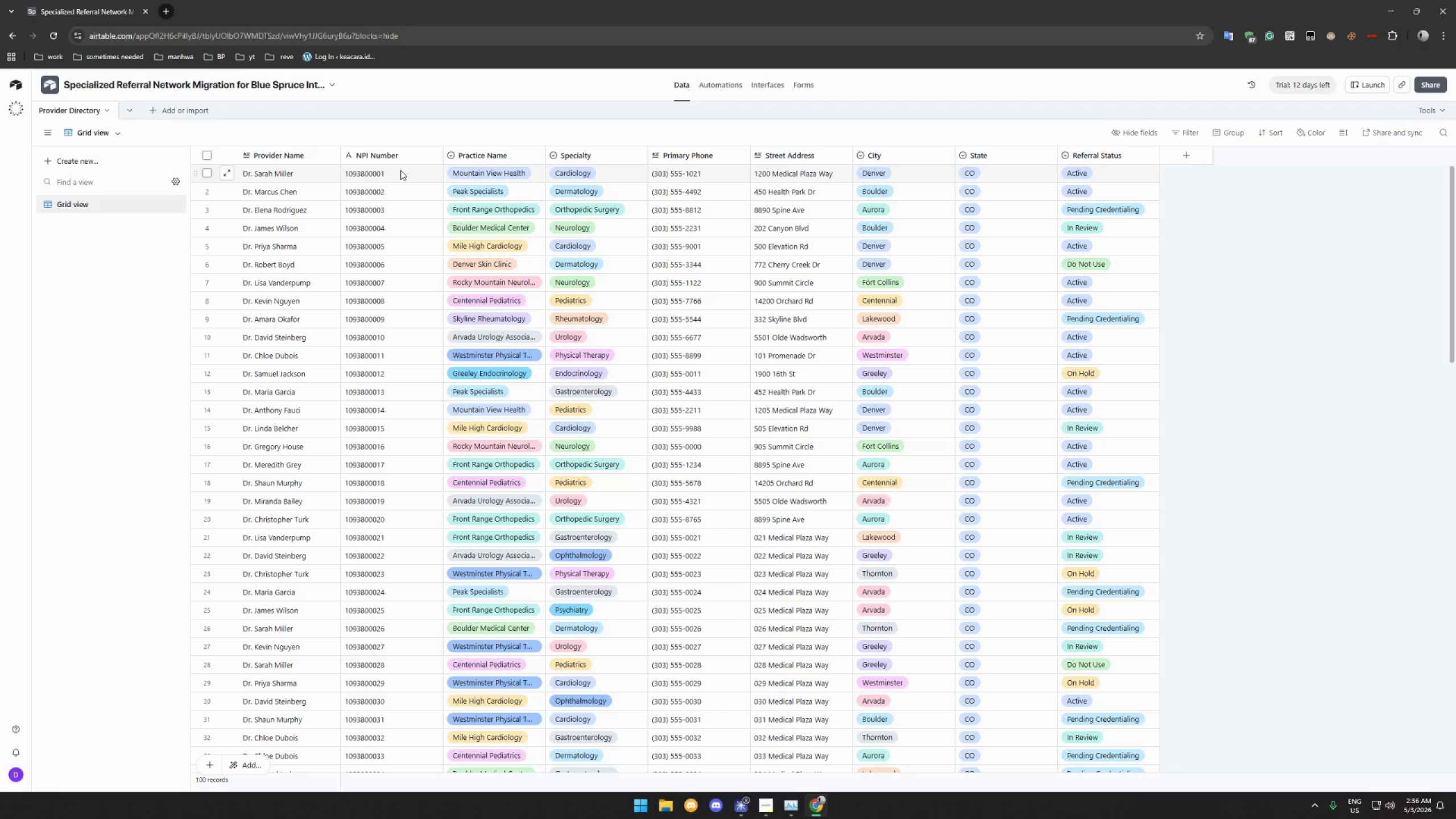 
left_click([270, 151])
 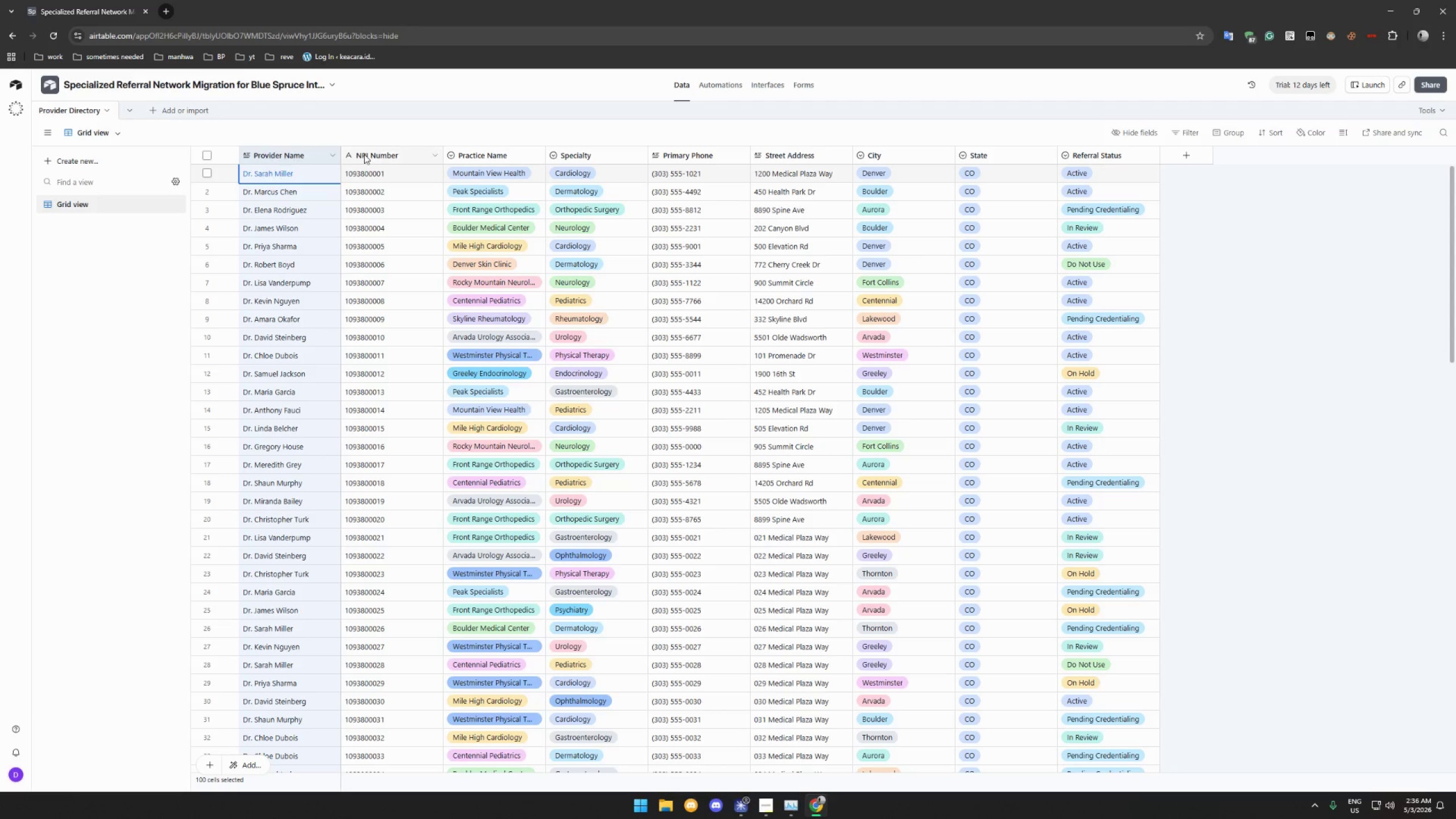 
left_click([391, 153])
 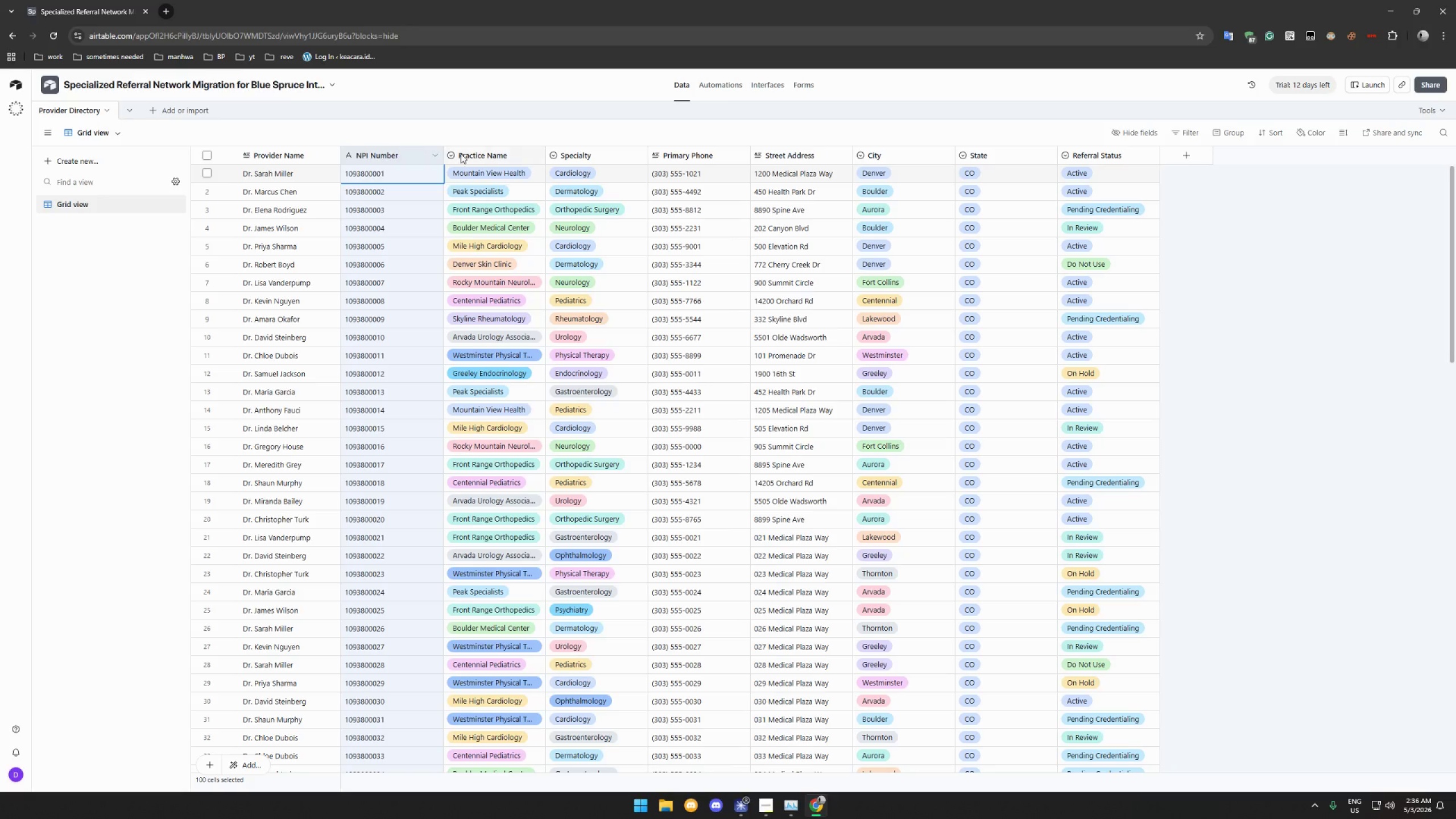 
left_click([480, 154])
 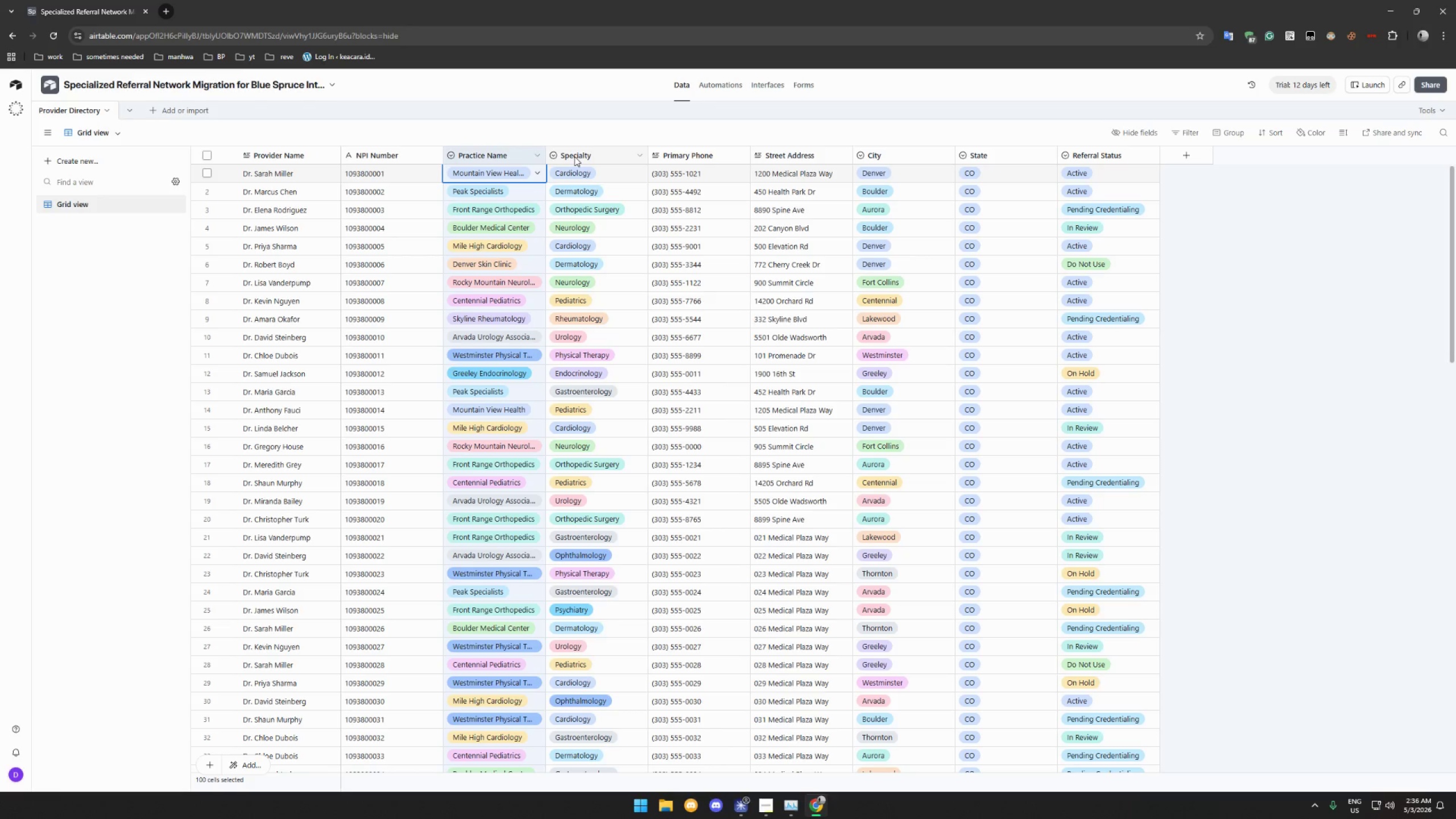 
left_click([576, 156])
 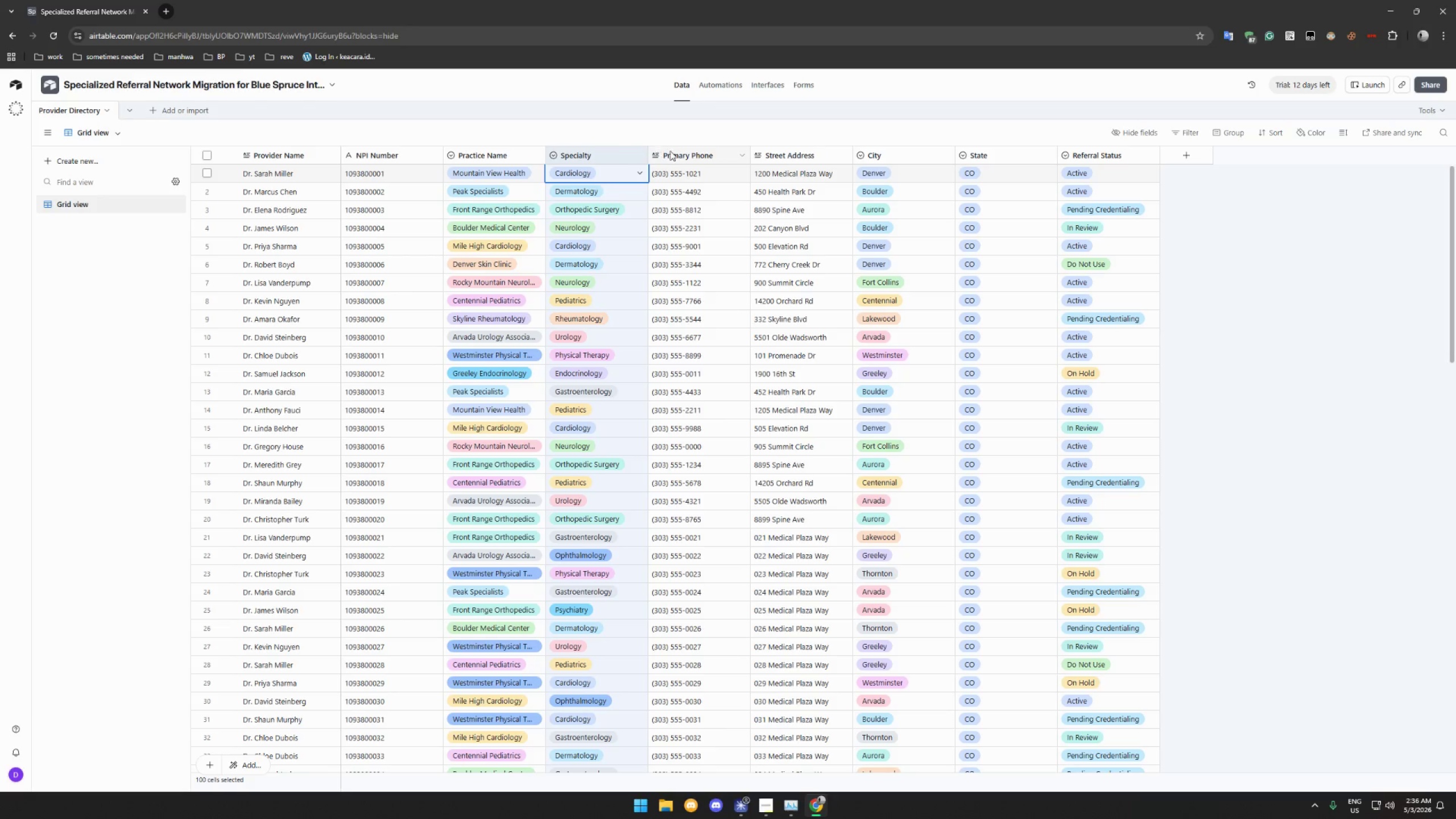 
left_click([675, 151])
 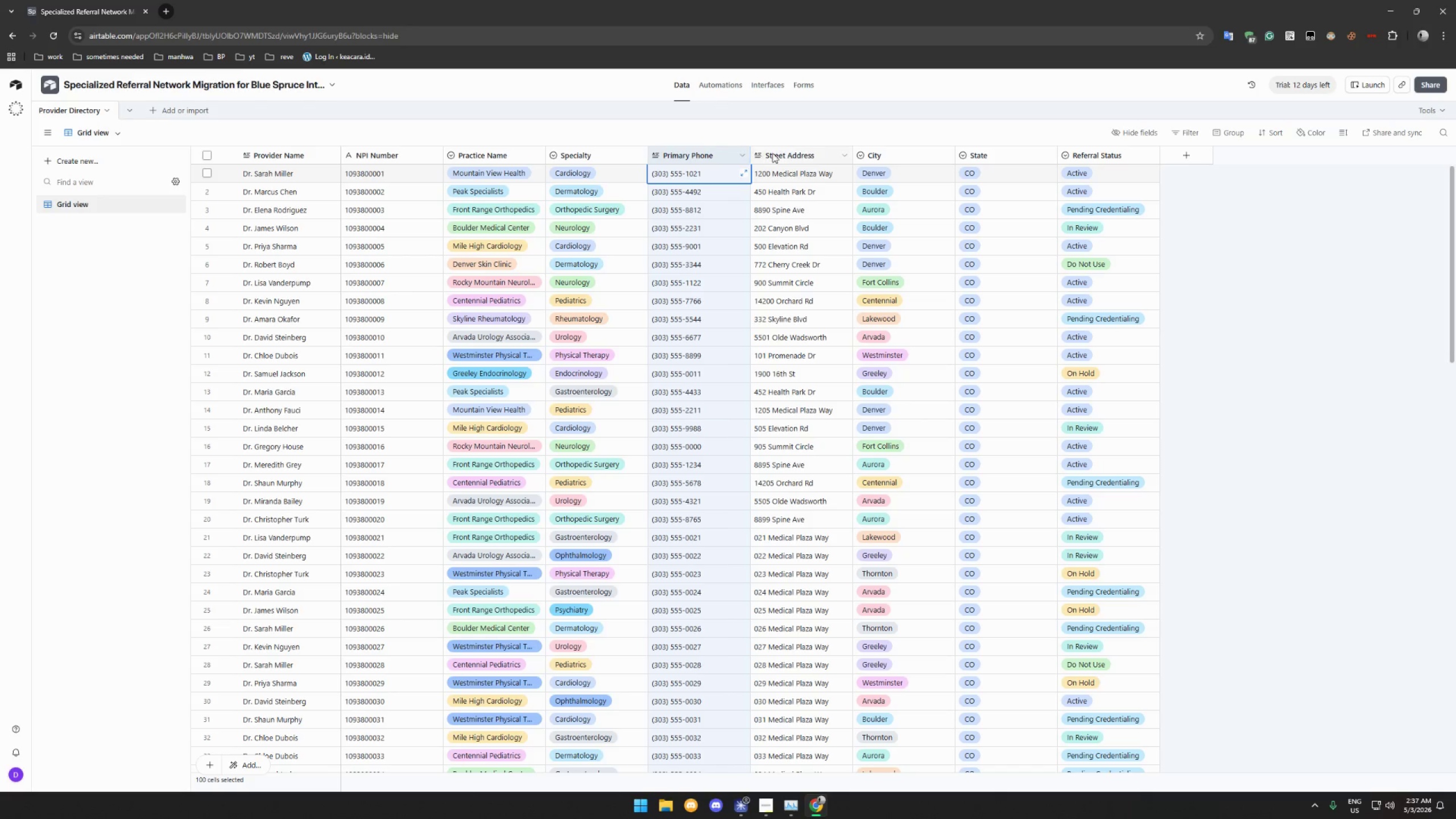 
left_click([776, 153])
 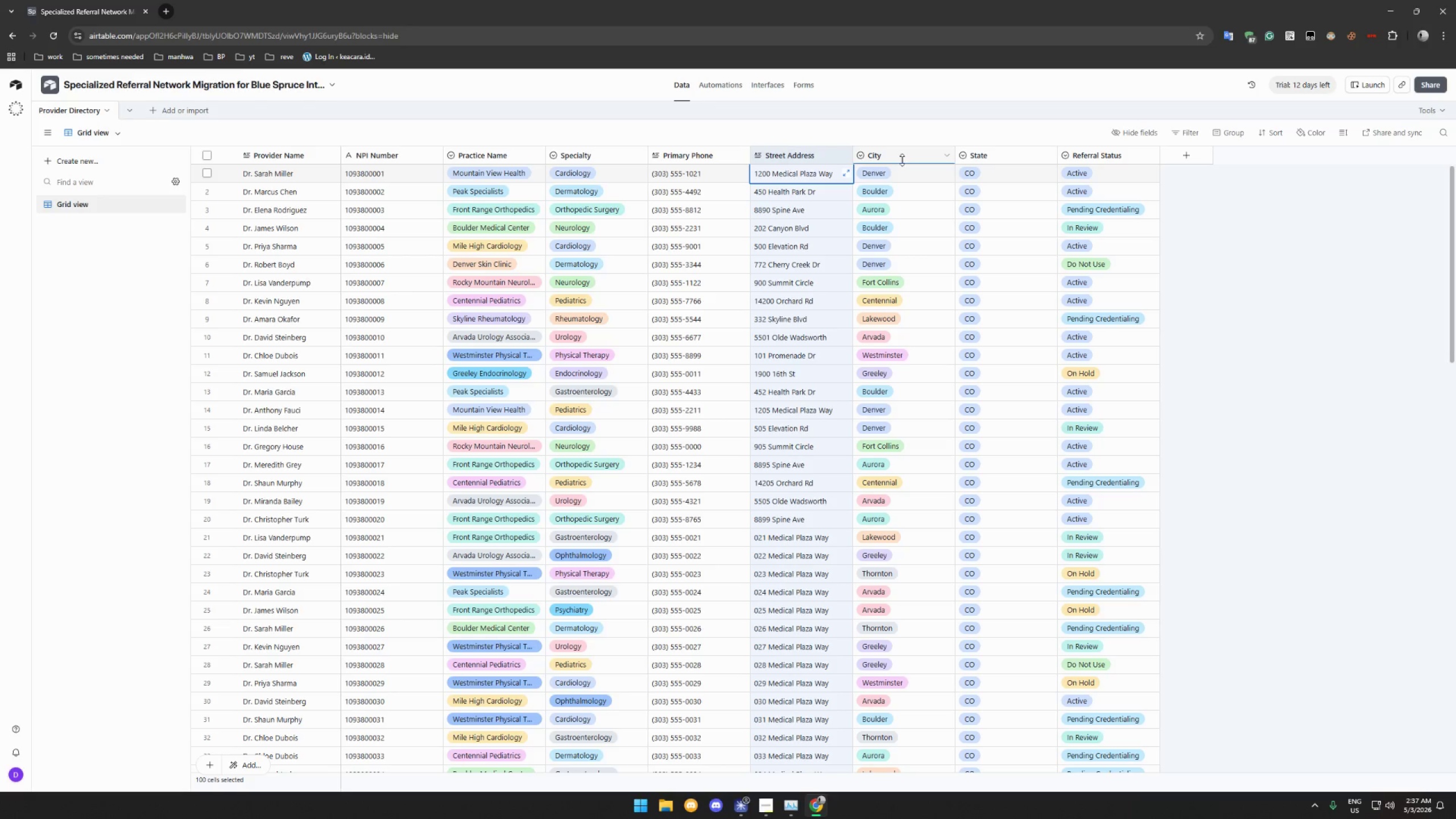 
left_click([903, 159])
 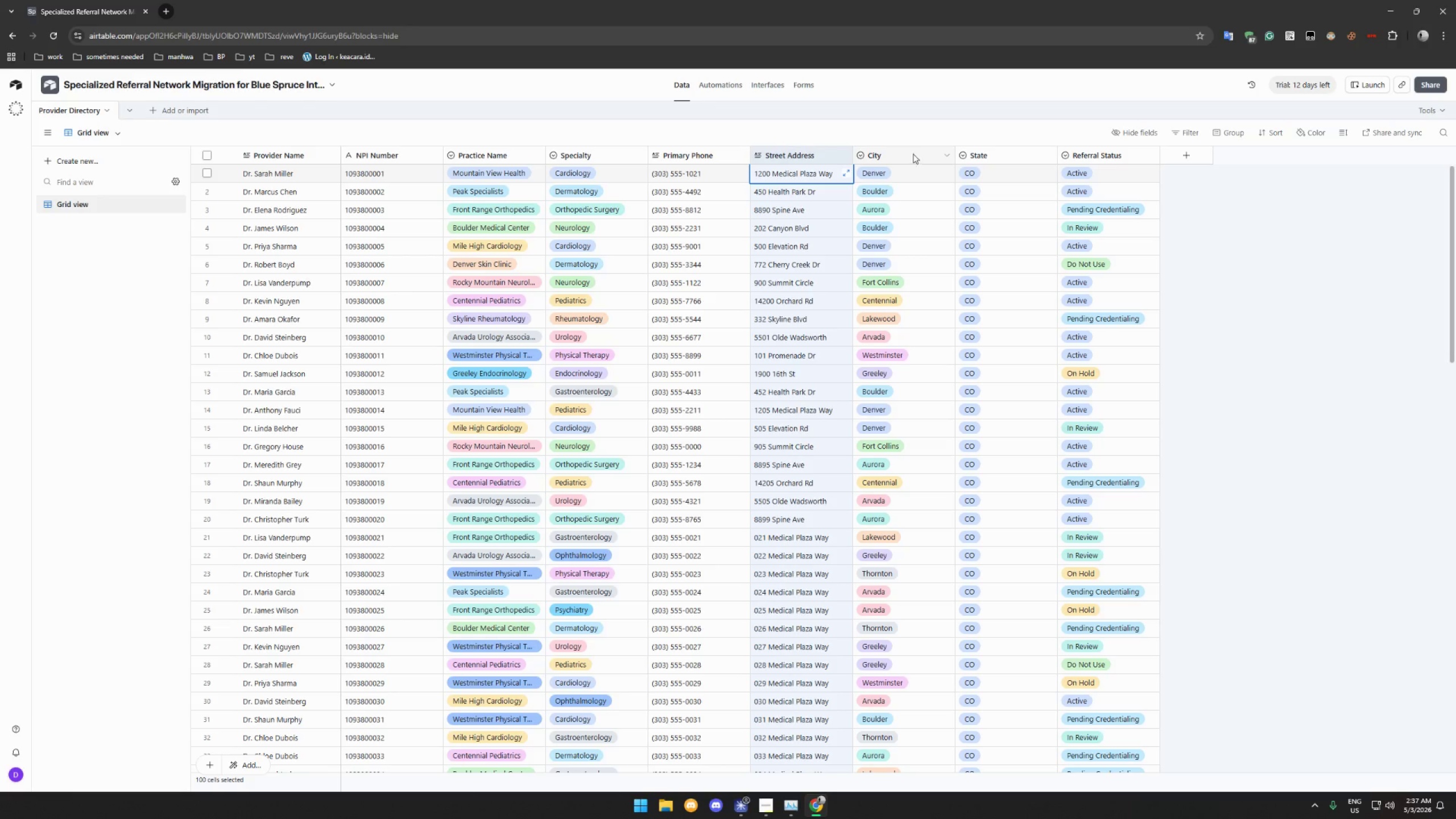 
left_click([907, 151])
 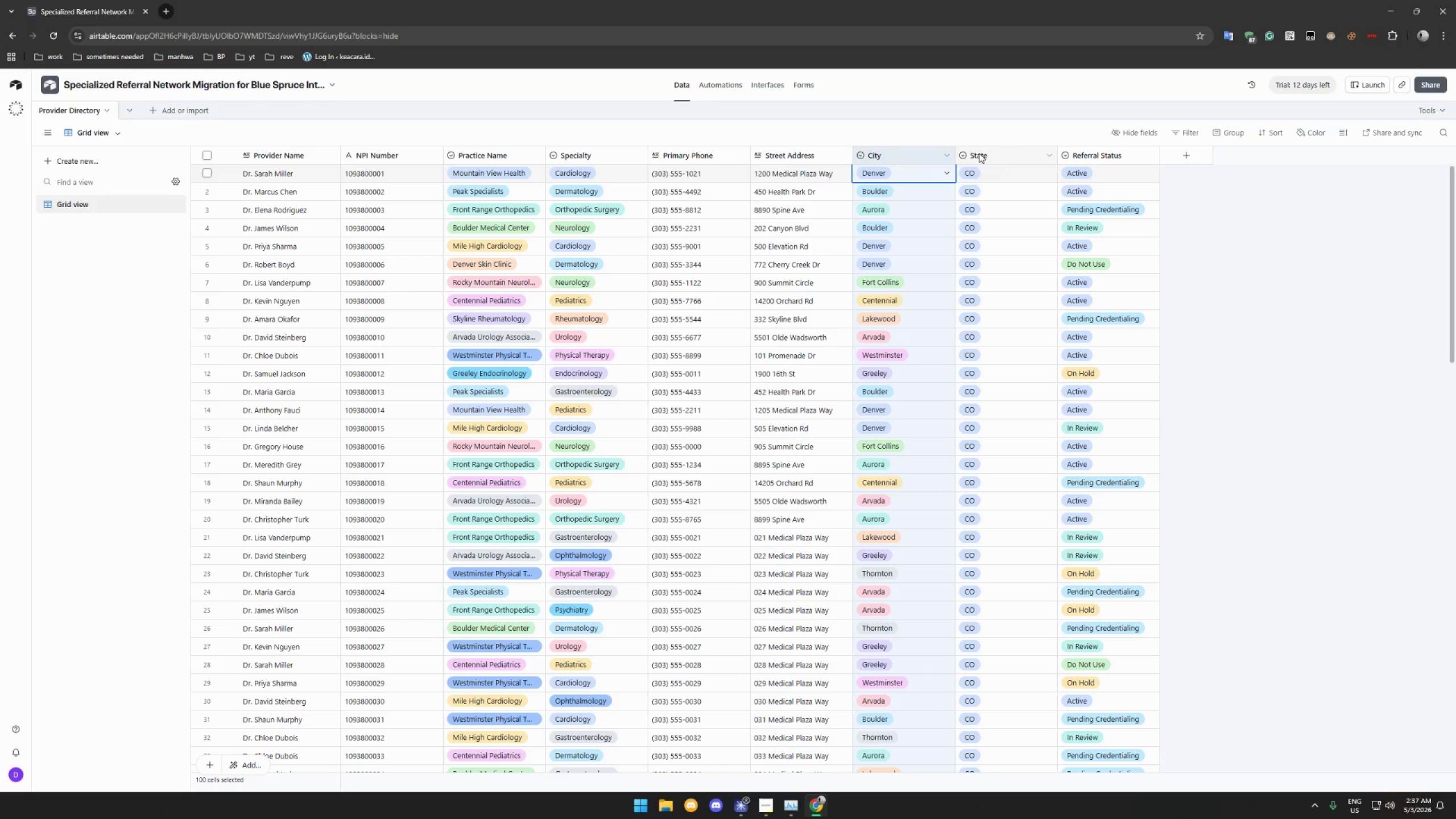 
left_click([980, 153])
 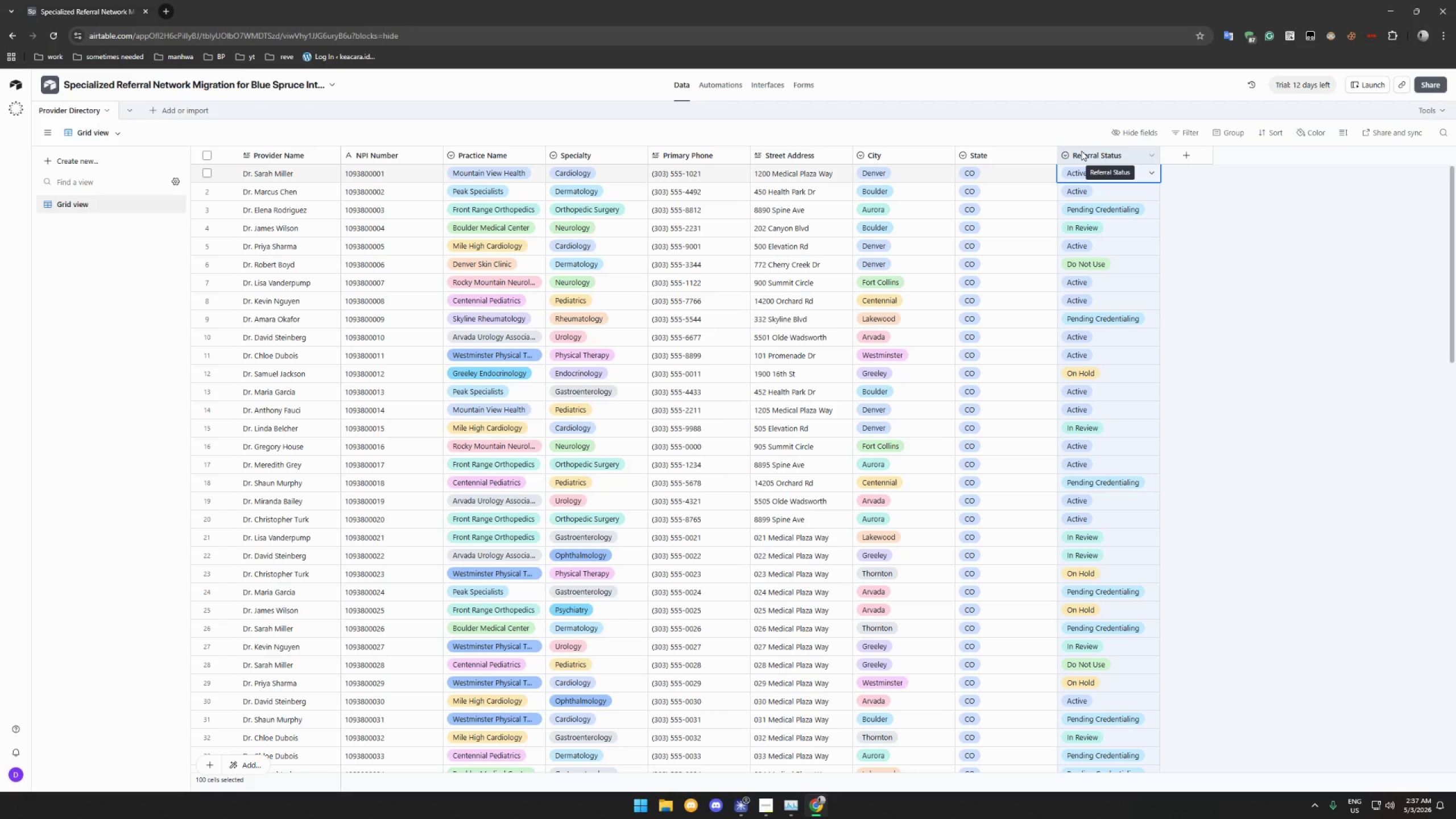 
wait(23.75)
 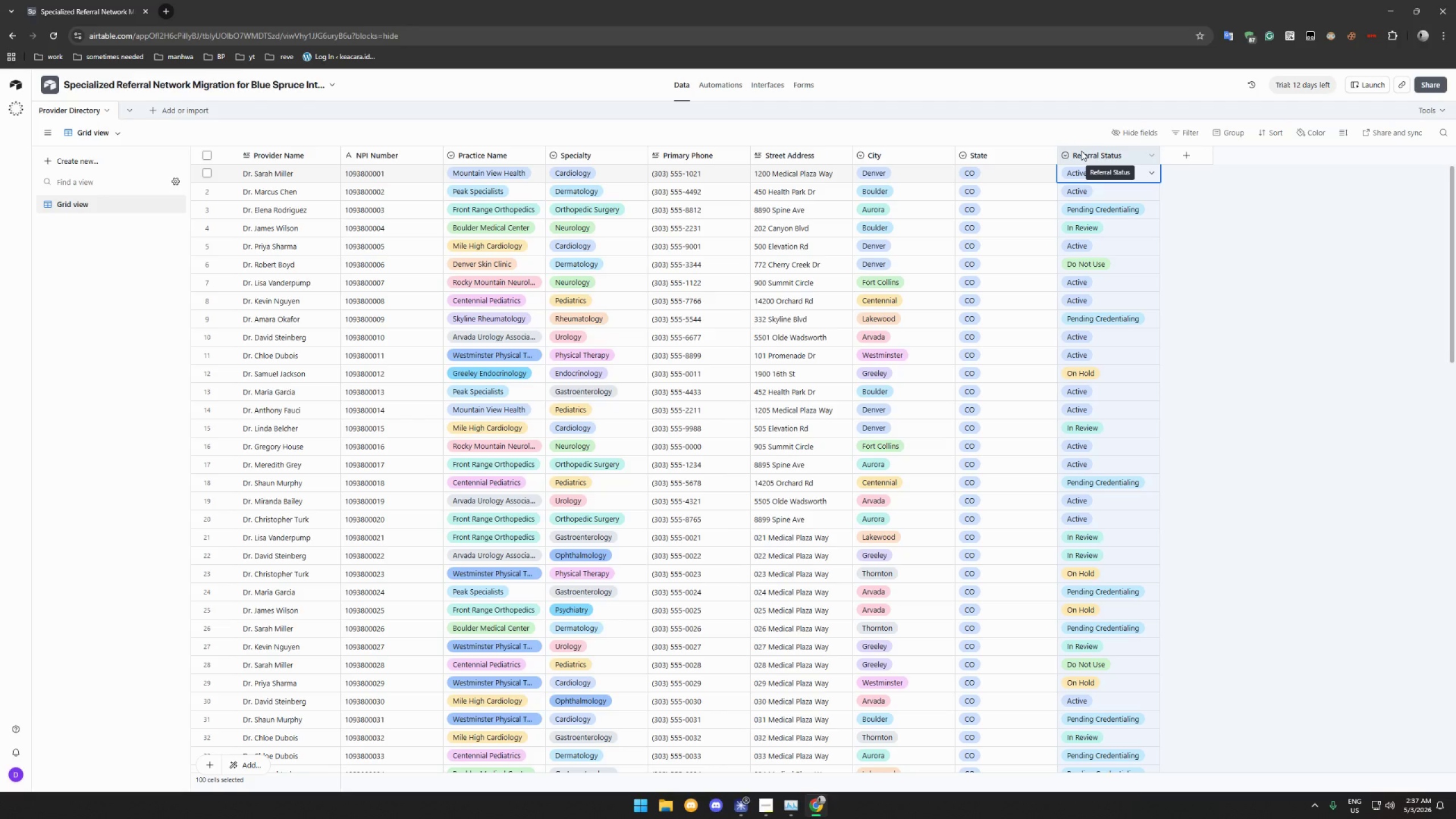 
left_click([325, 153])
 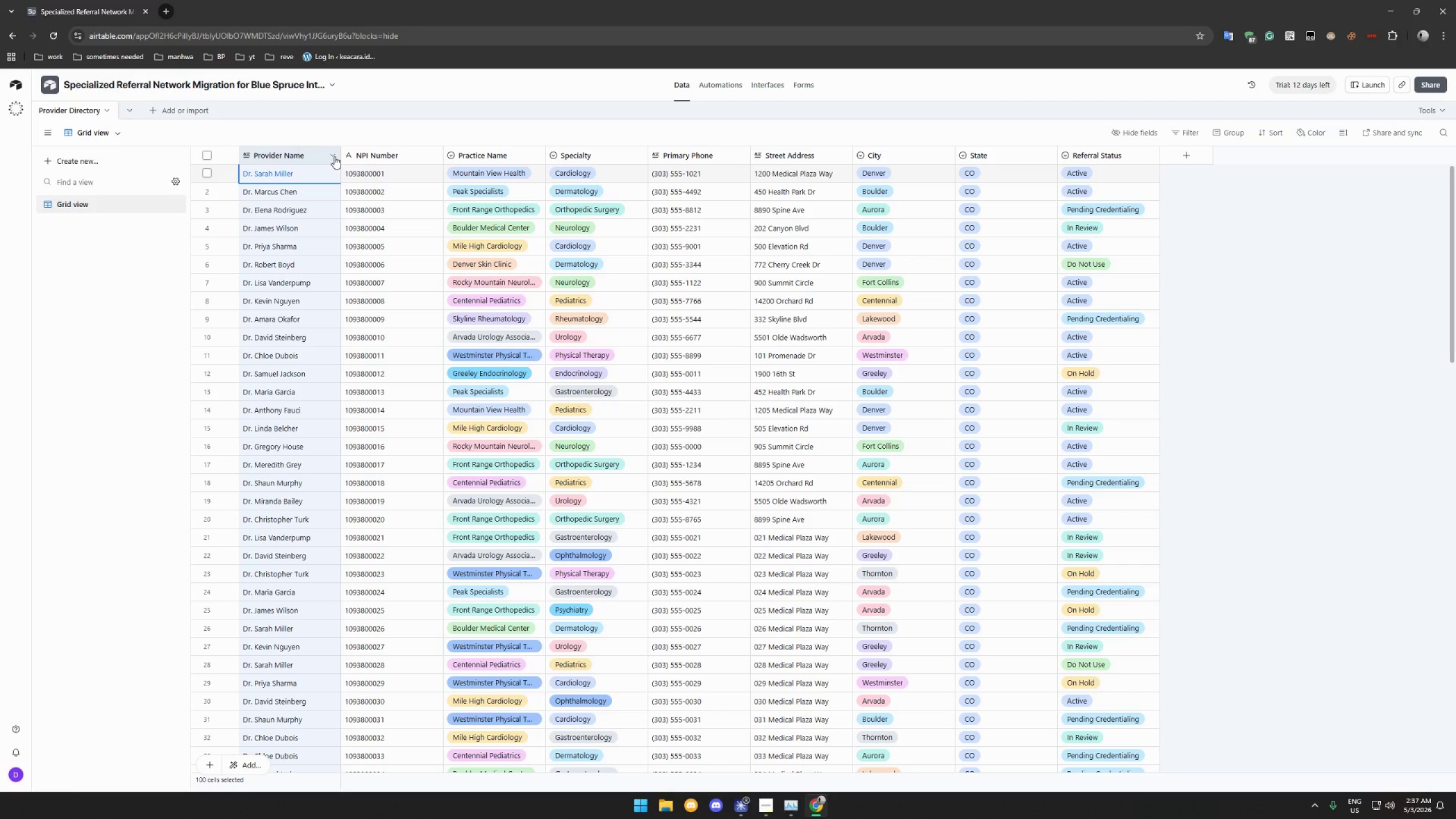 
left_click([334, 156])
 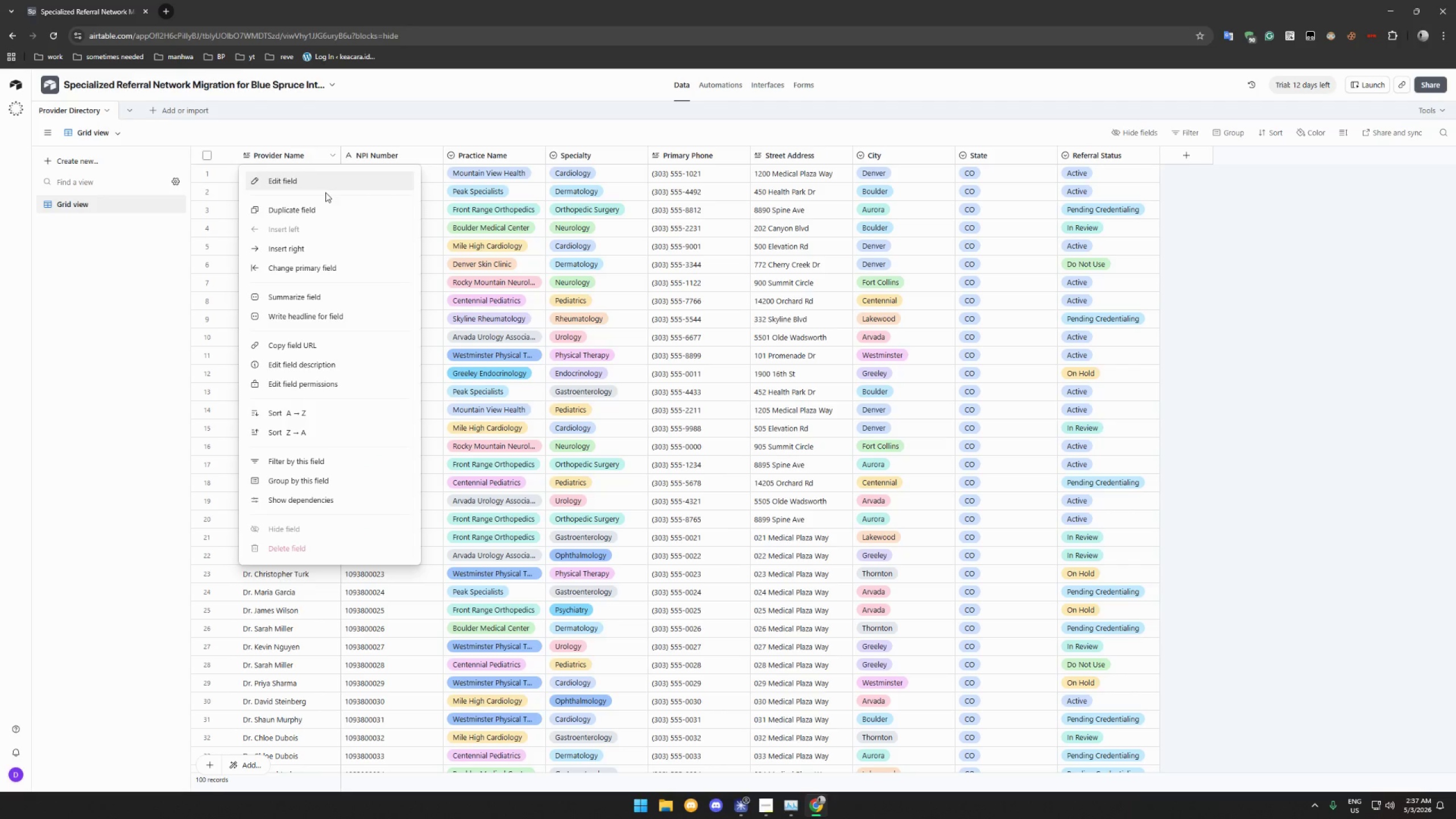 
left_click([326, 183])
 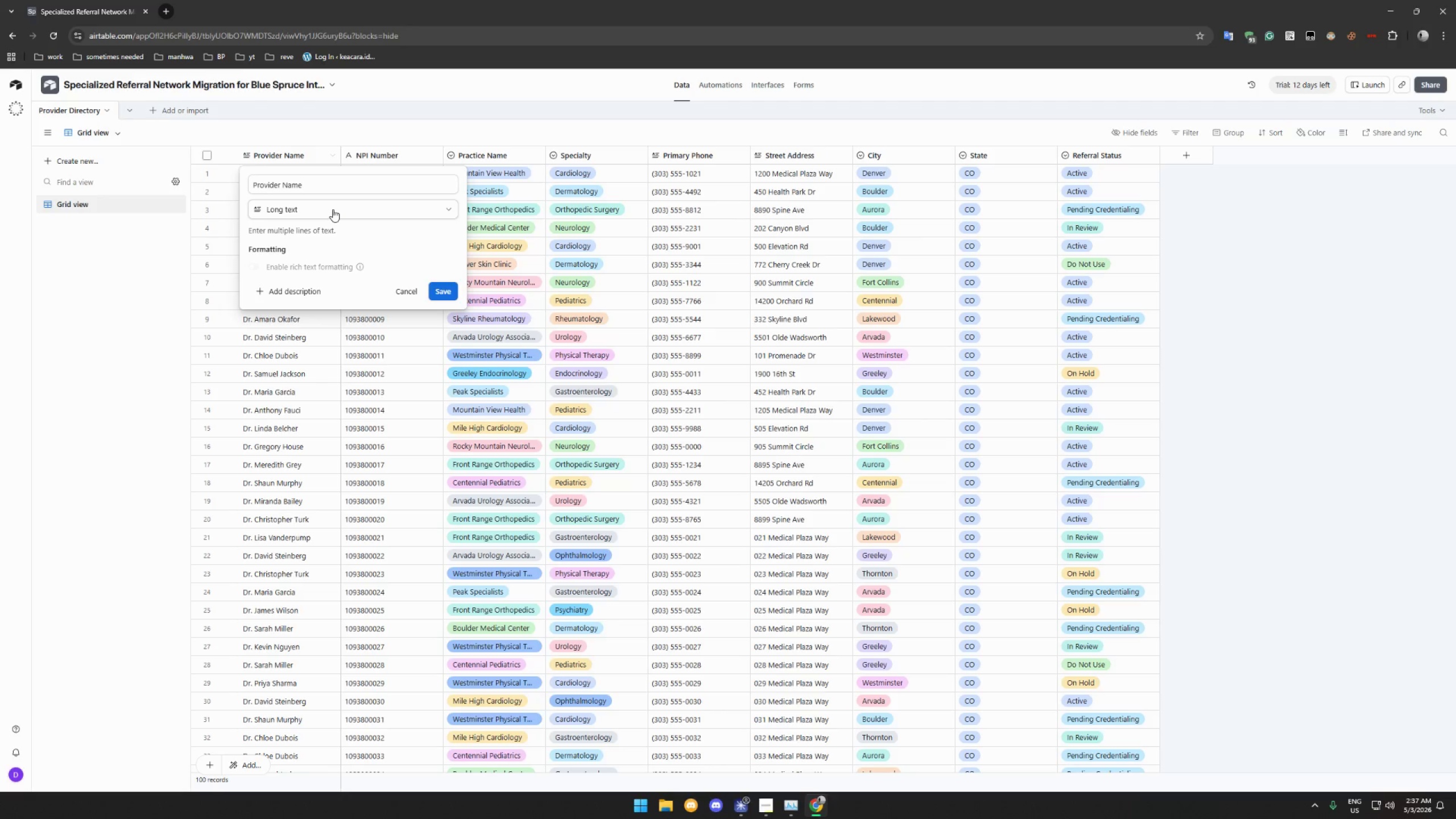 
wait(8.25)
 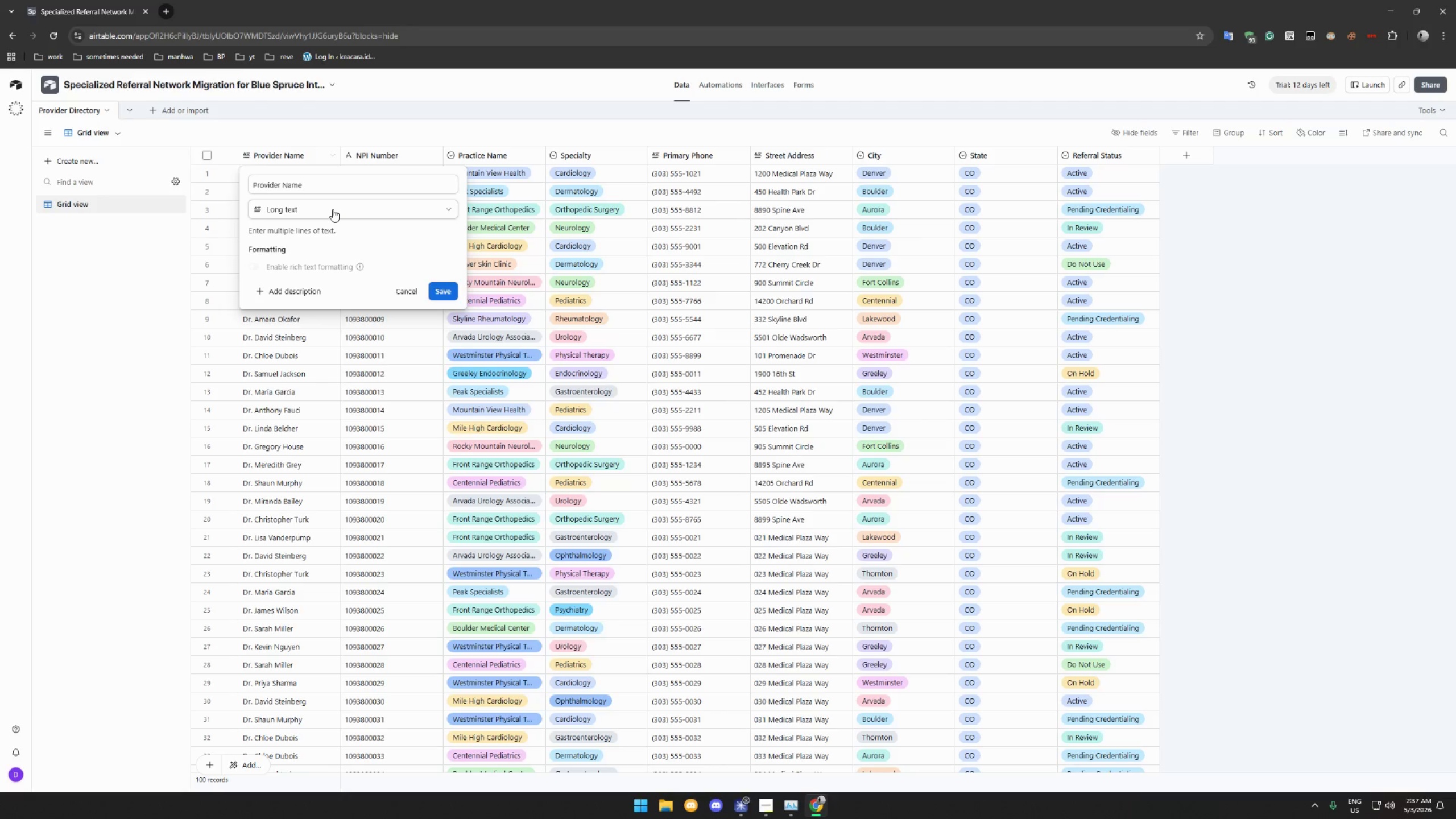 
left_click([333, 209])
 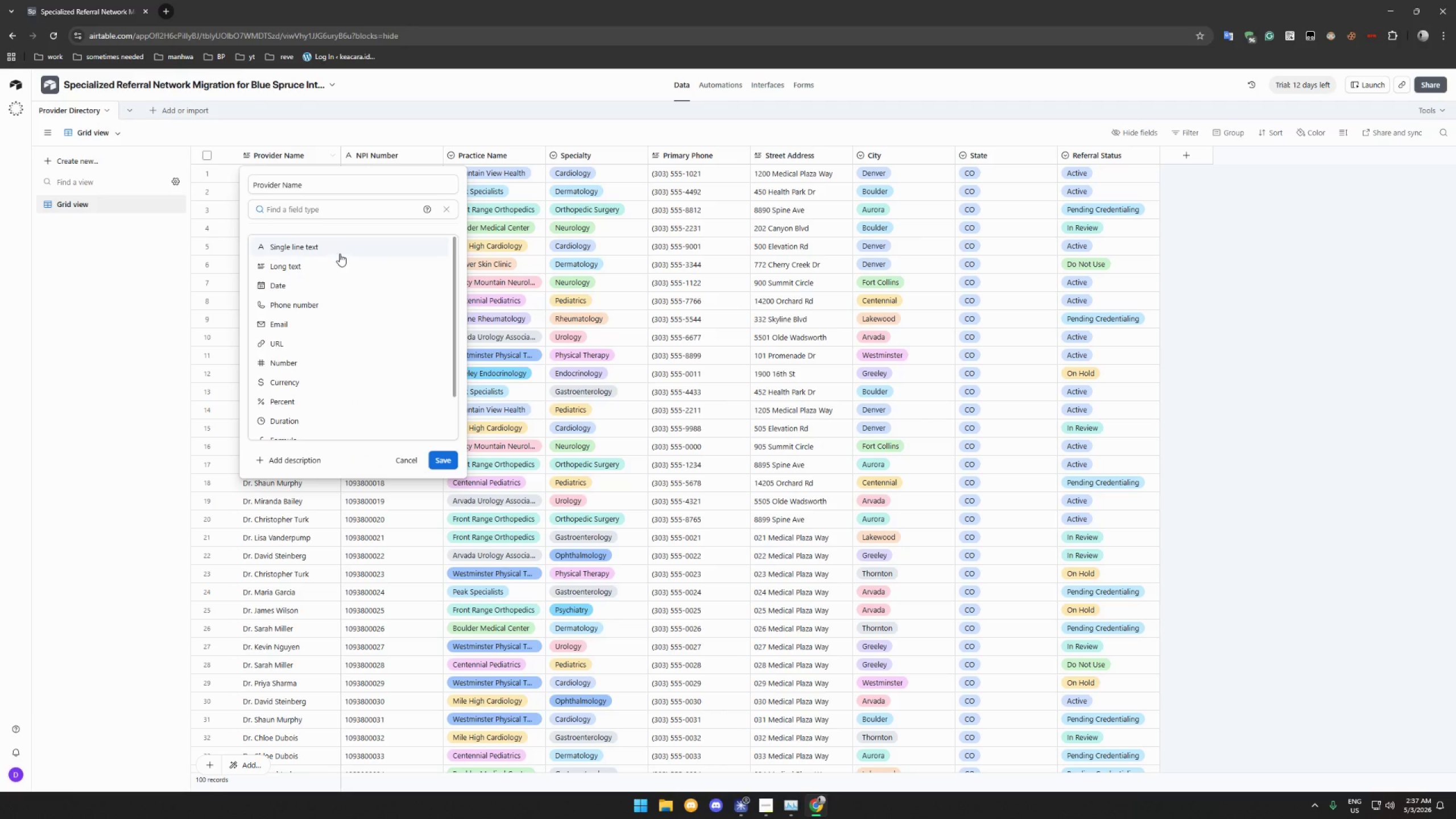 
left_click([341, 249])
 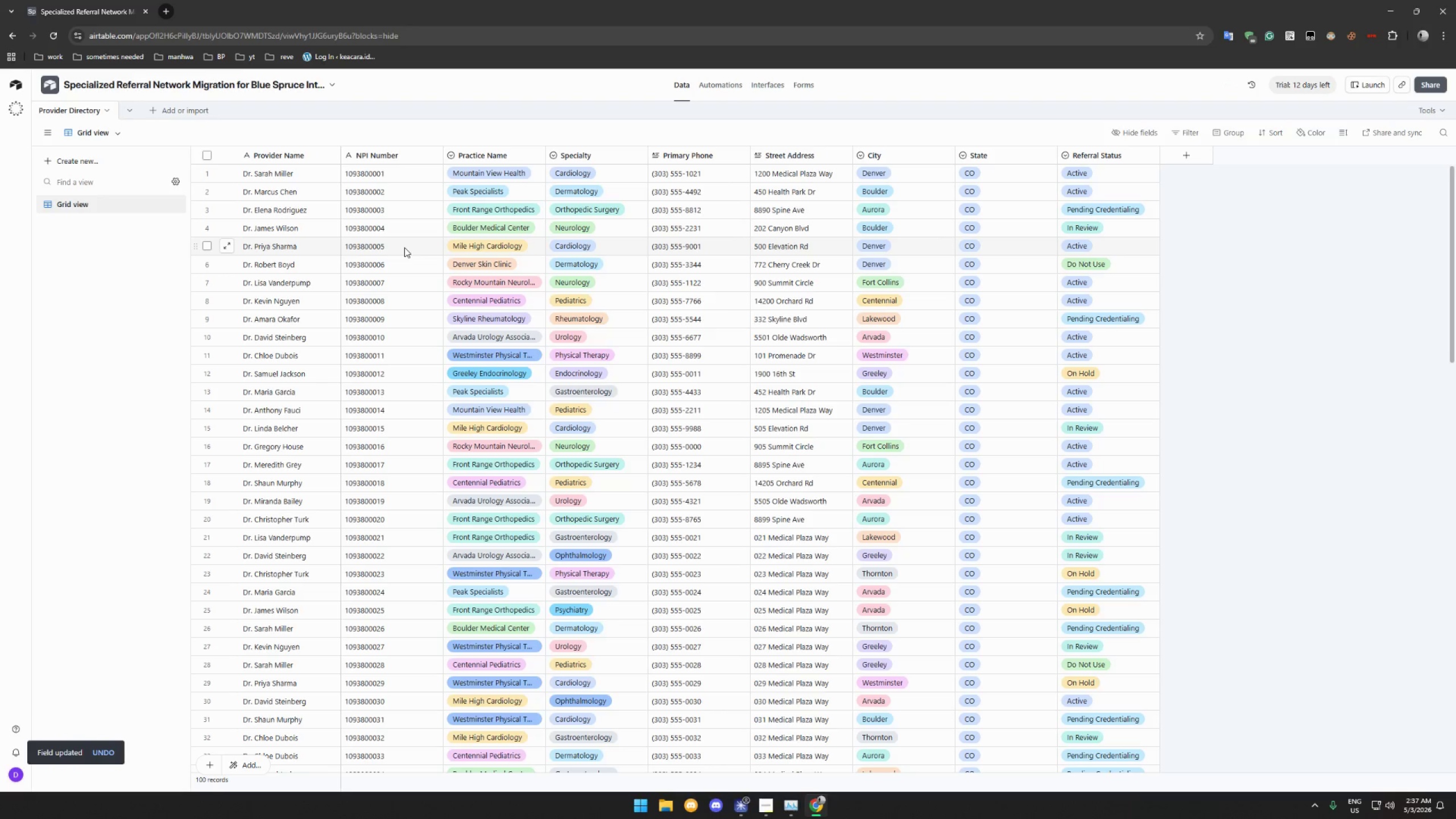 
wait(12.72)
 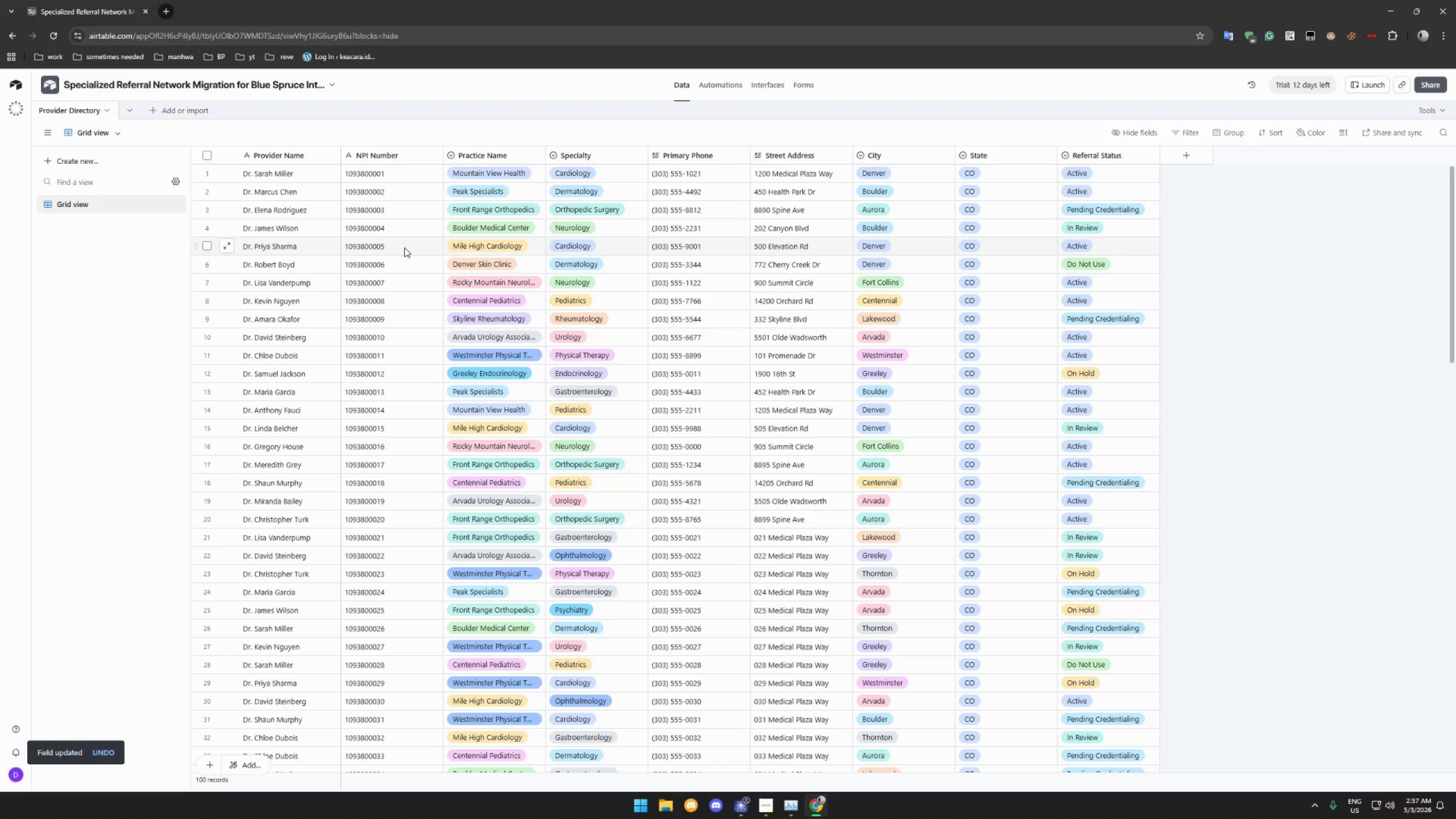 
left_click([400, 177])
 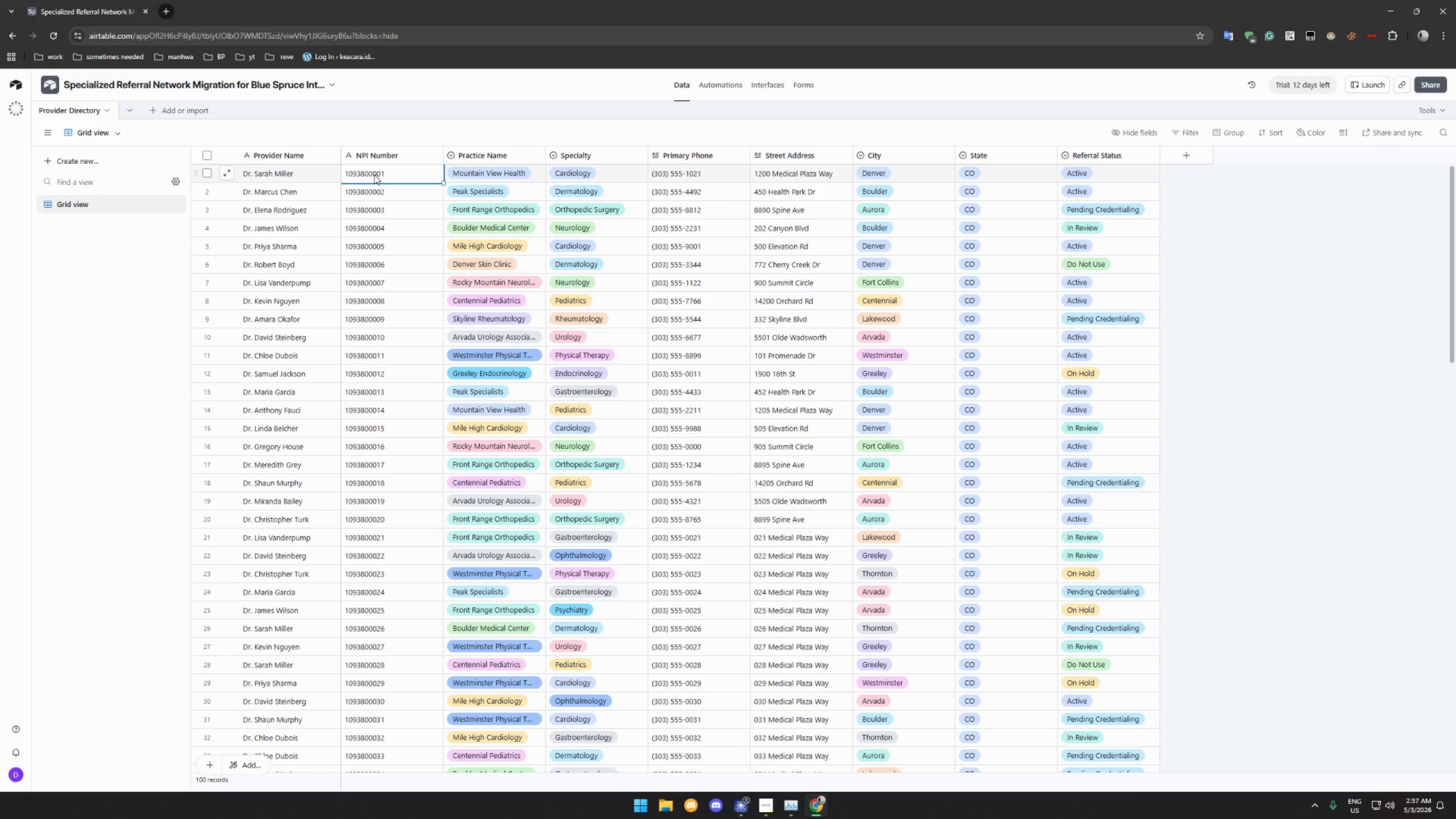 
double_click([354, 176])
 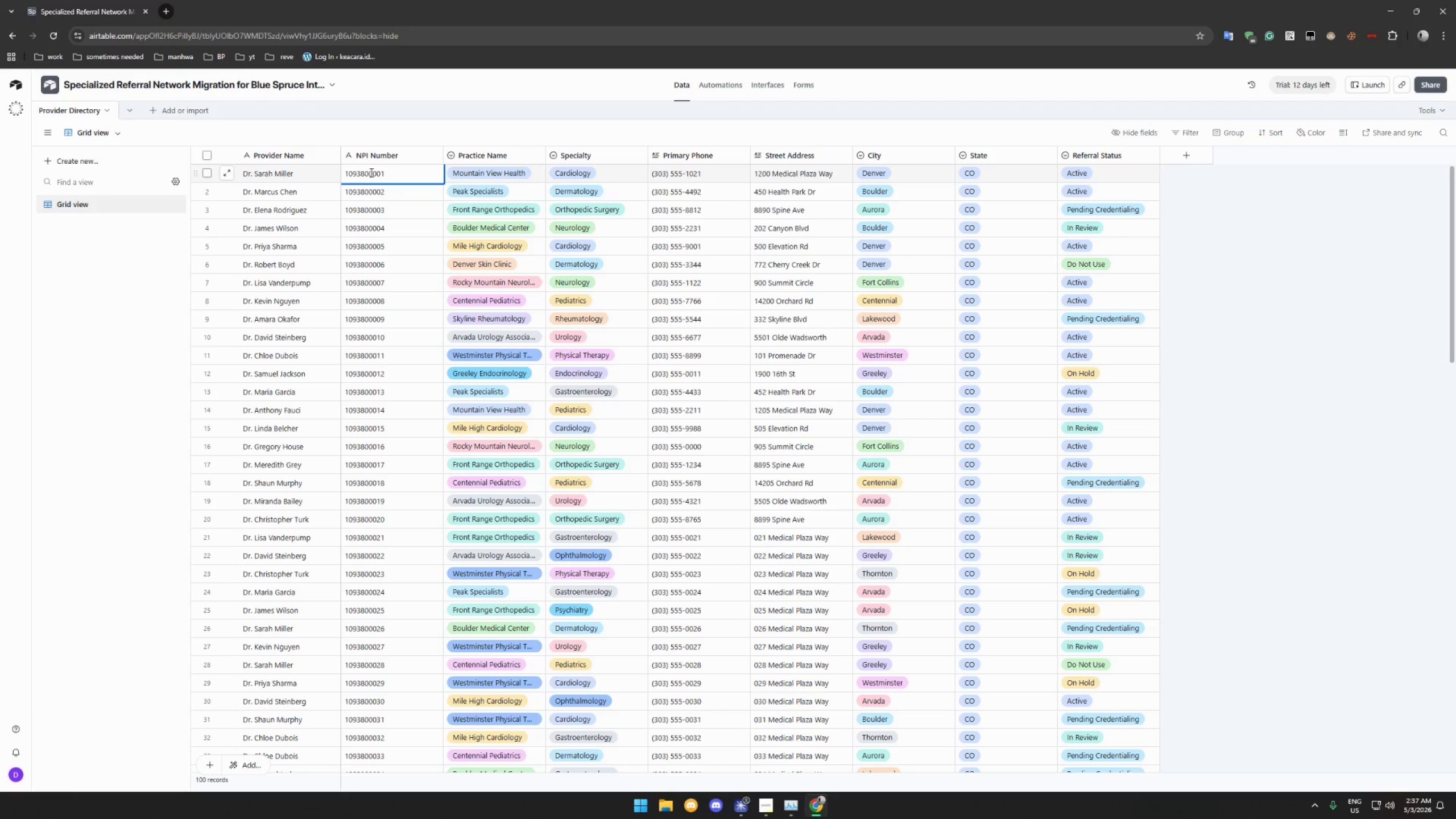 
left_click_drag(start_coordinate=[370, 172], to_coordinate=[377, 174])
 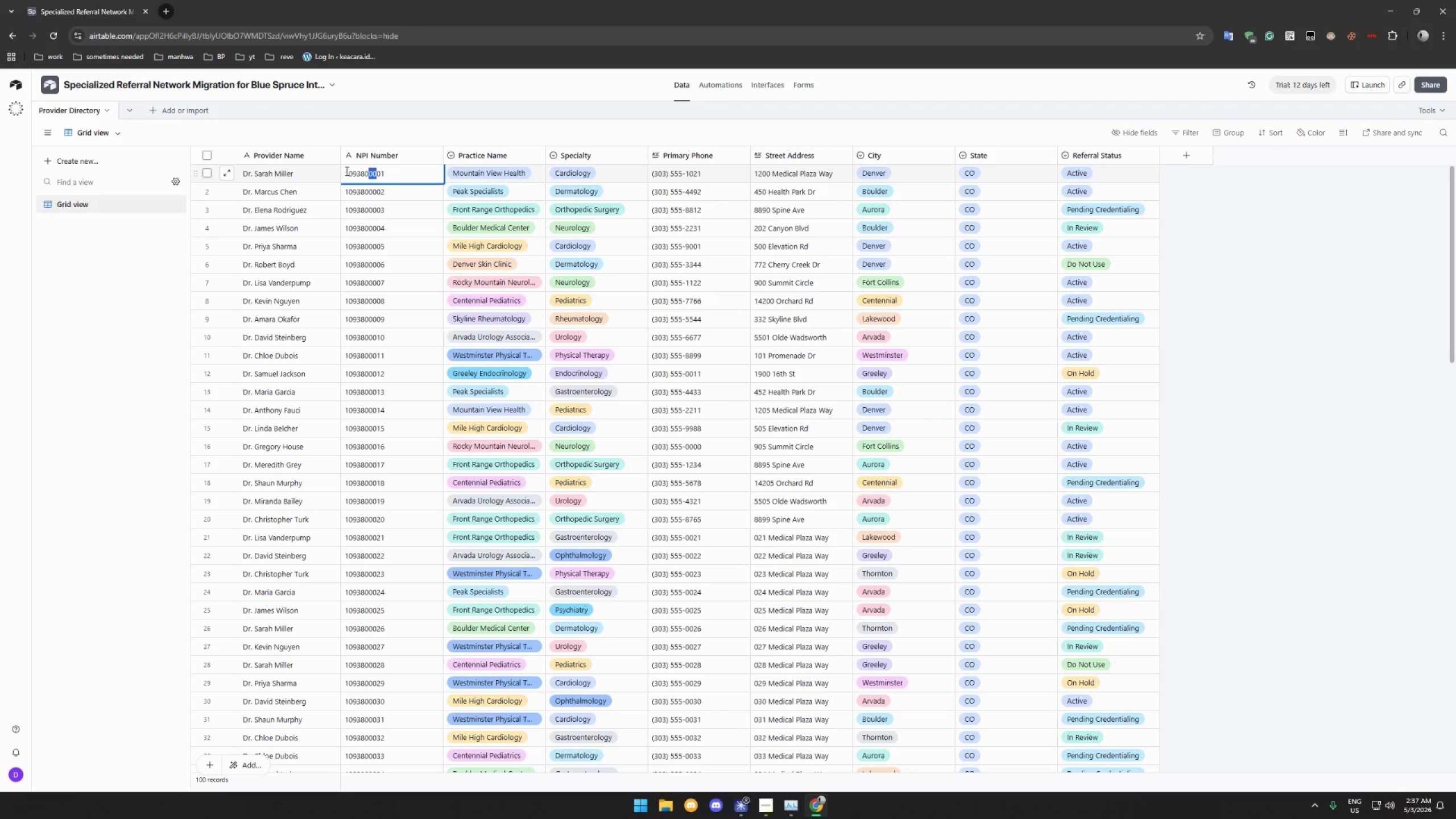 
left_click_drag(start_coordinate=[346, 171], to_coordinate=[392, 175])
 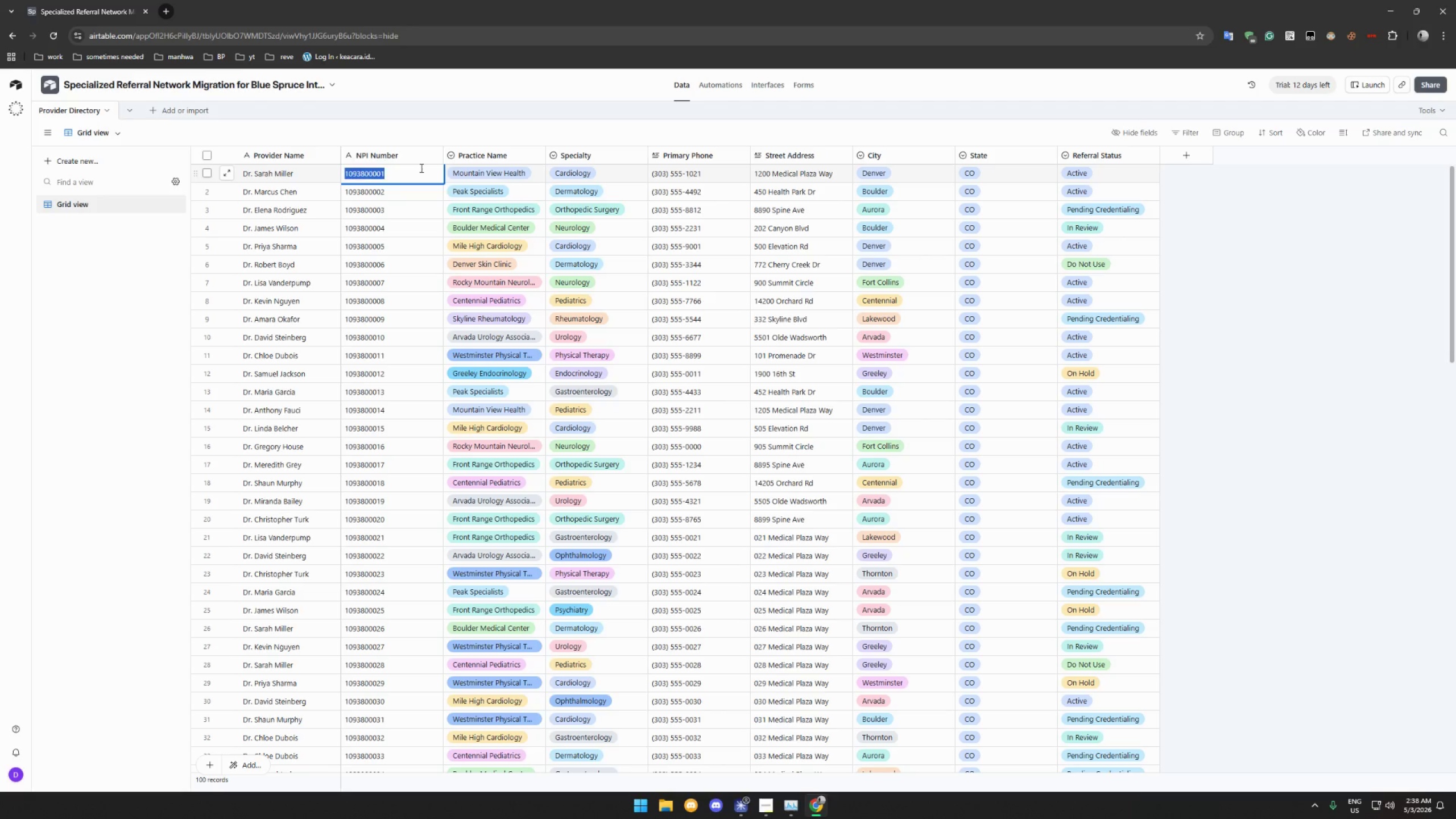 
left_click([420, 168])
 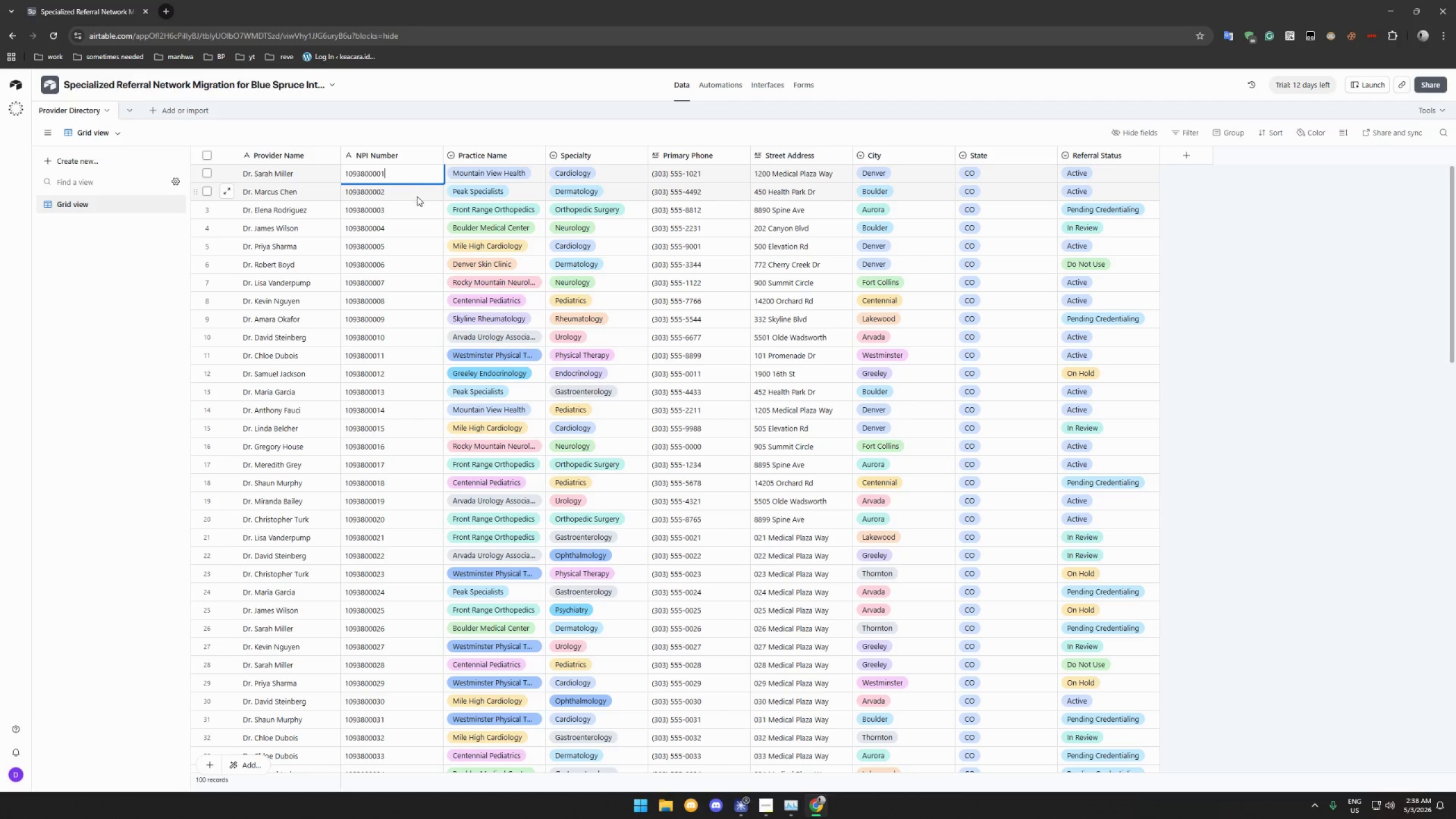 
left_click([417, 196])
 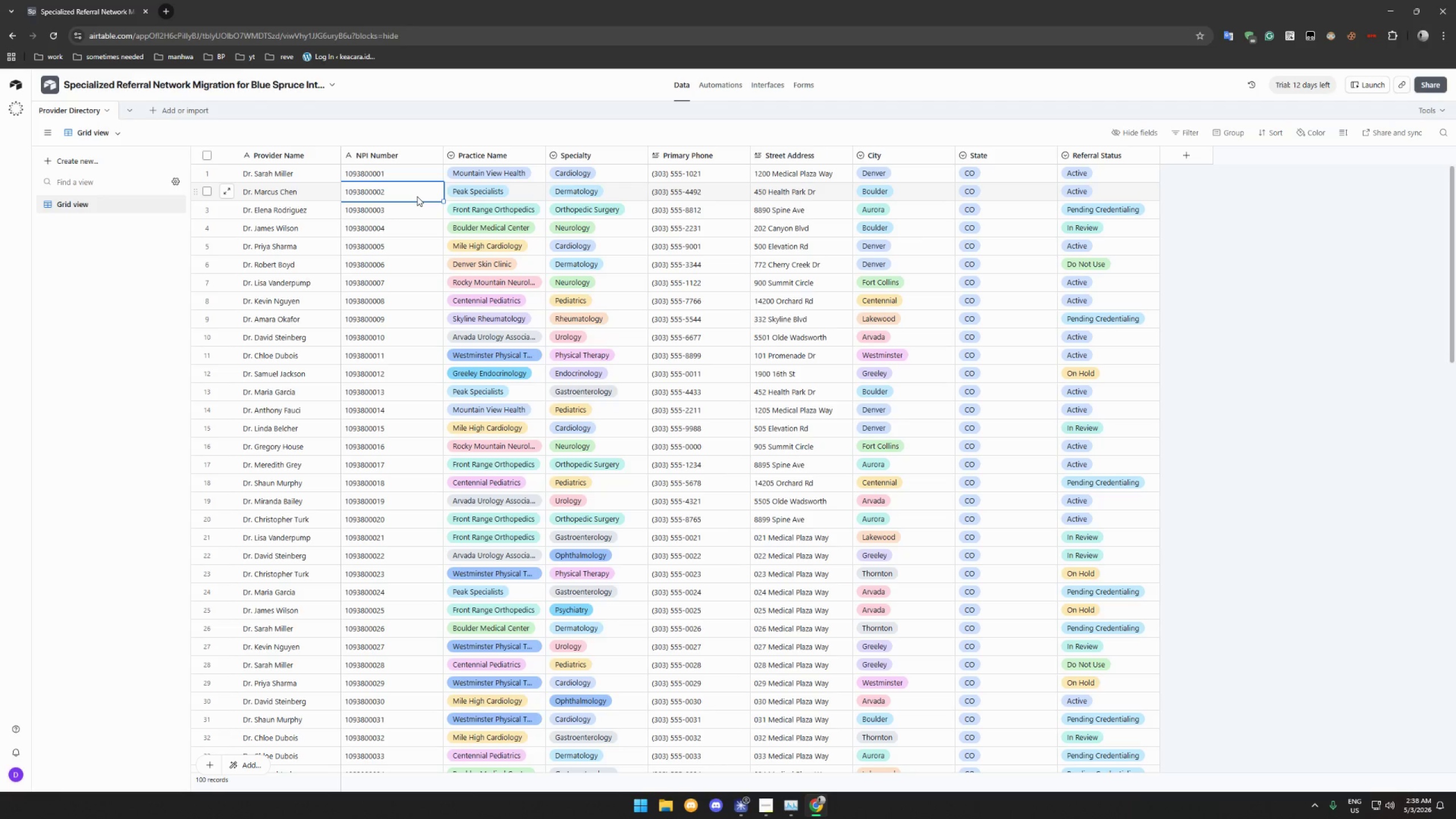 
wait(32.88)
 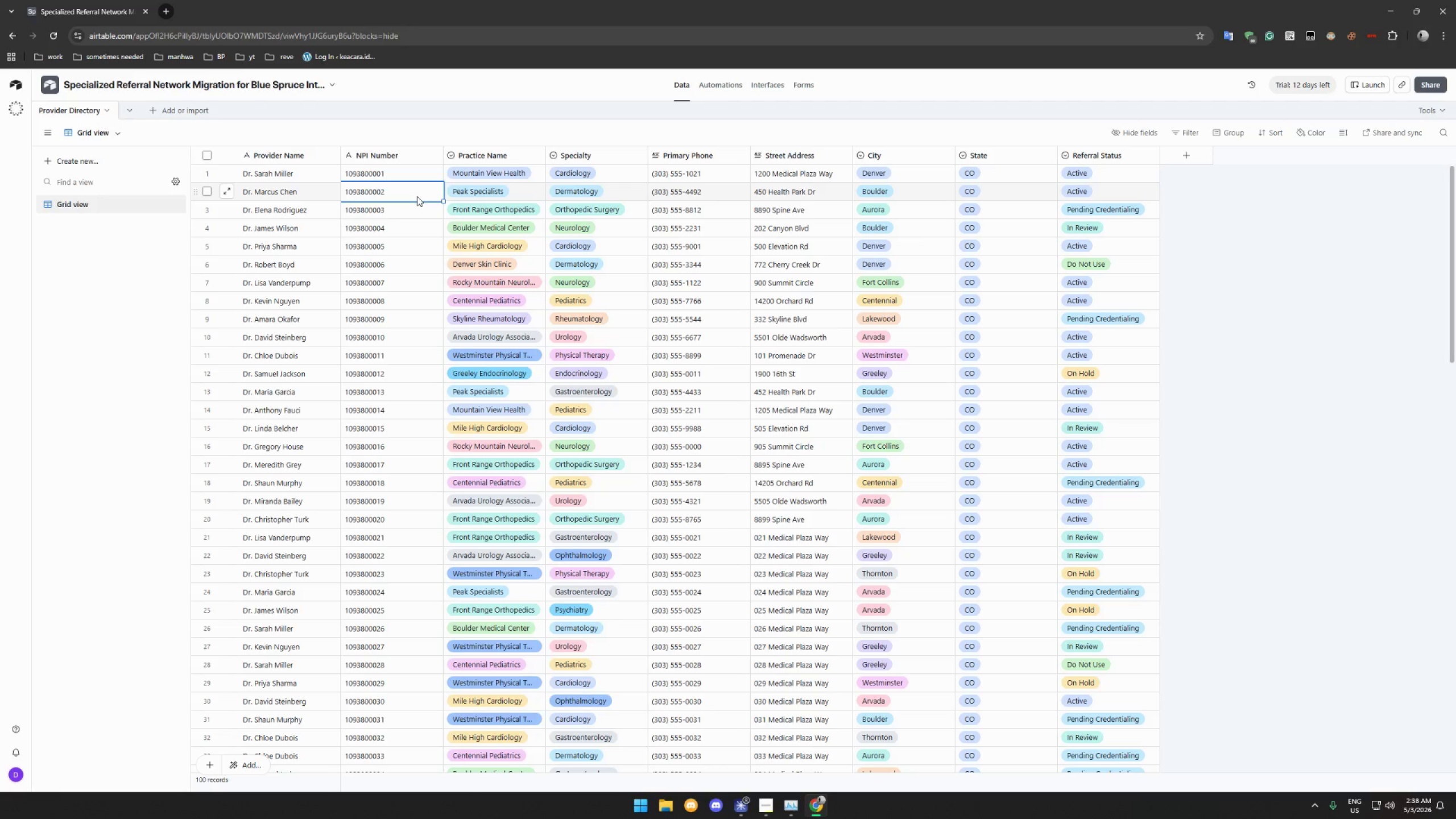 
left_click([431, 153])
 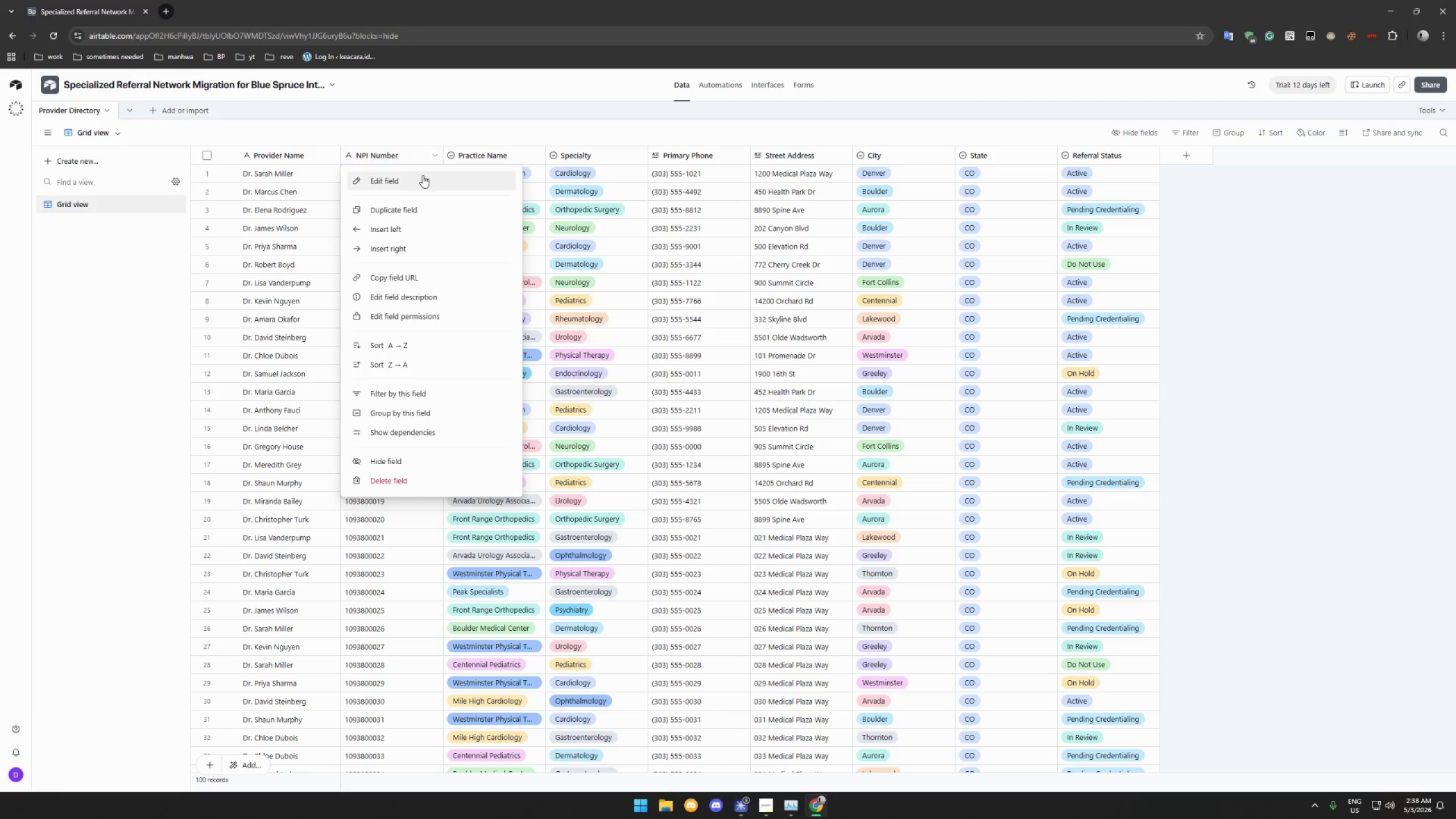 
left_click([418, 179])
 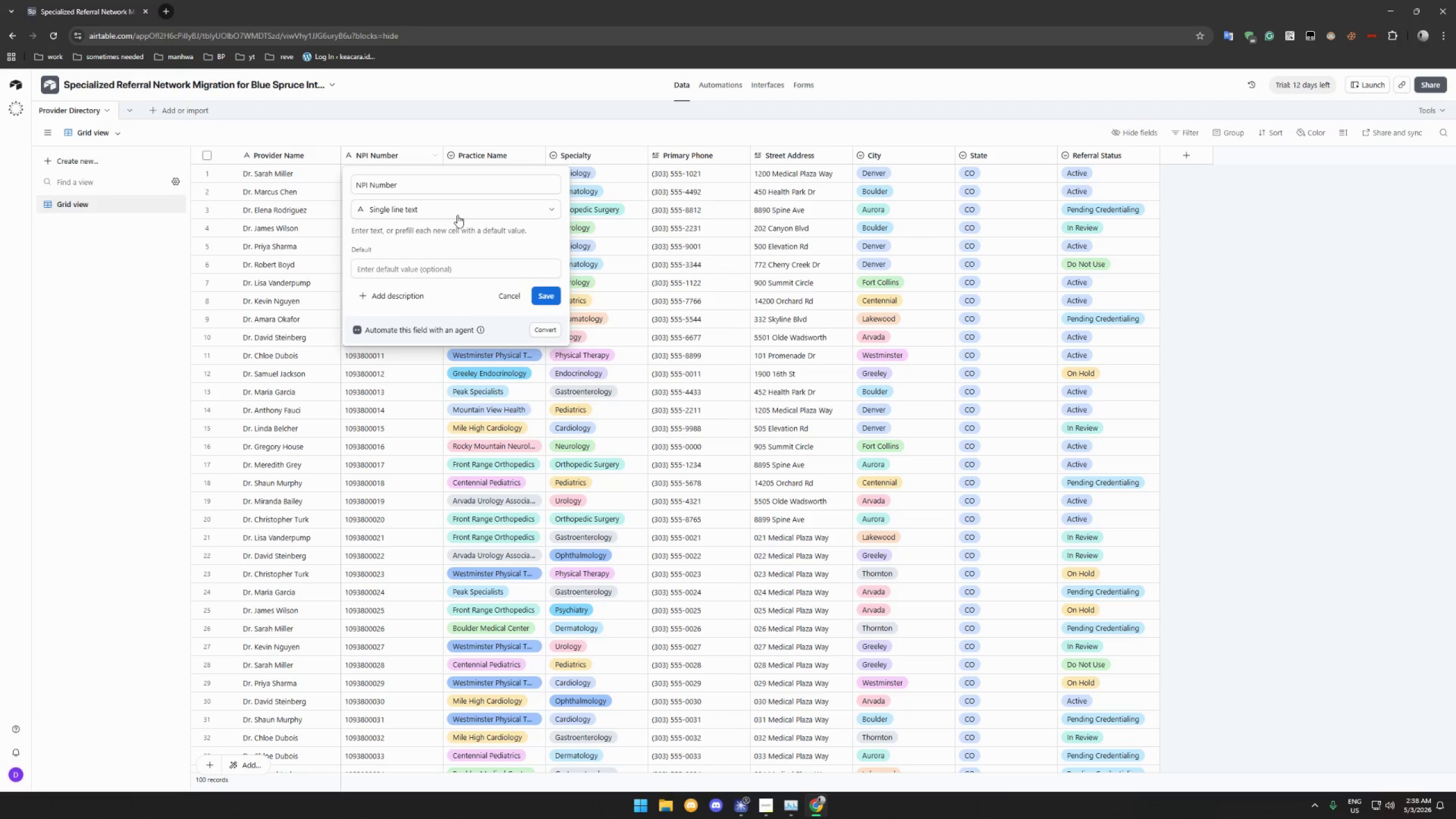 
left_click([457, 214])
 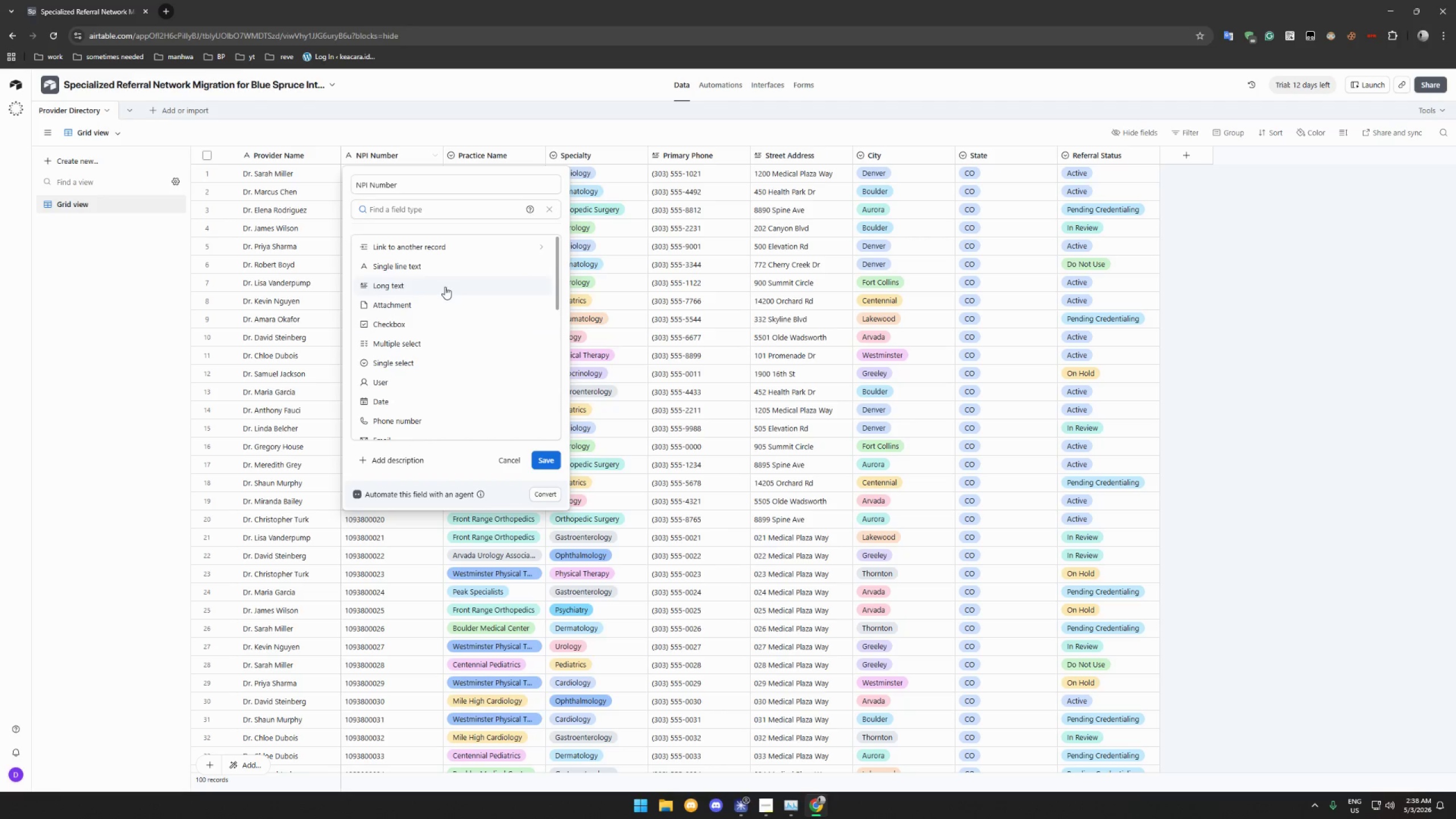 
left_click([450, 292])
 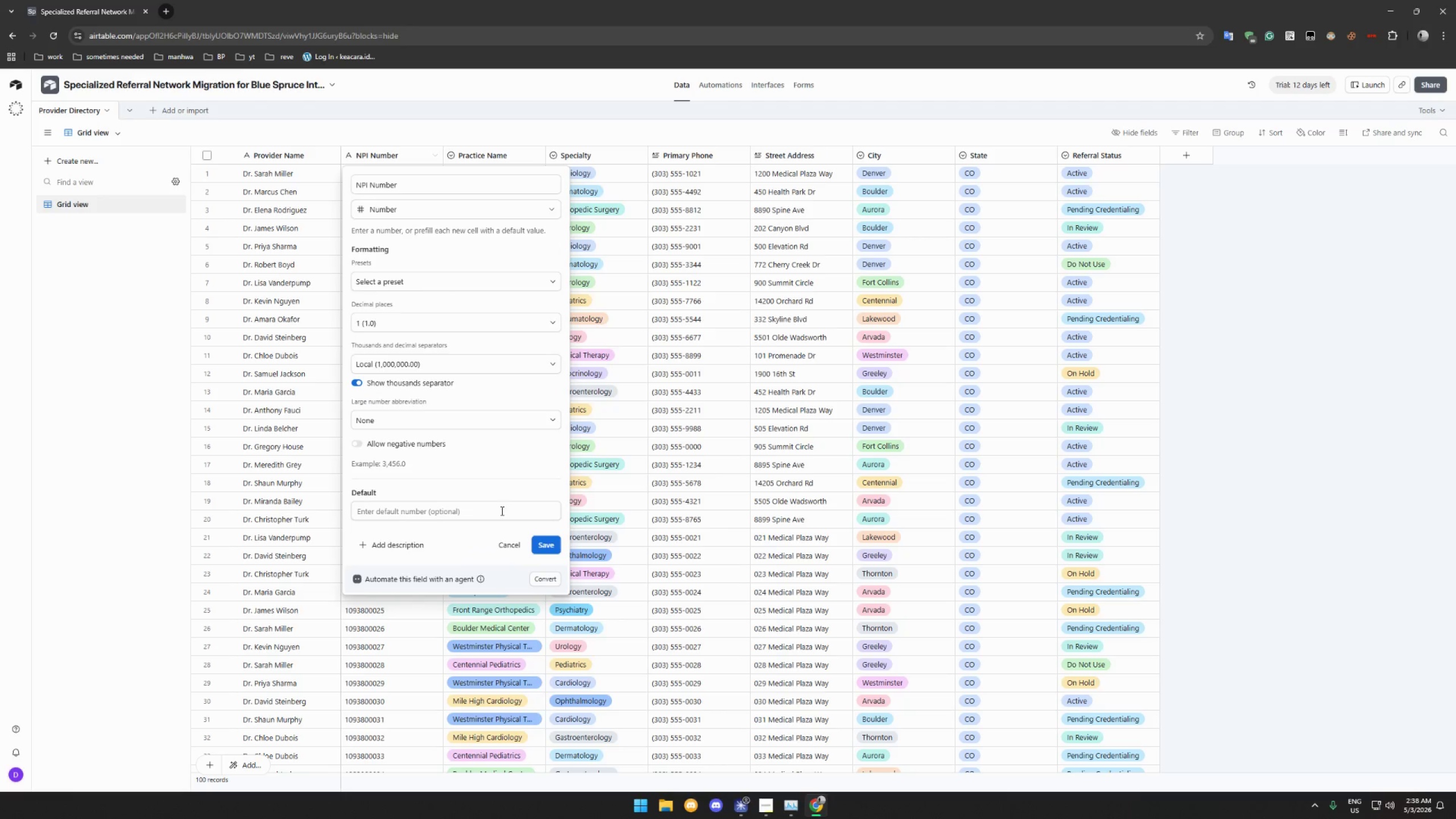 
scroll: coordinate [450, 292], scroll_direction: down, amount: 10.0
 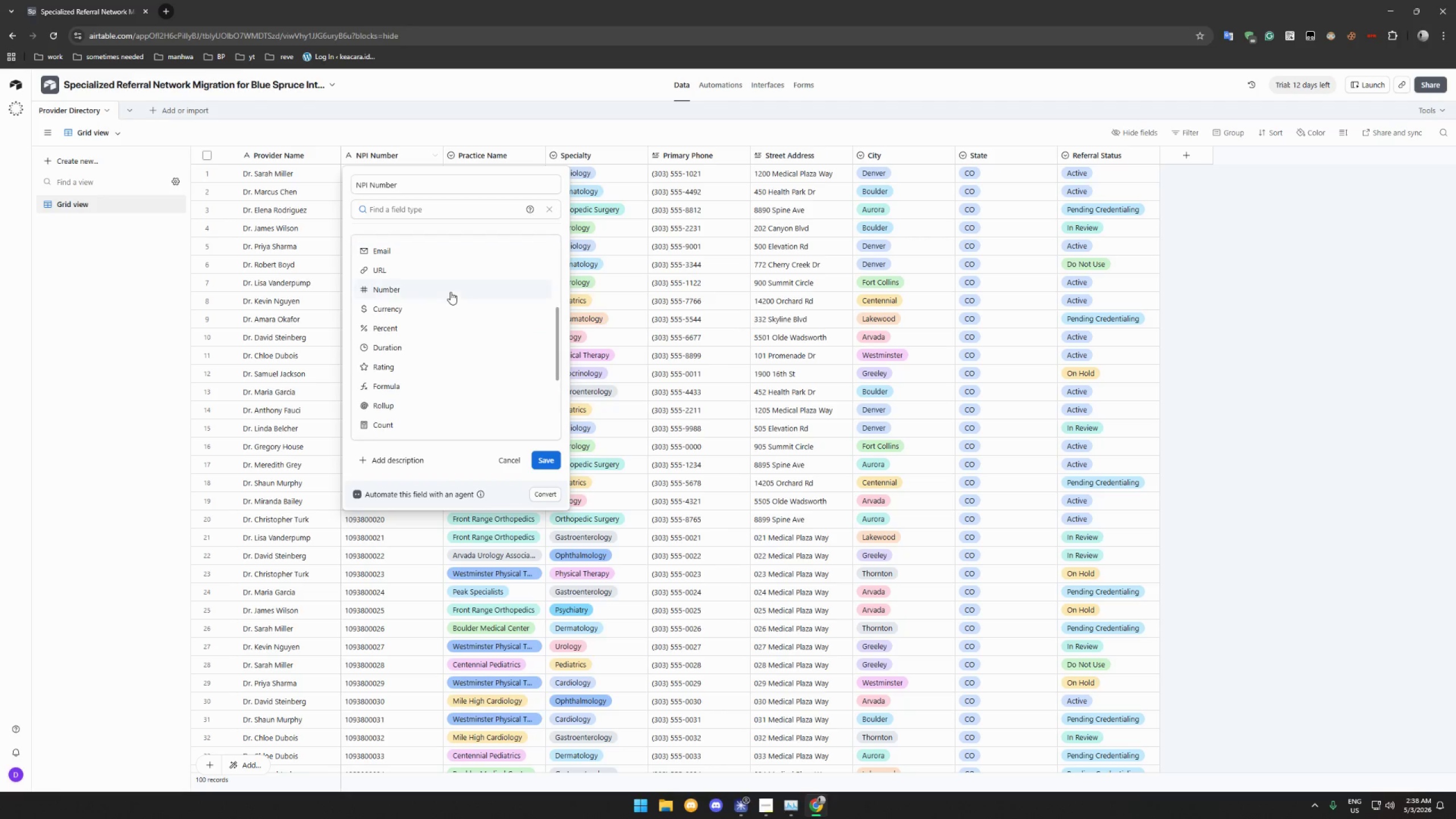 
left_click([509, 544])
 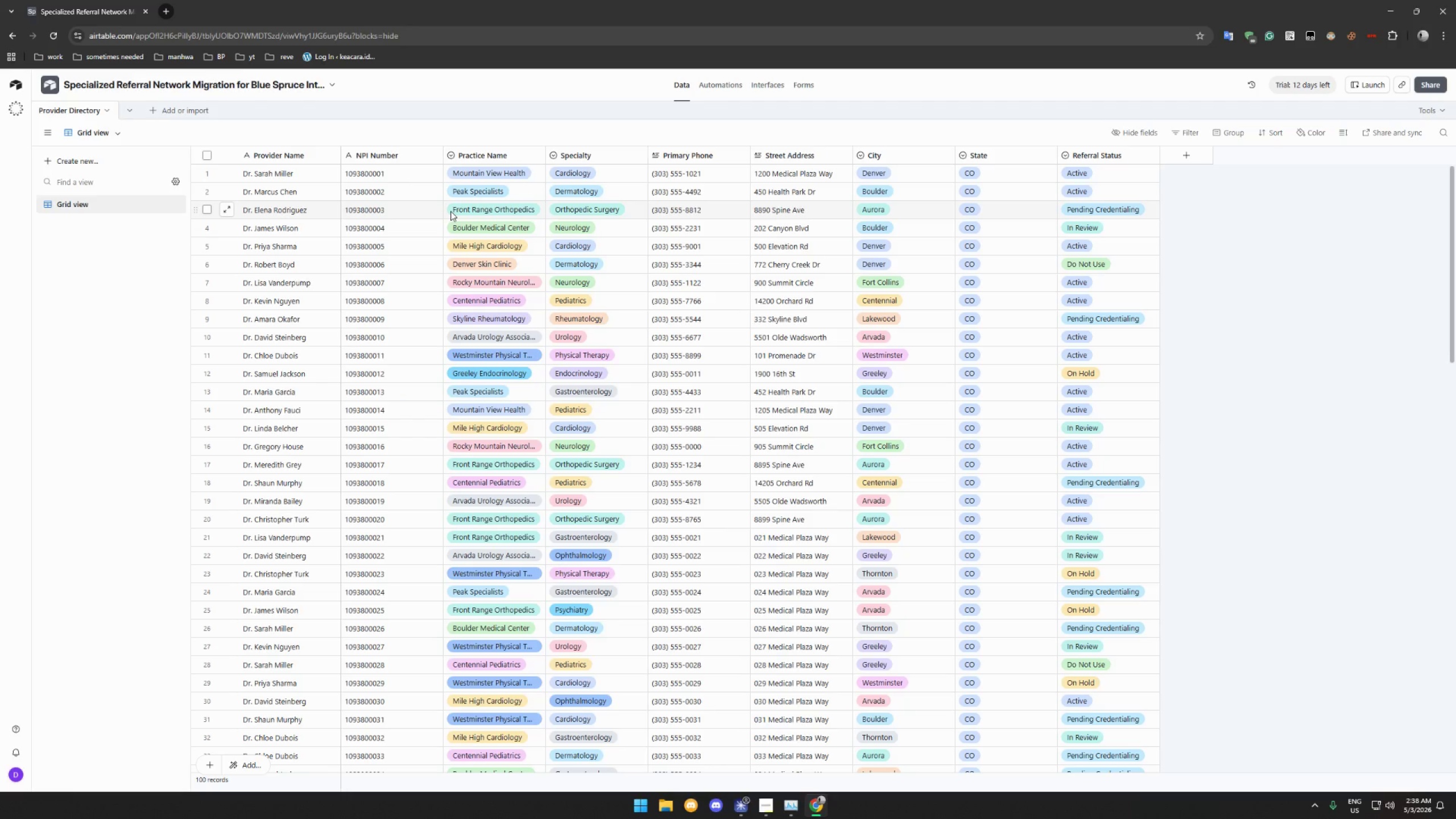 
mouse_move([479, 163])
 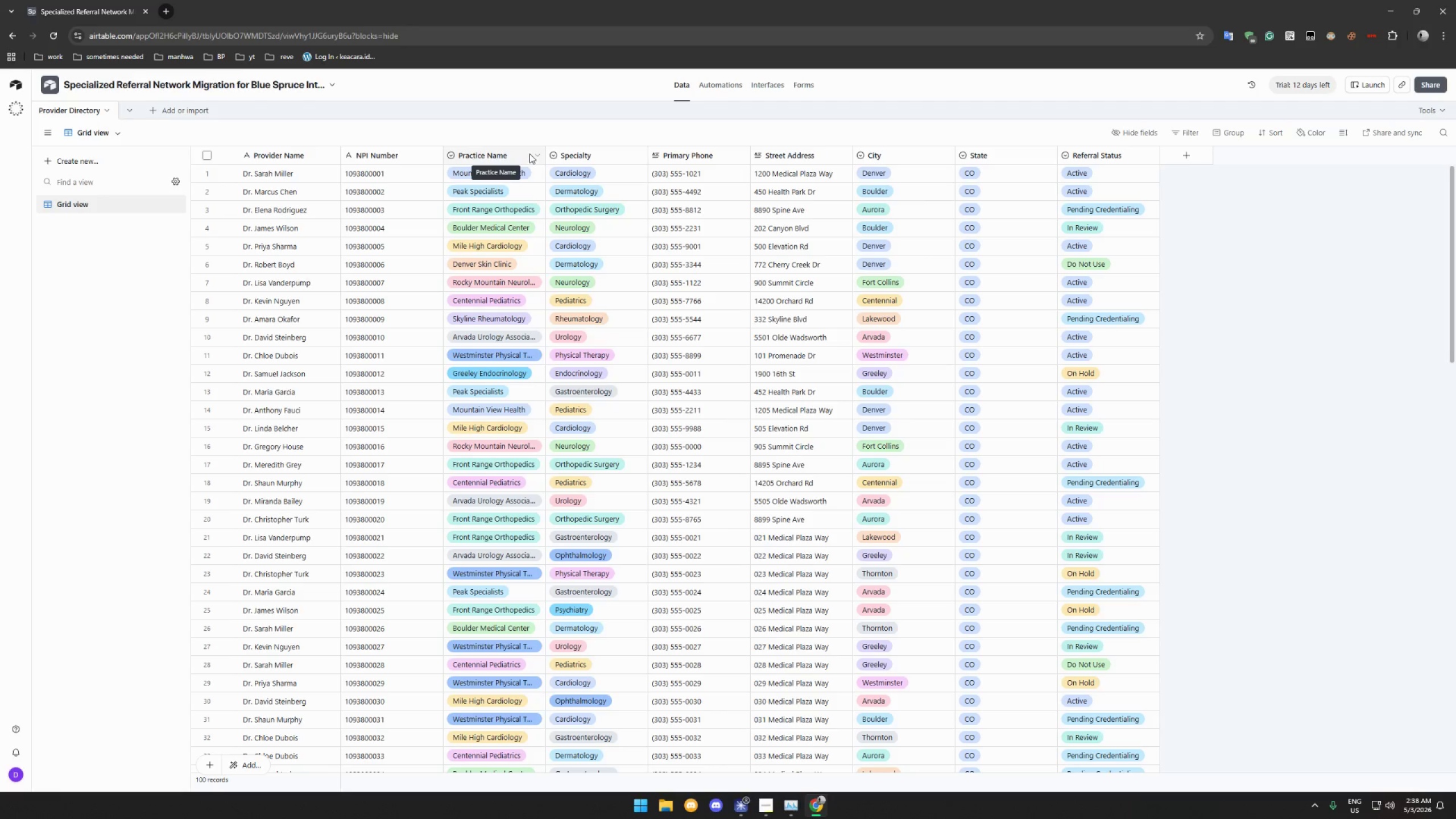 
left_click([535, 154])
 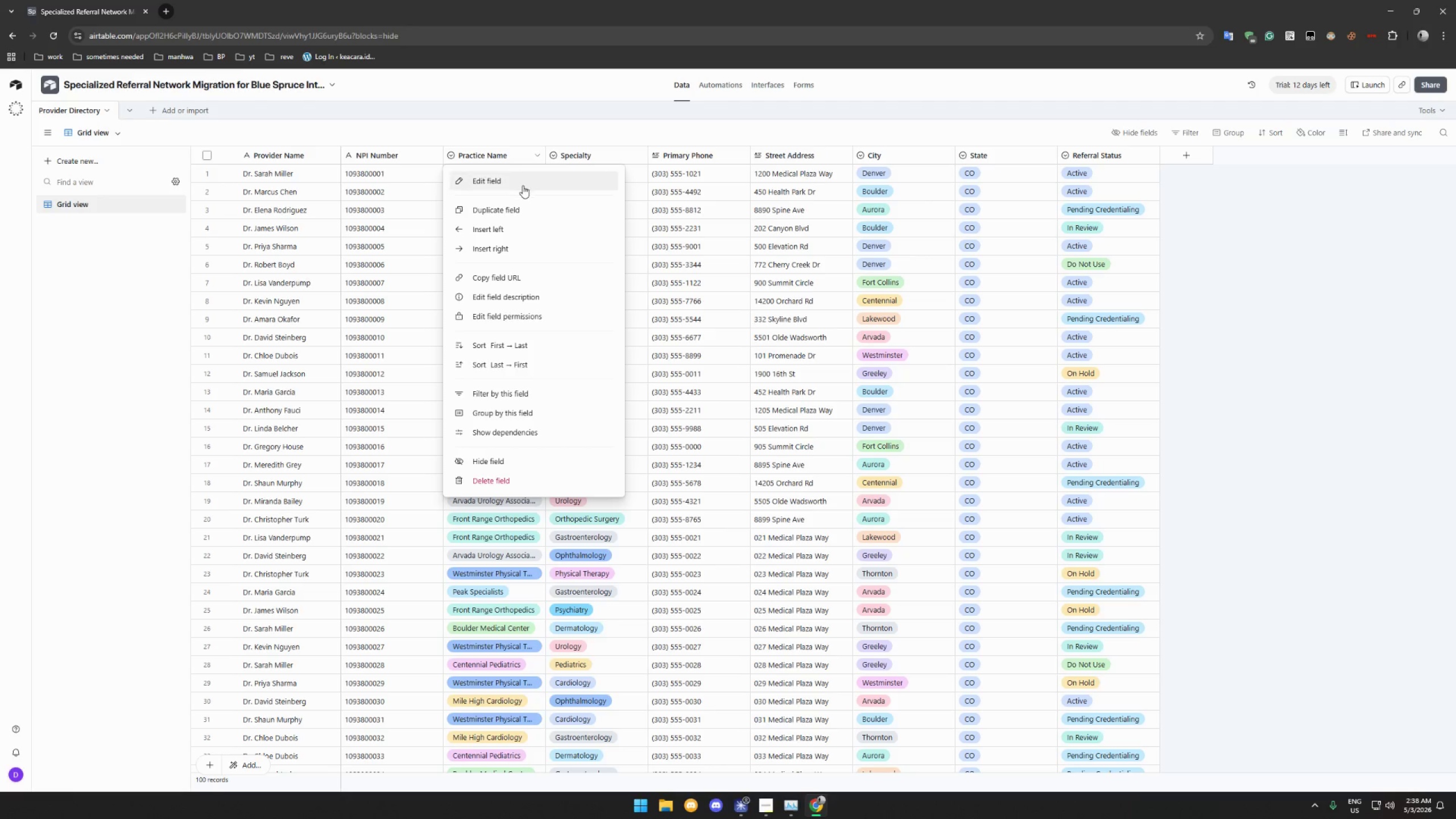 
left_click([522, 186])
 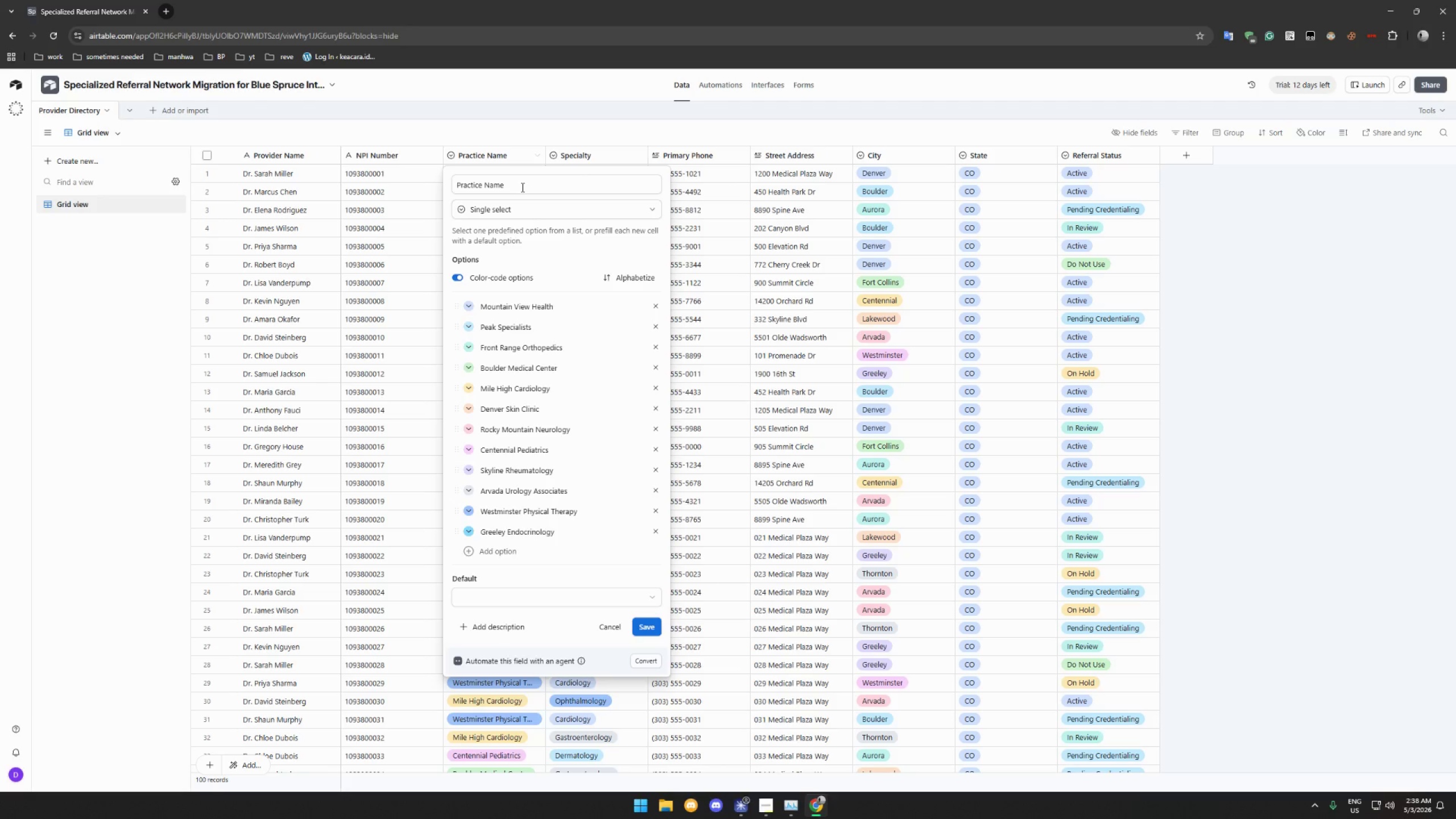 
wait(10.16)
 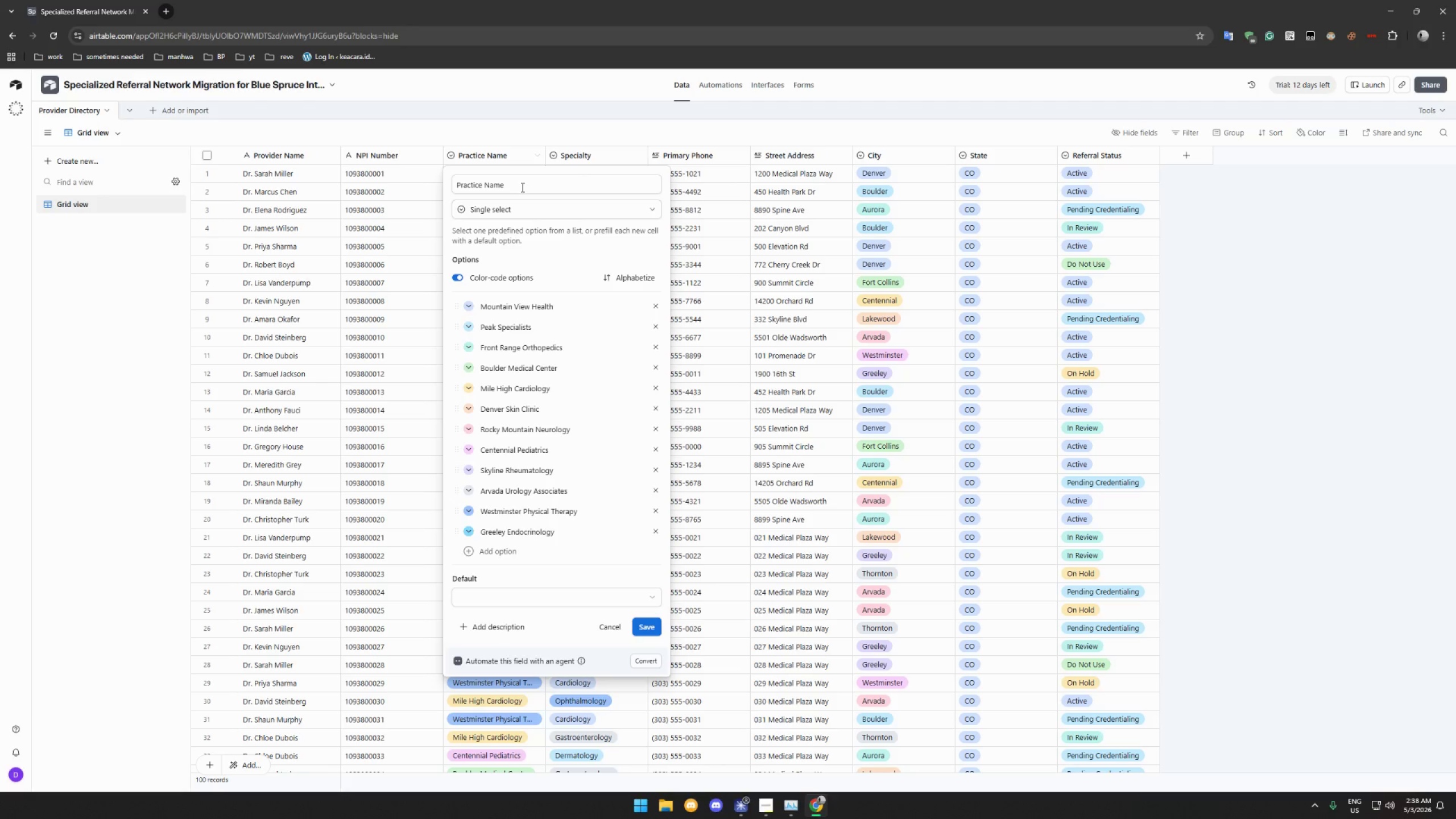 
left_click([378, 193])
 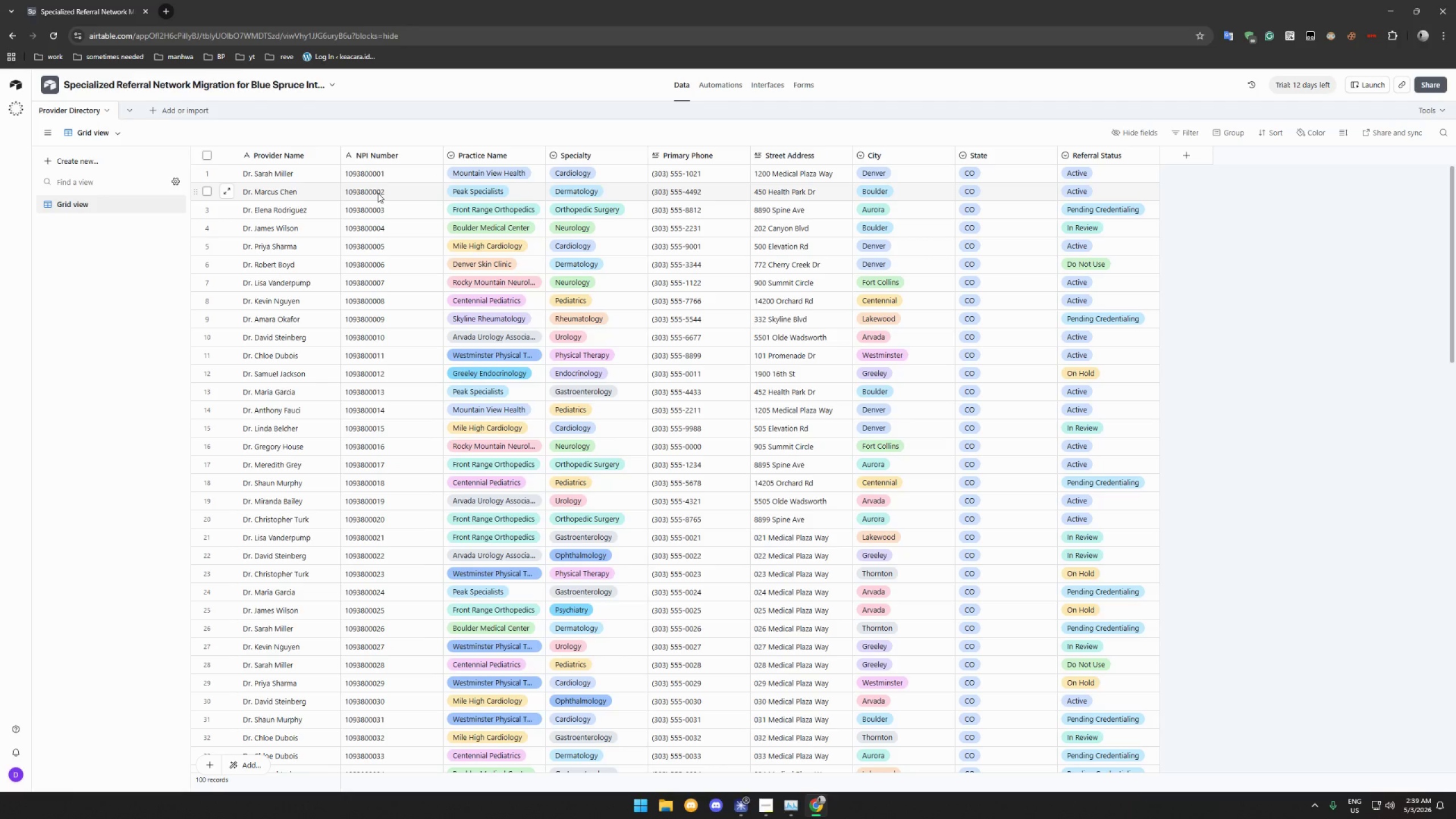 
key(Control+Z)
 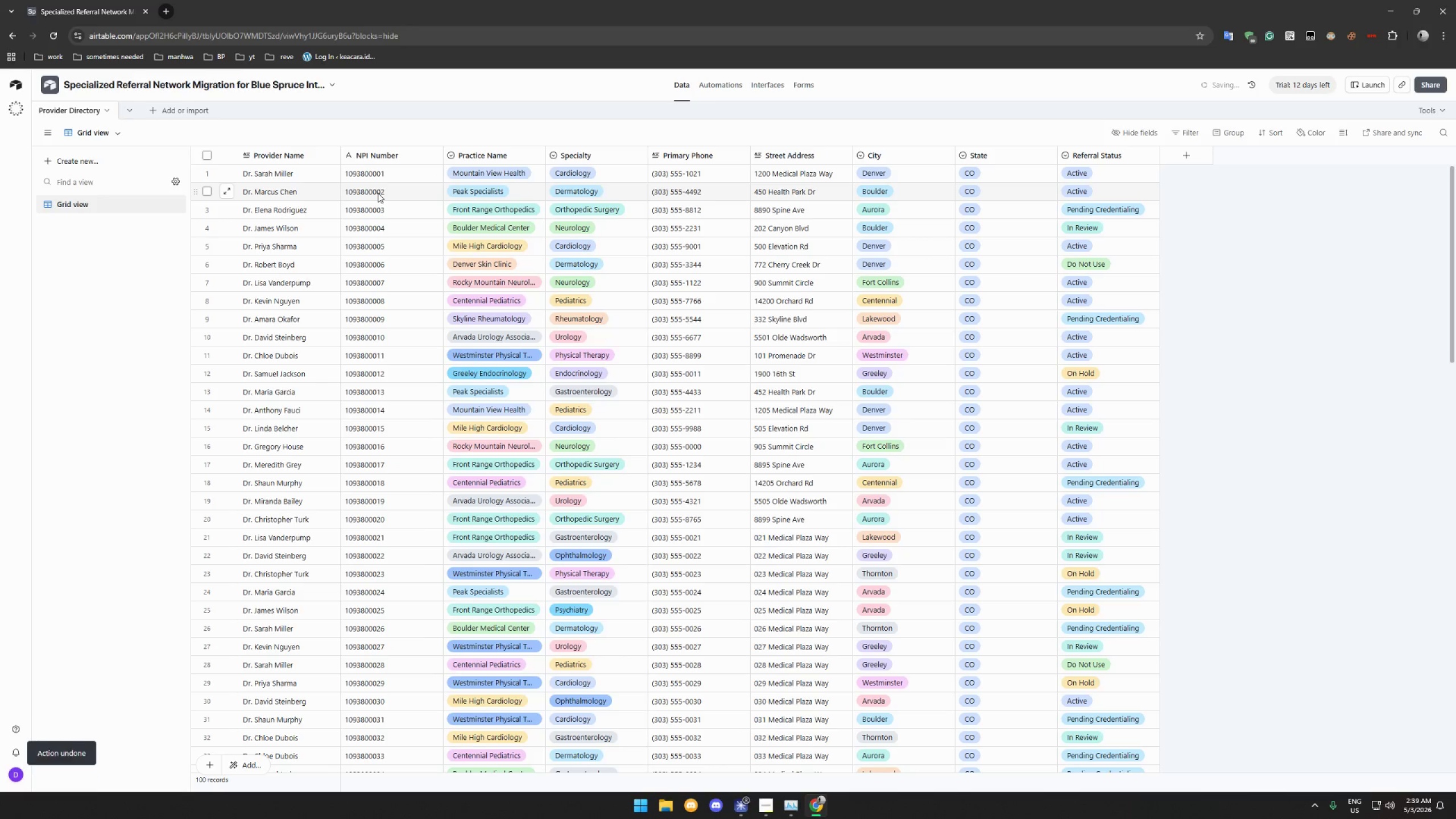 
hold_key(key=ControlLeft, duration=0.39)
 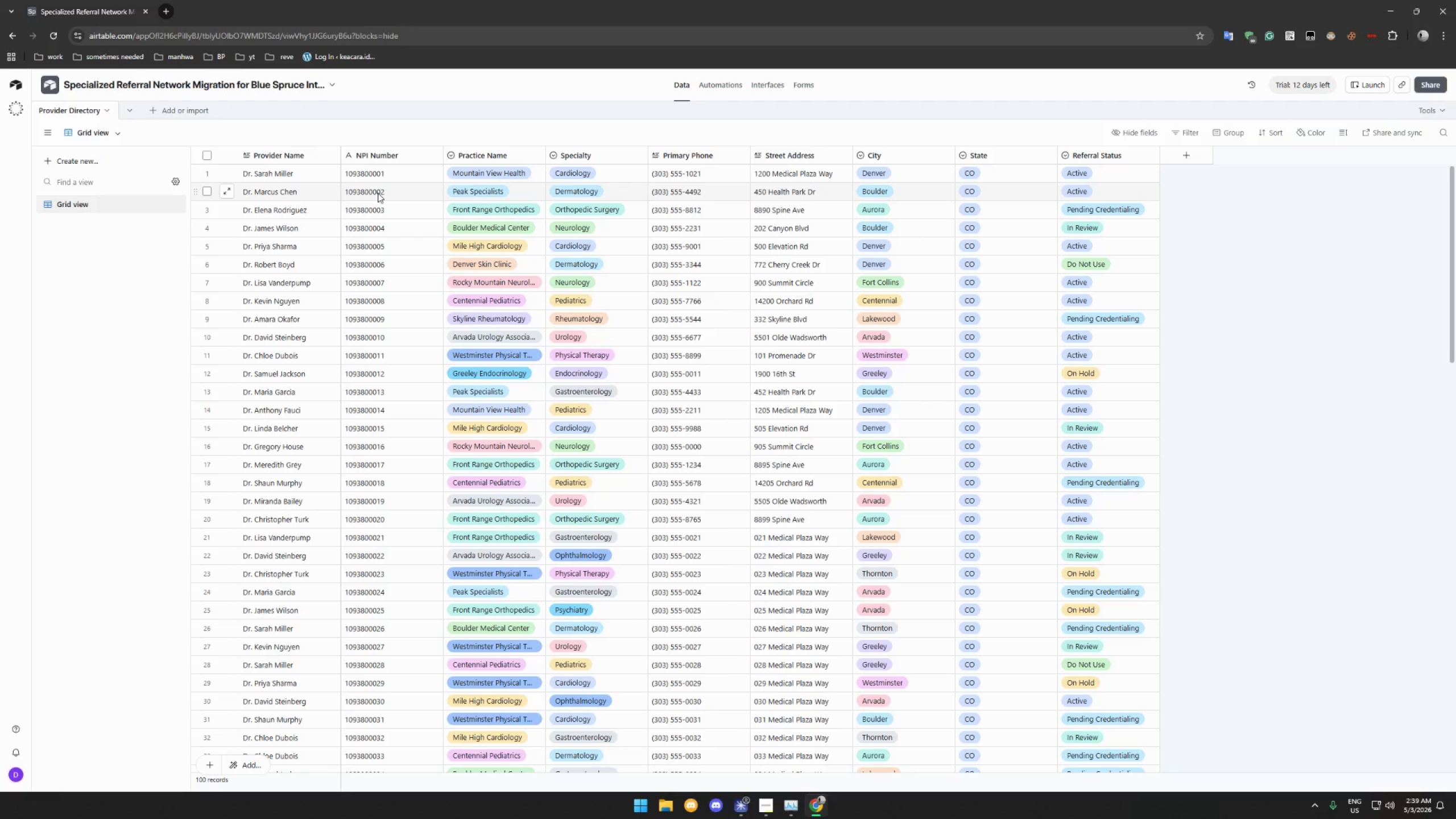 
wait(18.33)
 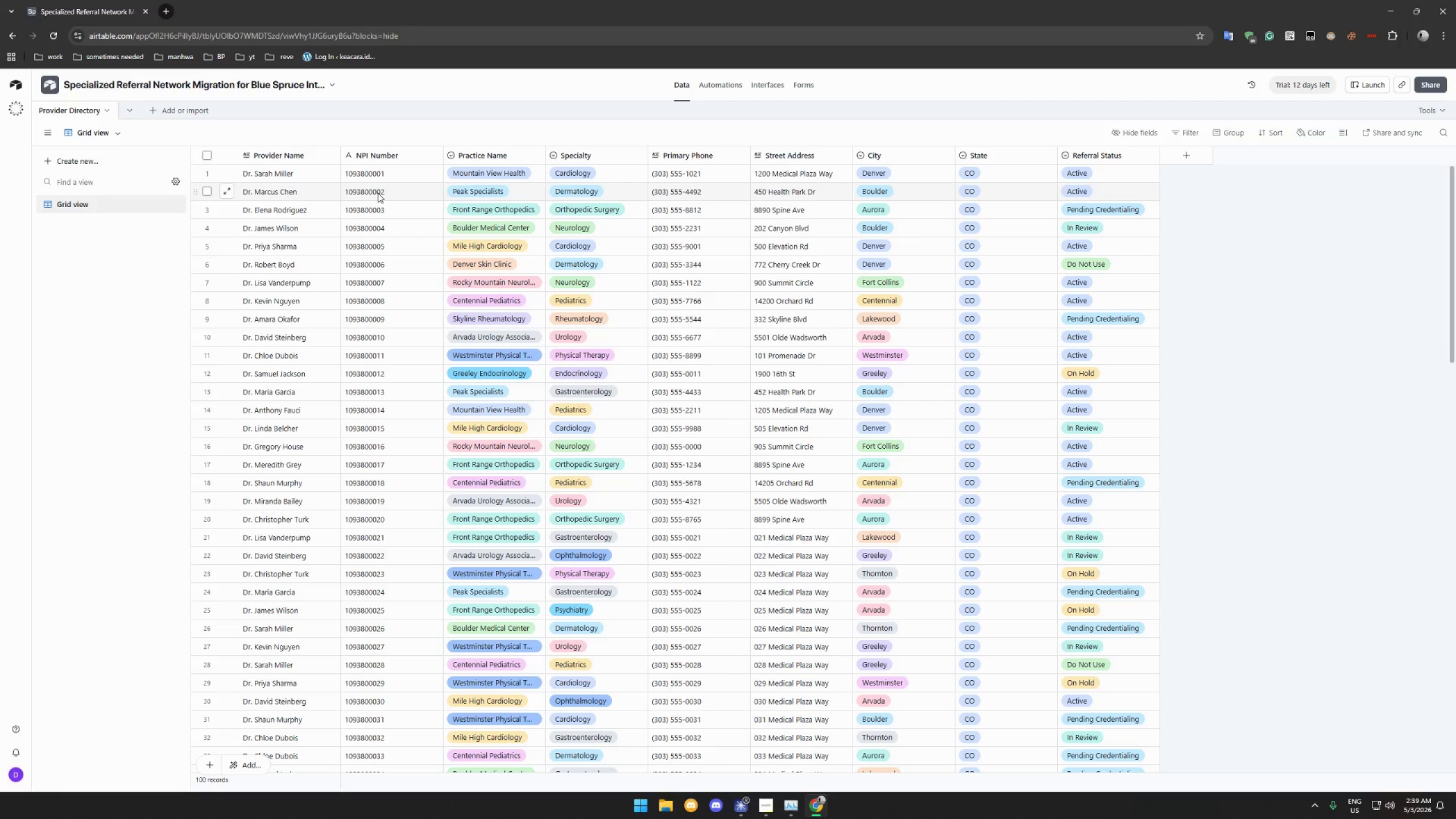 
left_click([639, 156])
 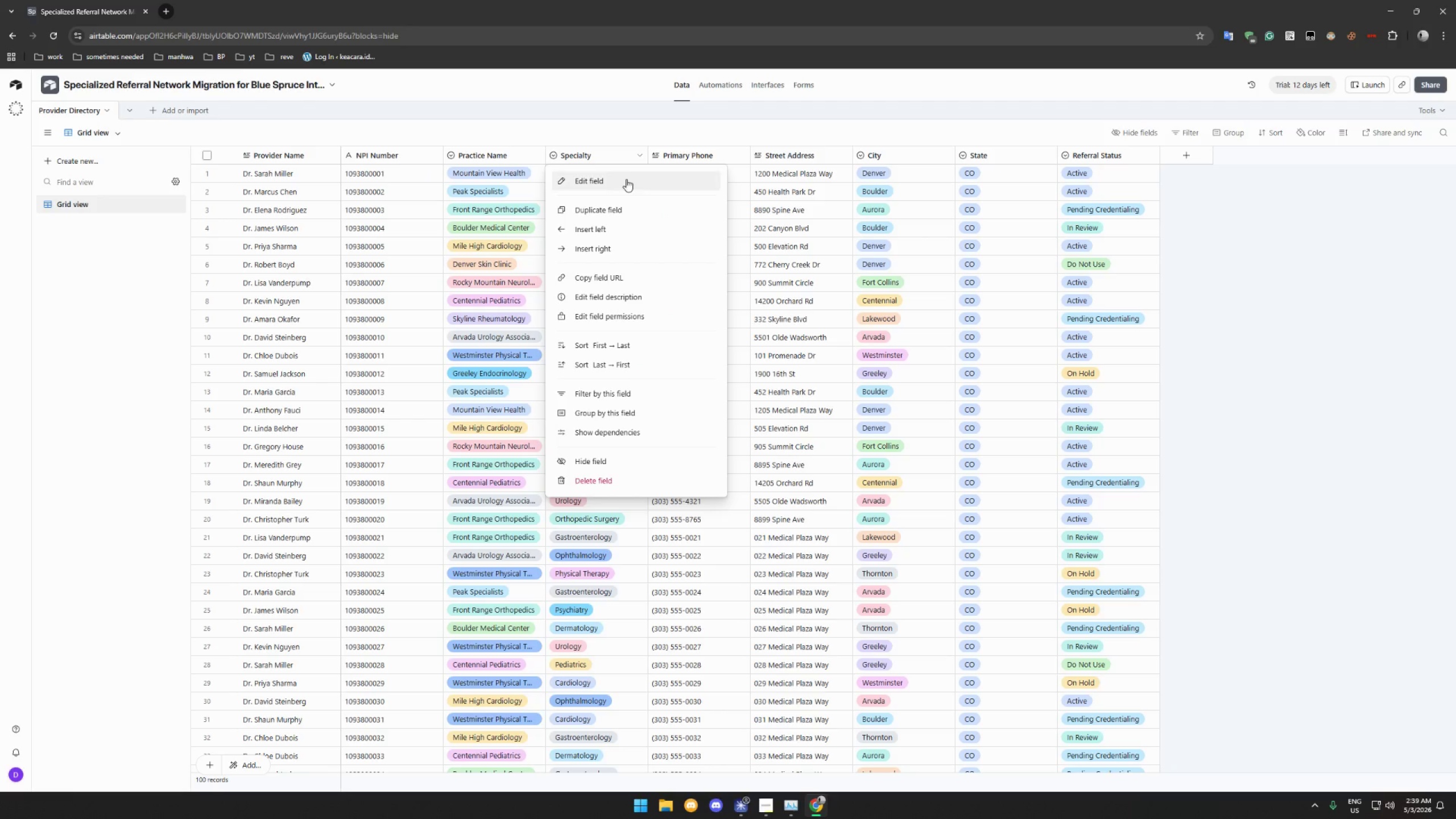 
left_click([626, 180])
 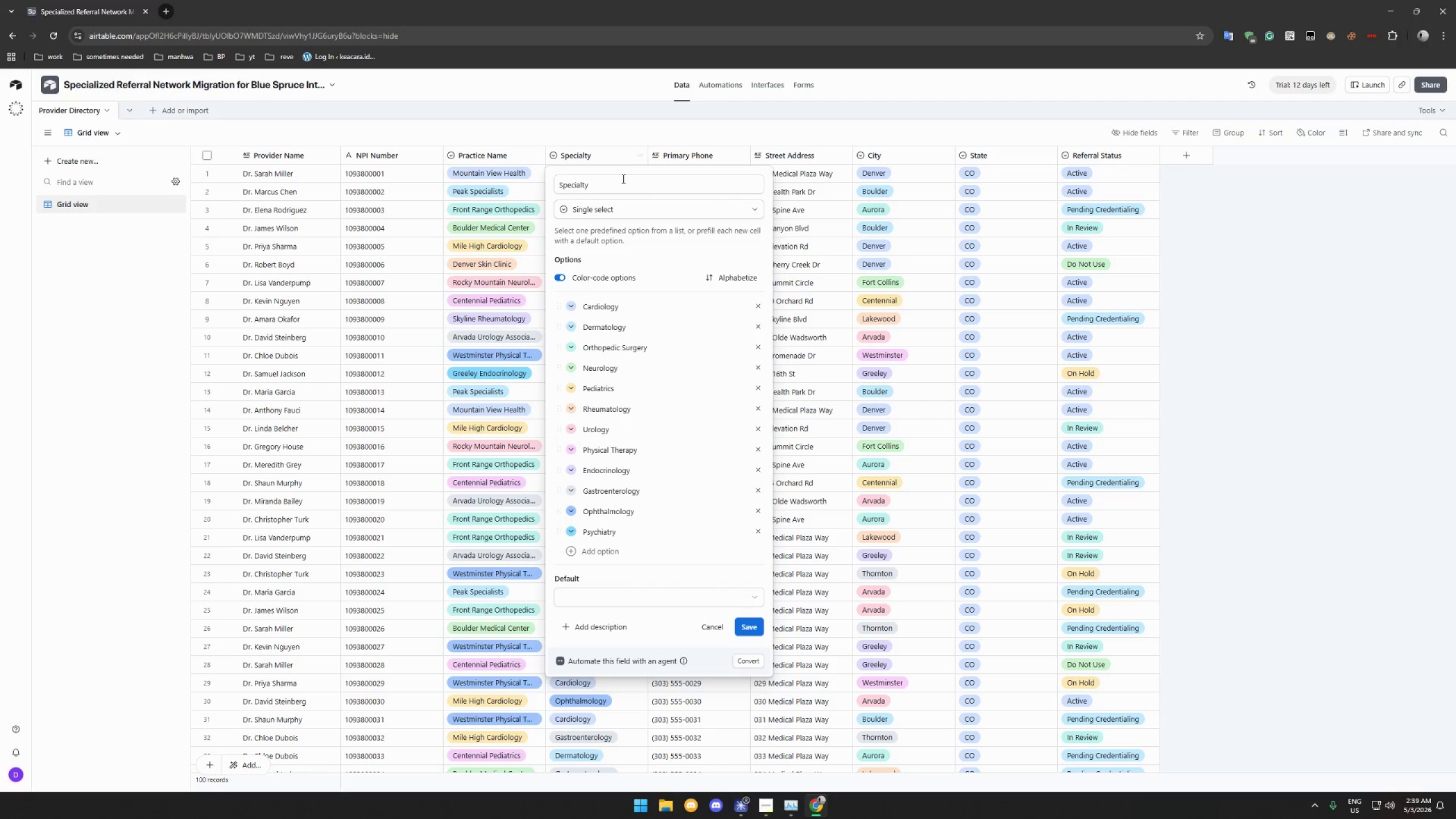 
wait(14.3)
 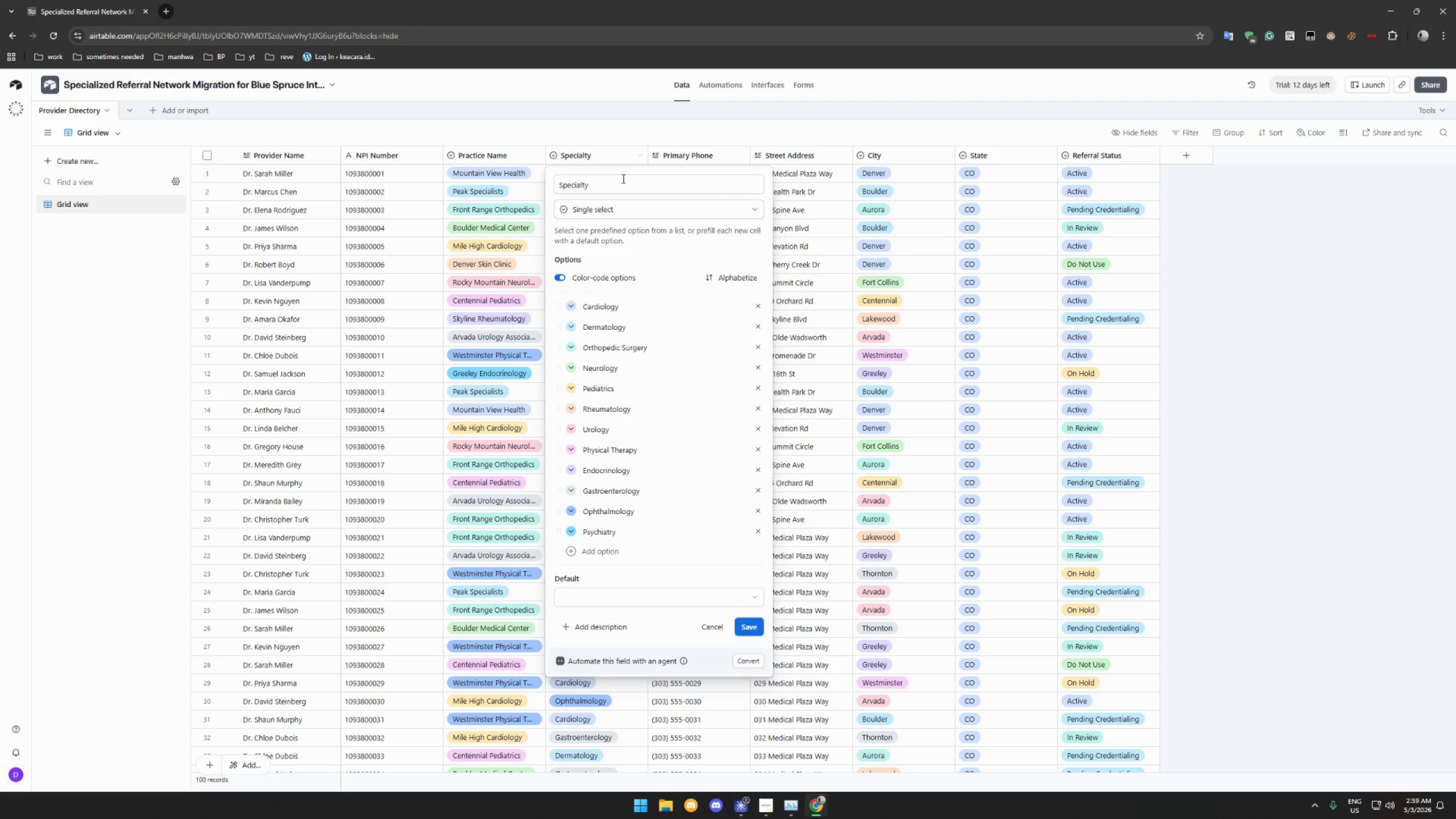 
left_click([619, 122])
 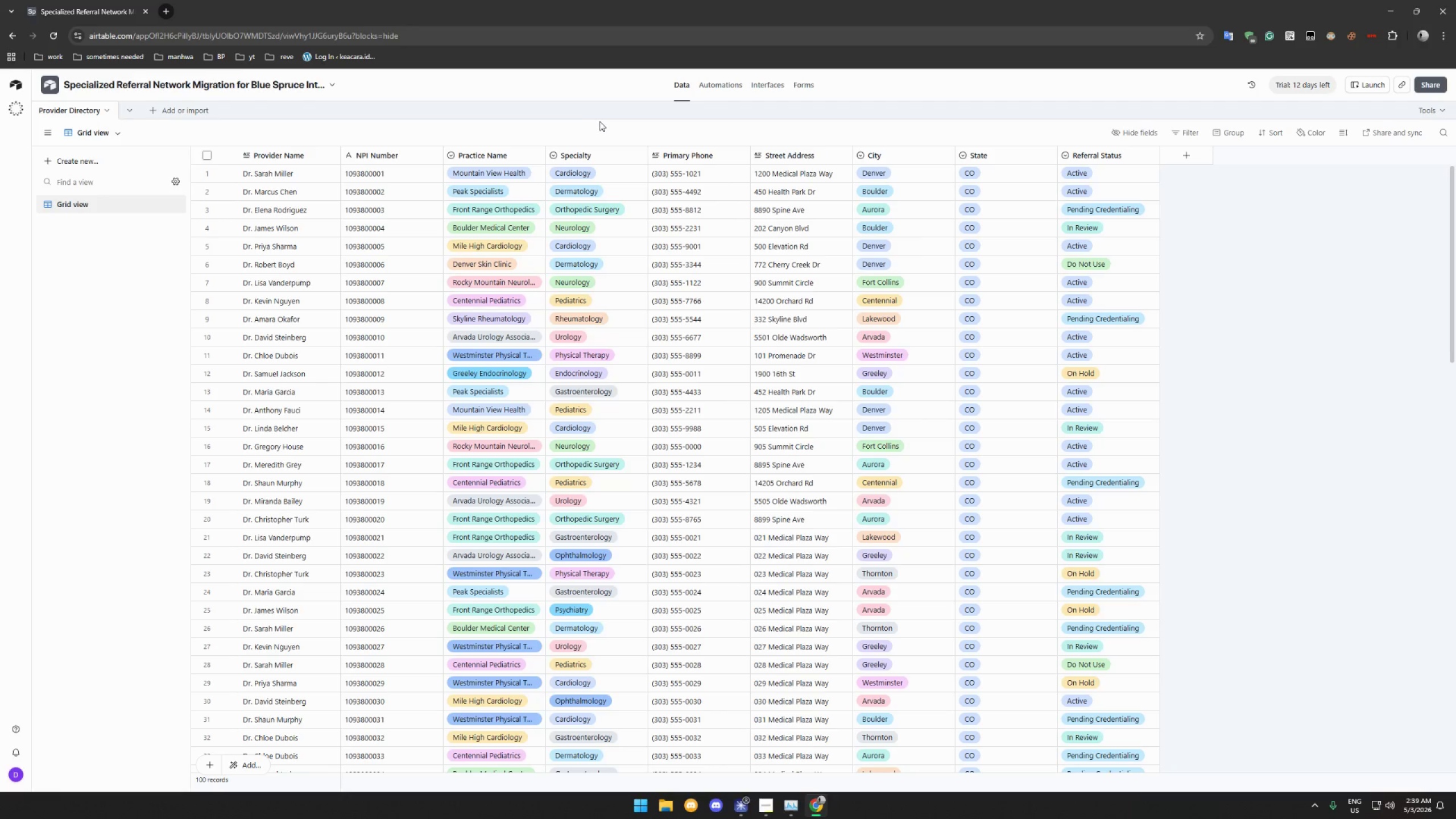 
wait(8.0)
 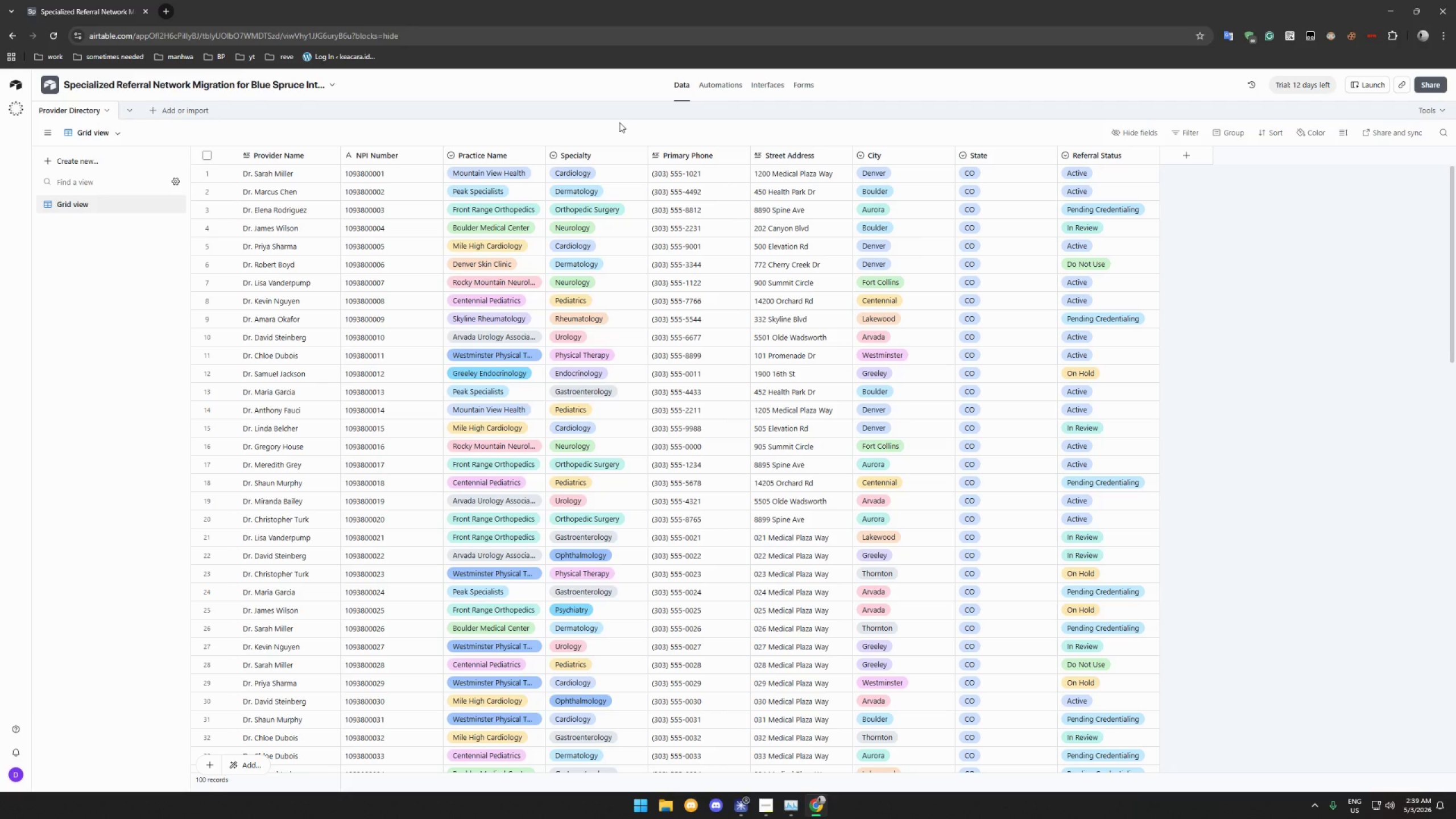 
left_click([689, 152])
 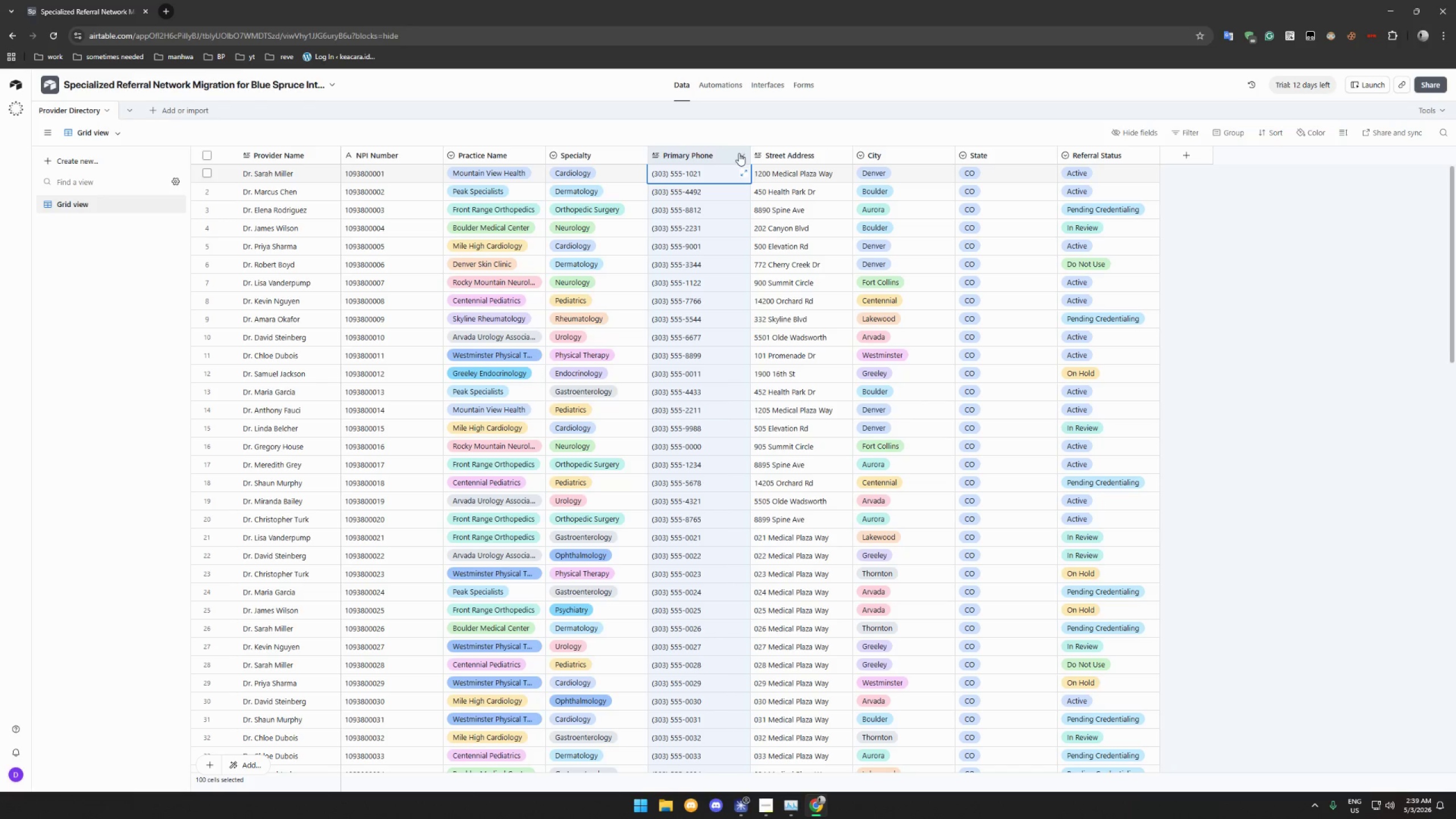 
left_click([739, 153])
 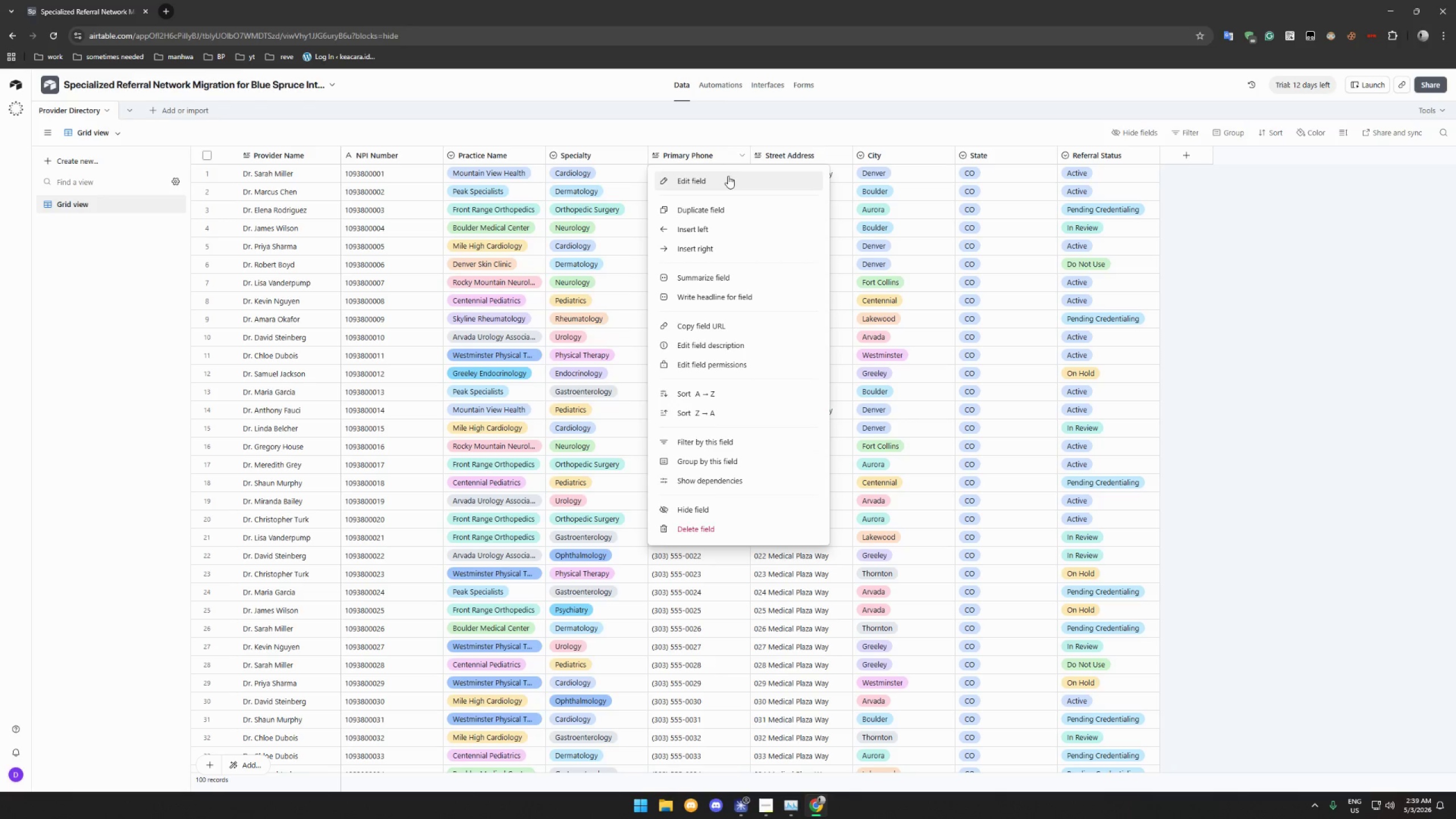 
left_click([725, 181])
 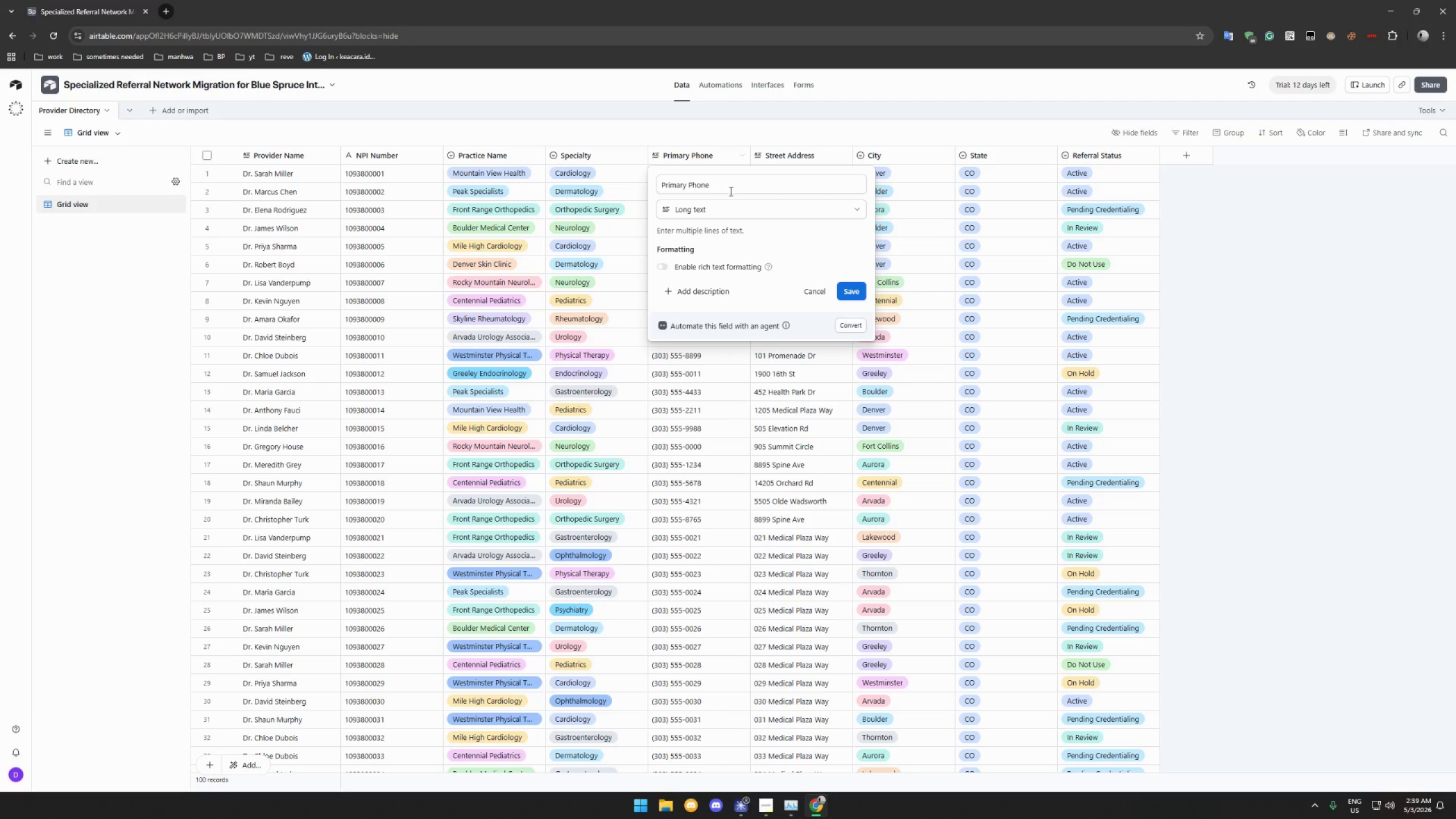 
left_click([719, 210])
 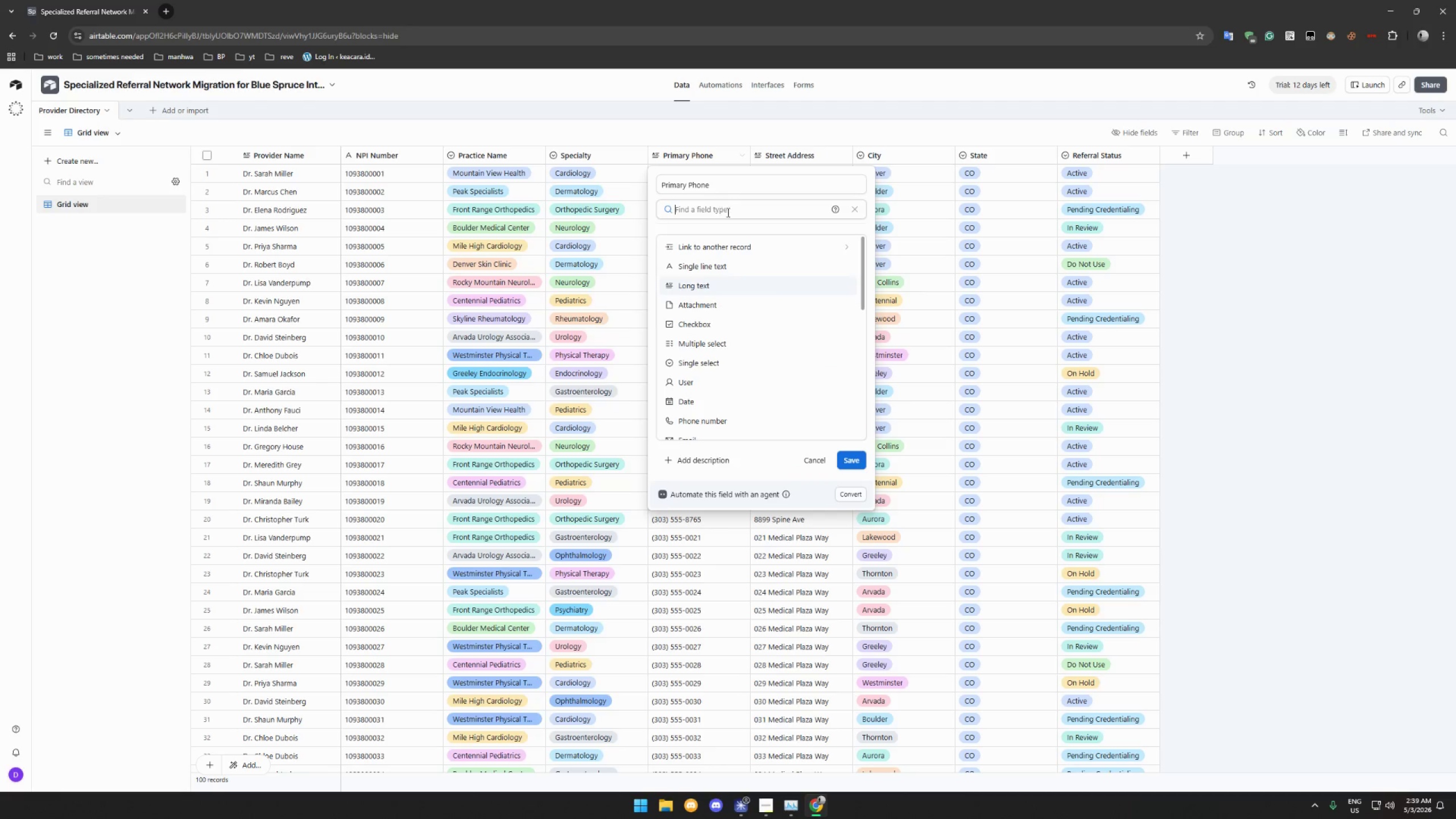 
scroll: coordinate [776, 275], scroll_direction: down, amount: 3.0
 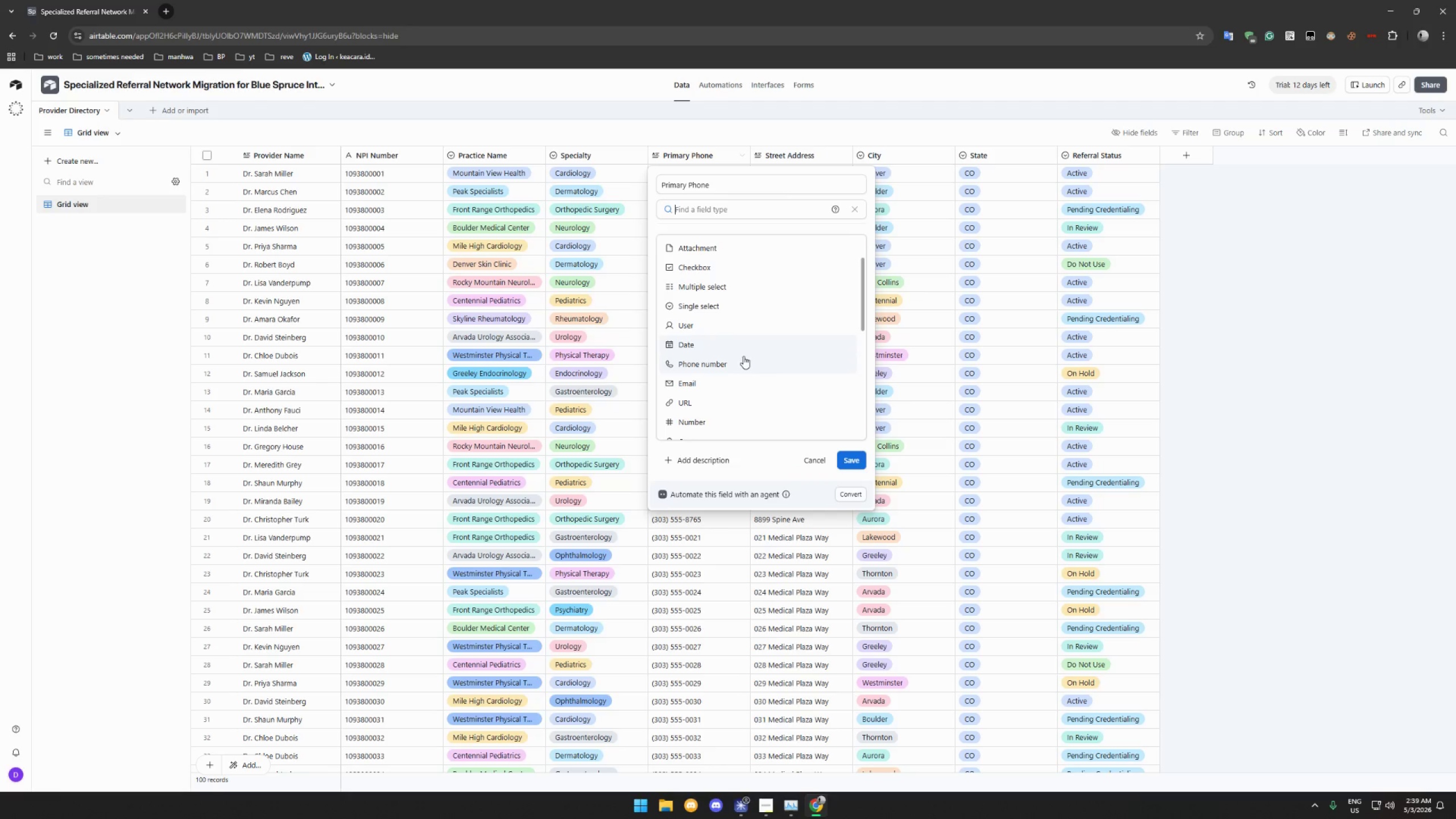 
left_click([742, 359])
 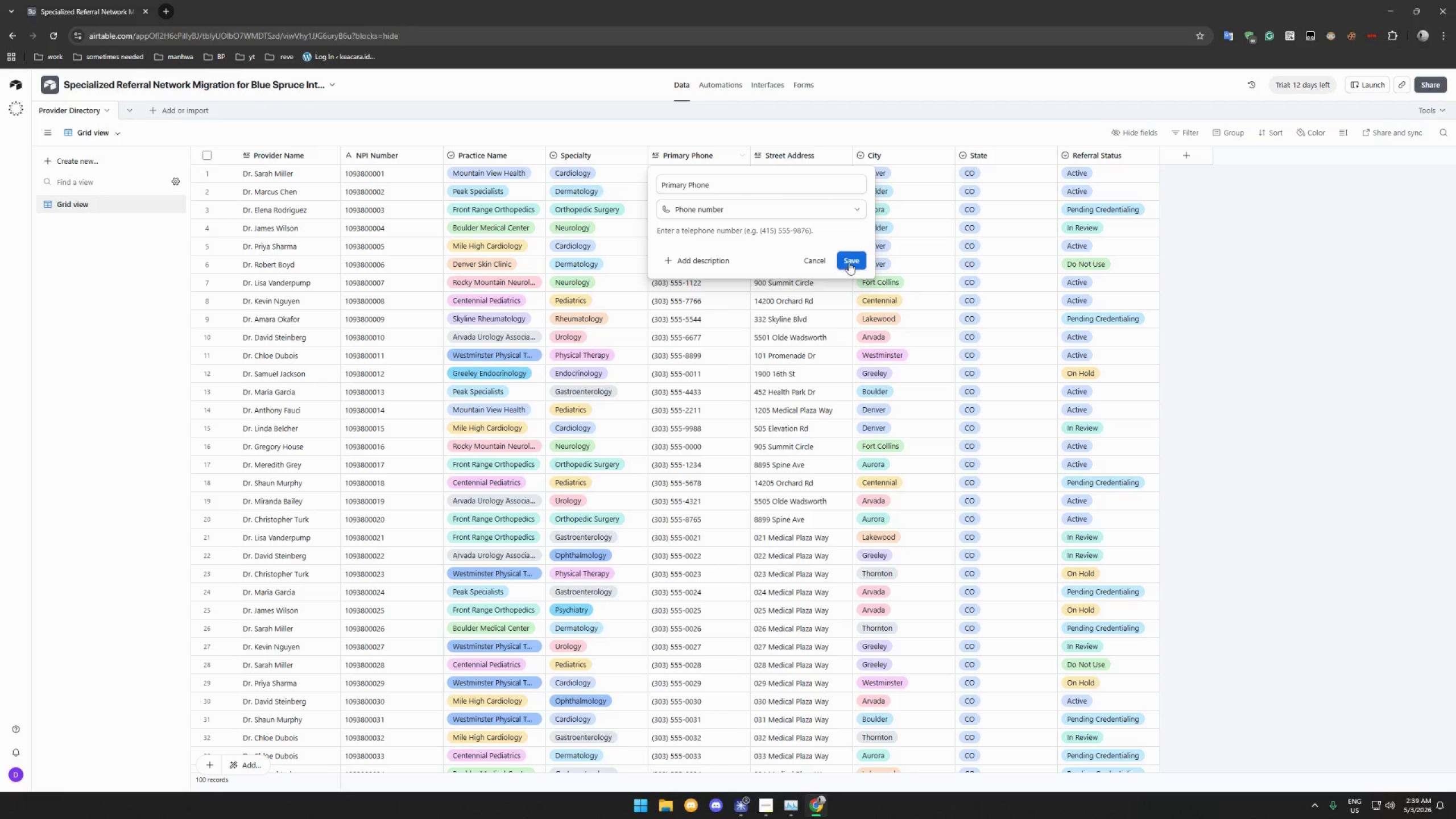 
left_click([851, 256])
 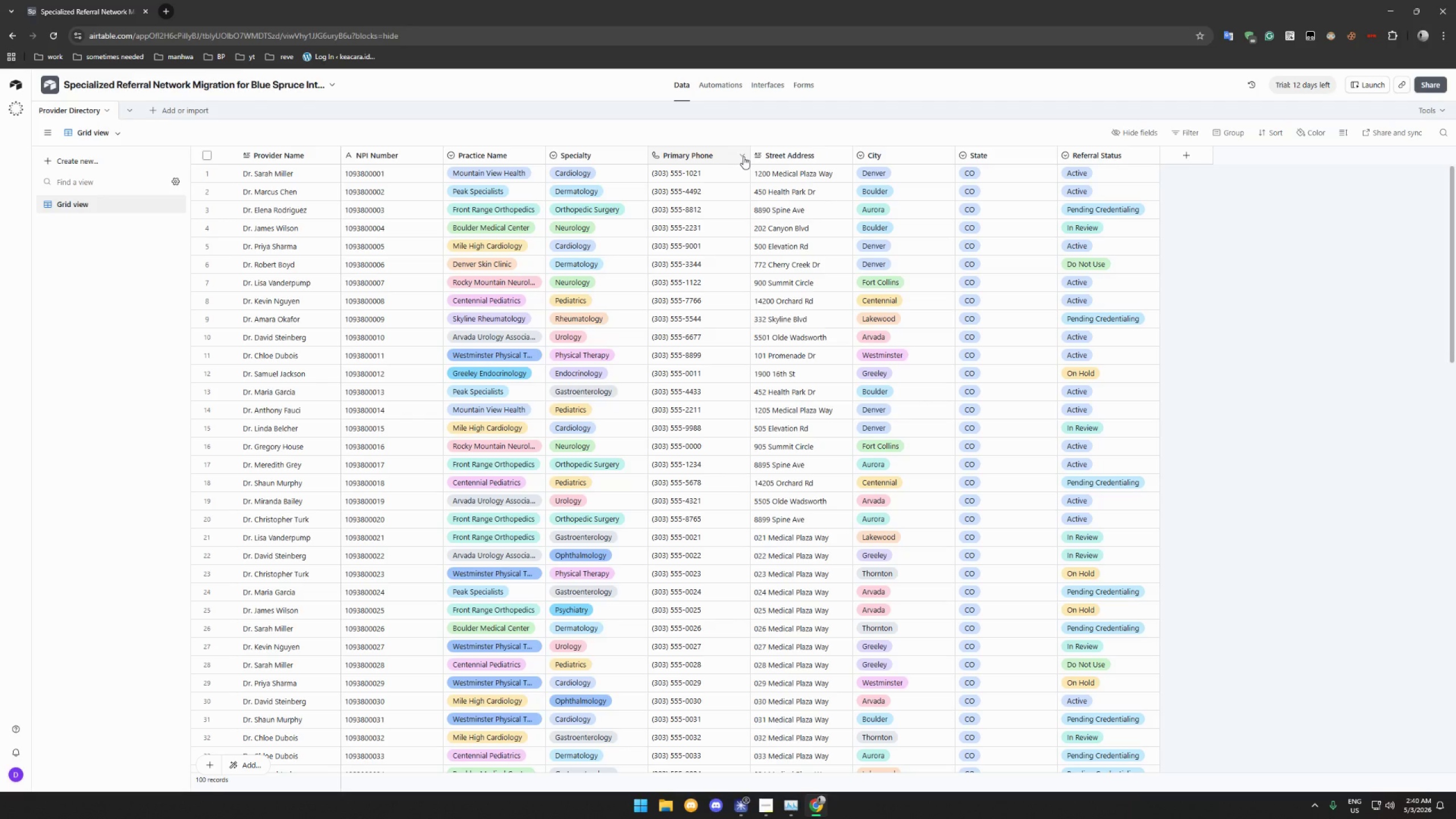 
wait(18.03)
 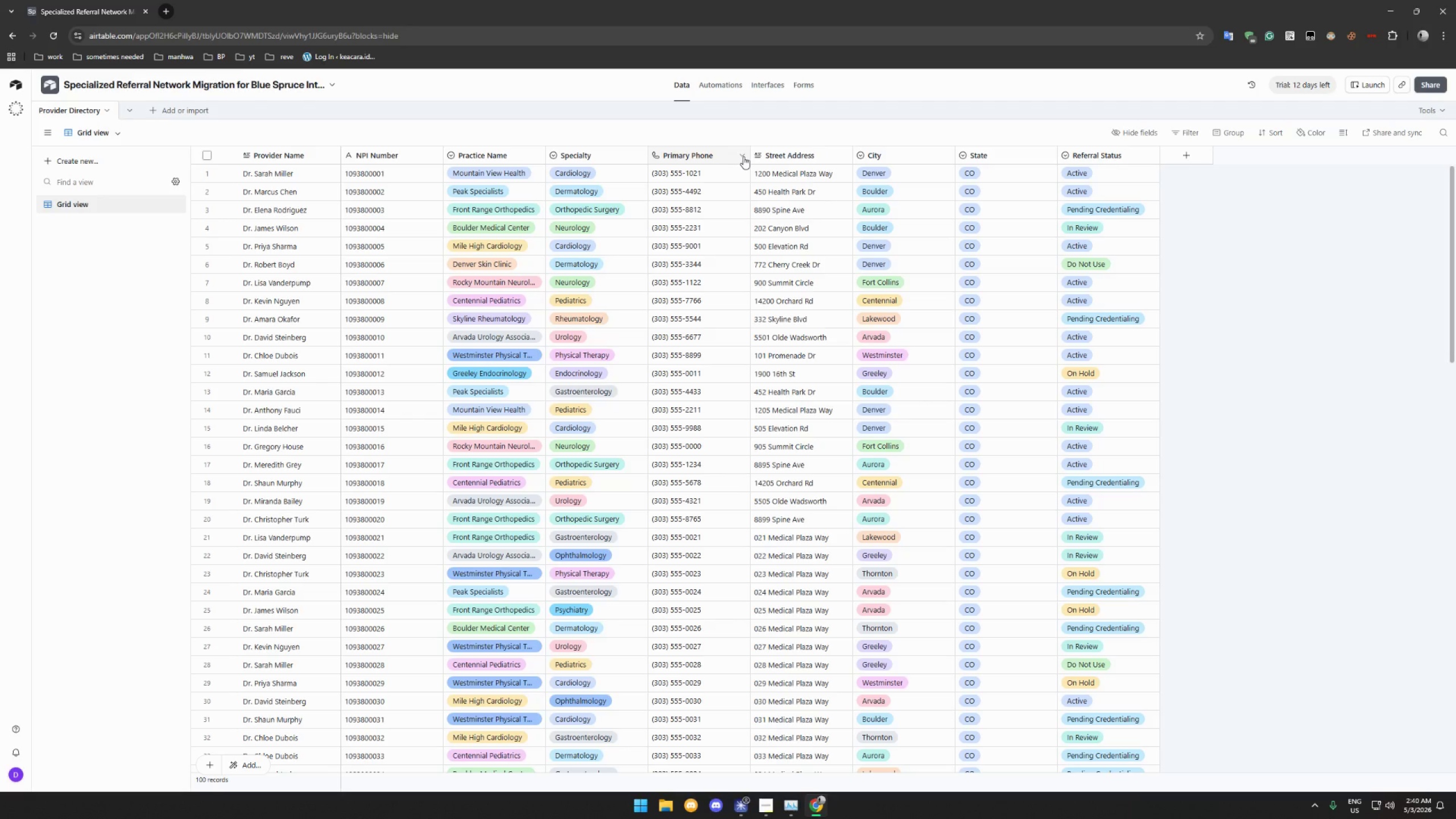 
left_click([815, 155])
 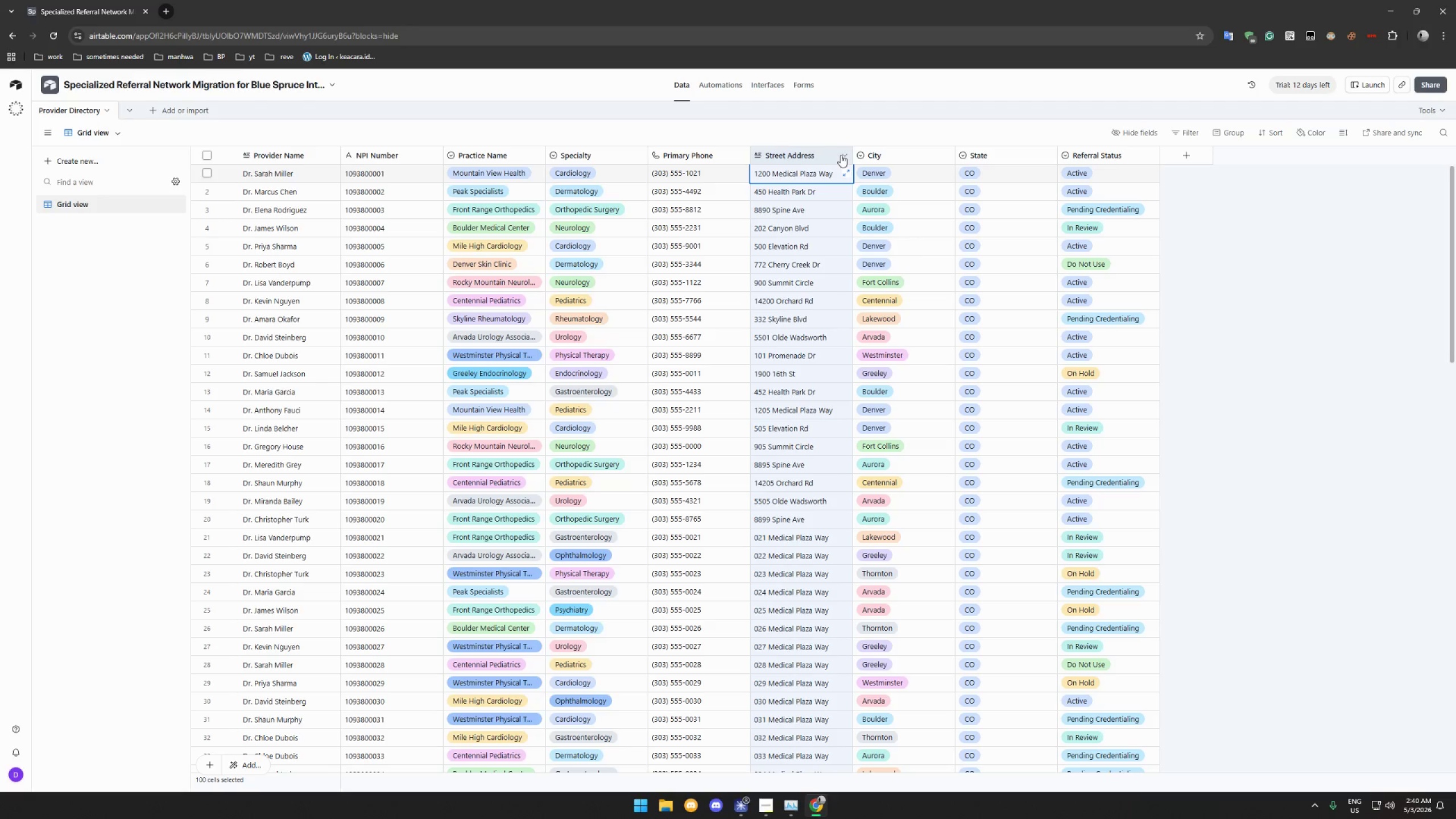 
left_click([843, 155])
 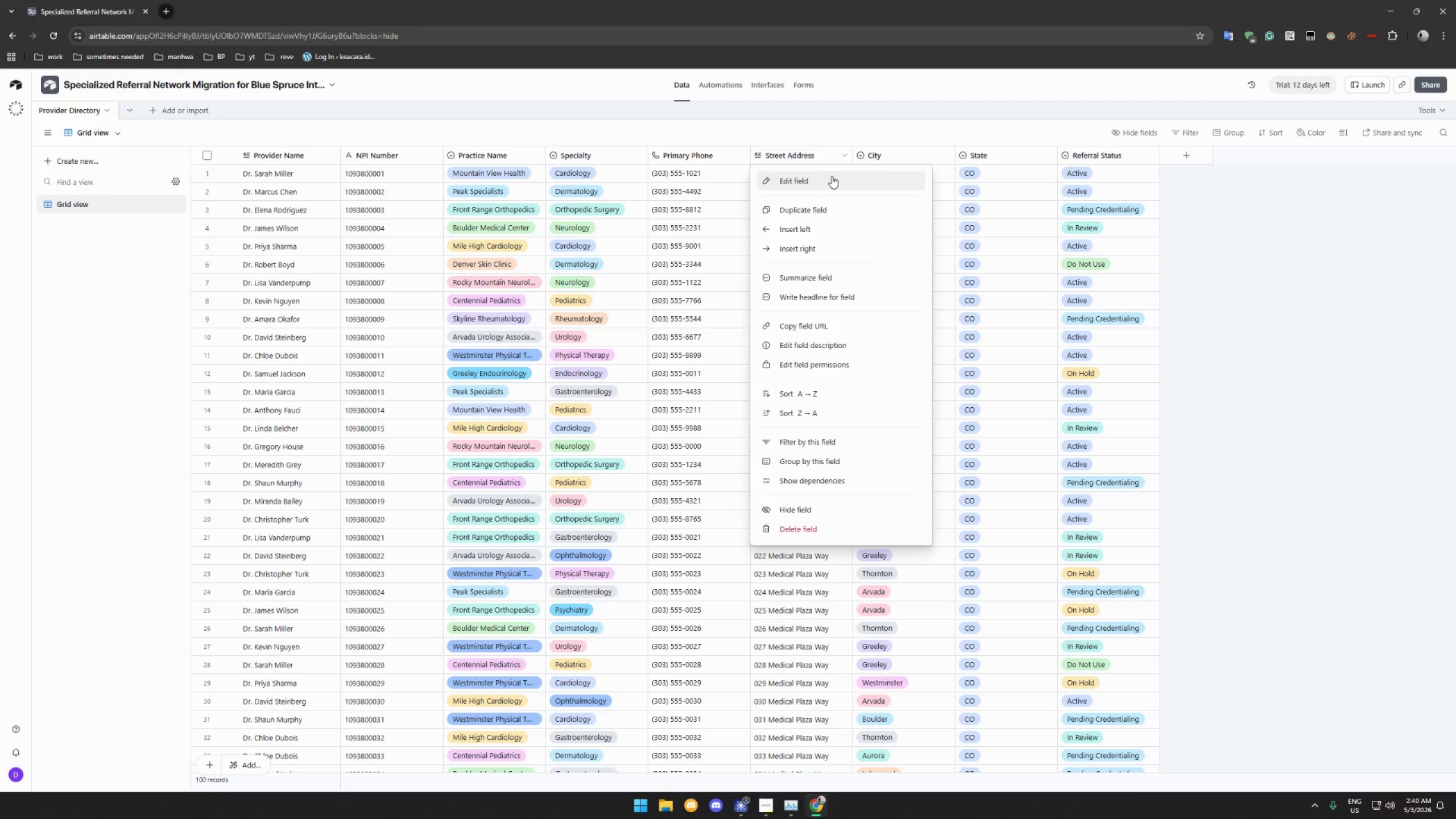 
left_click([832, 176])
 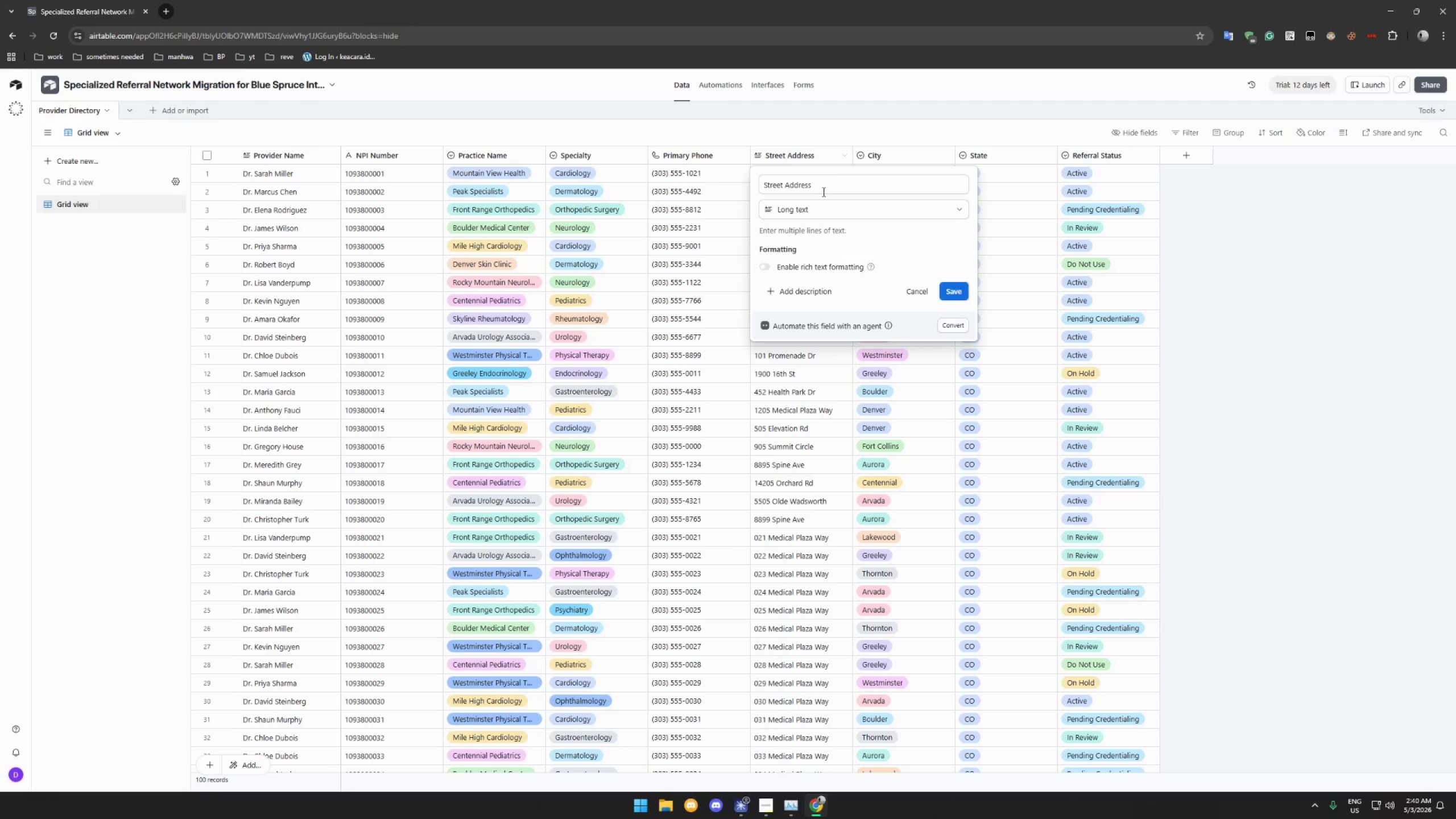 
left_click([816, 205])
 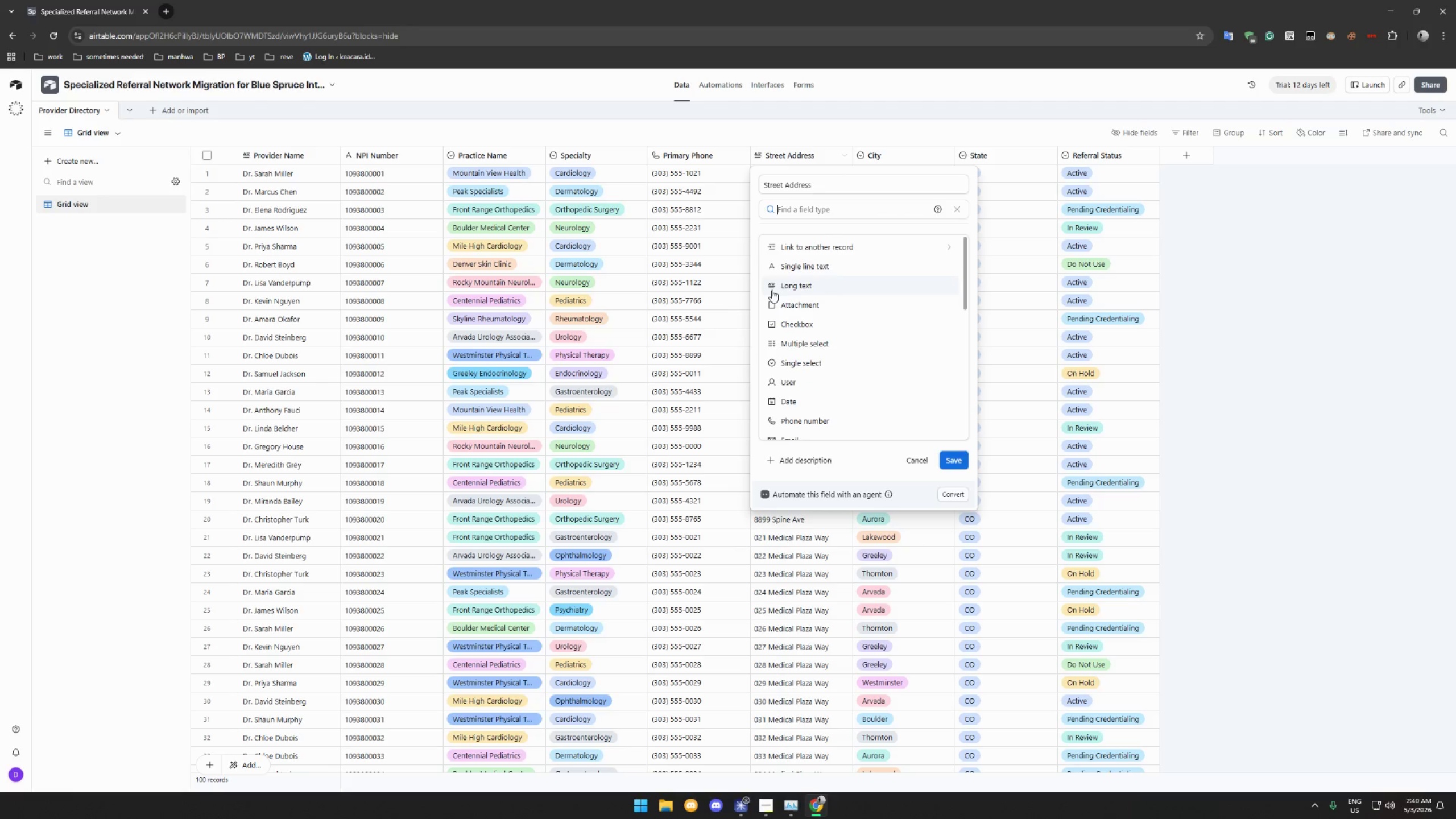 
left_click([789, 270])
 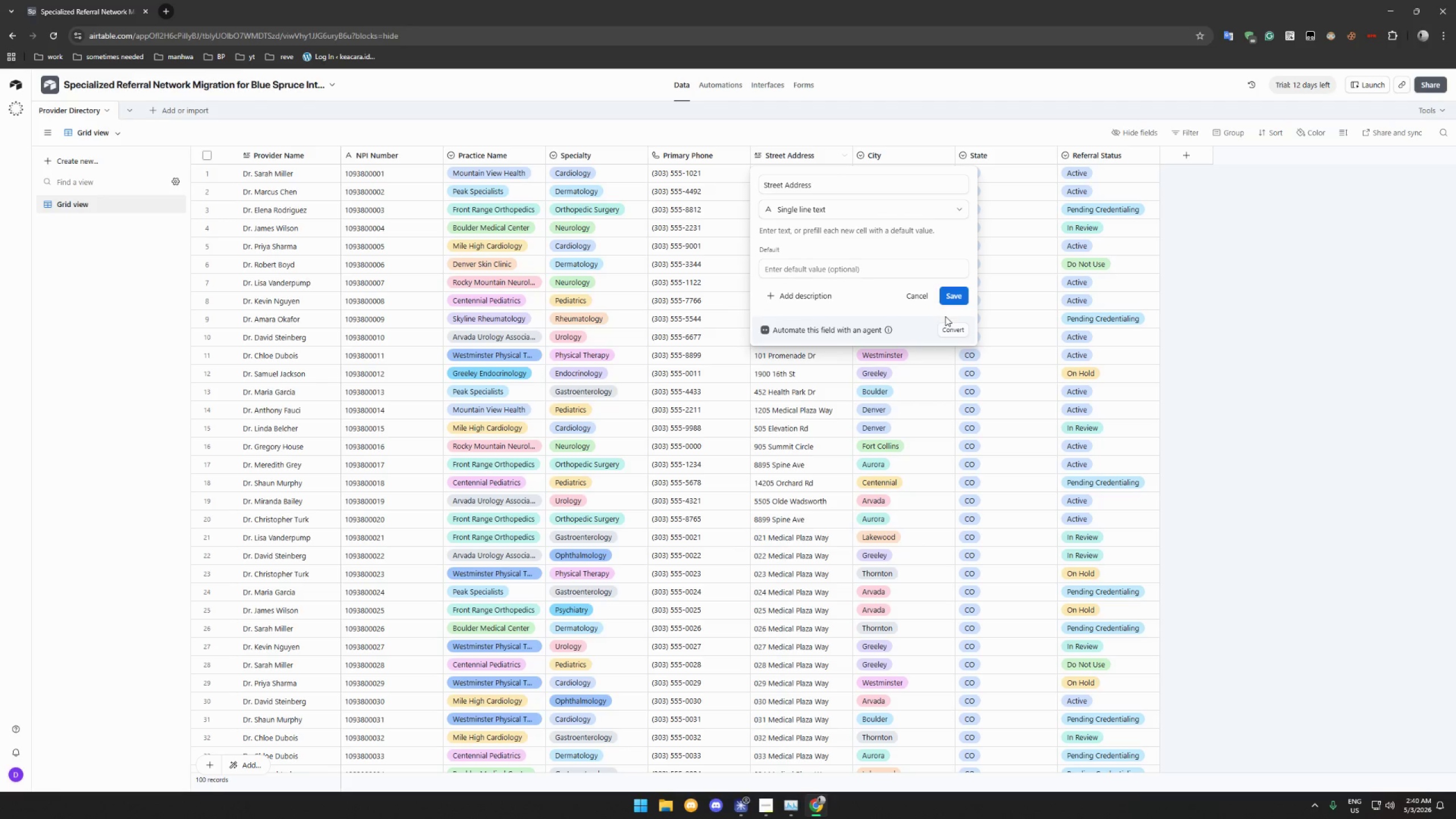 
left_click([953, 299])
 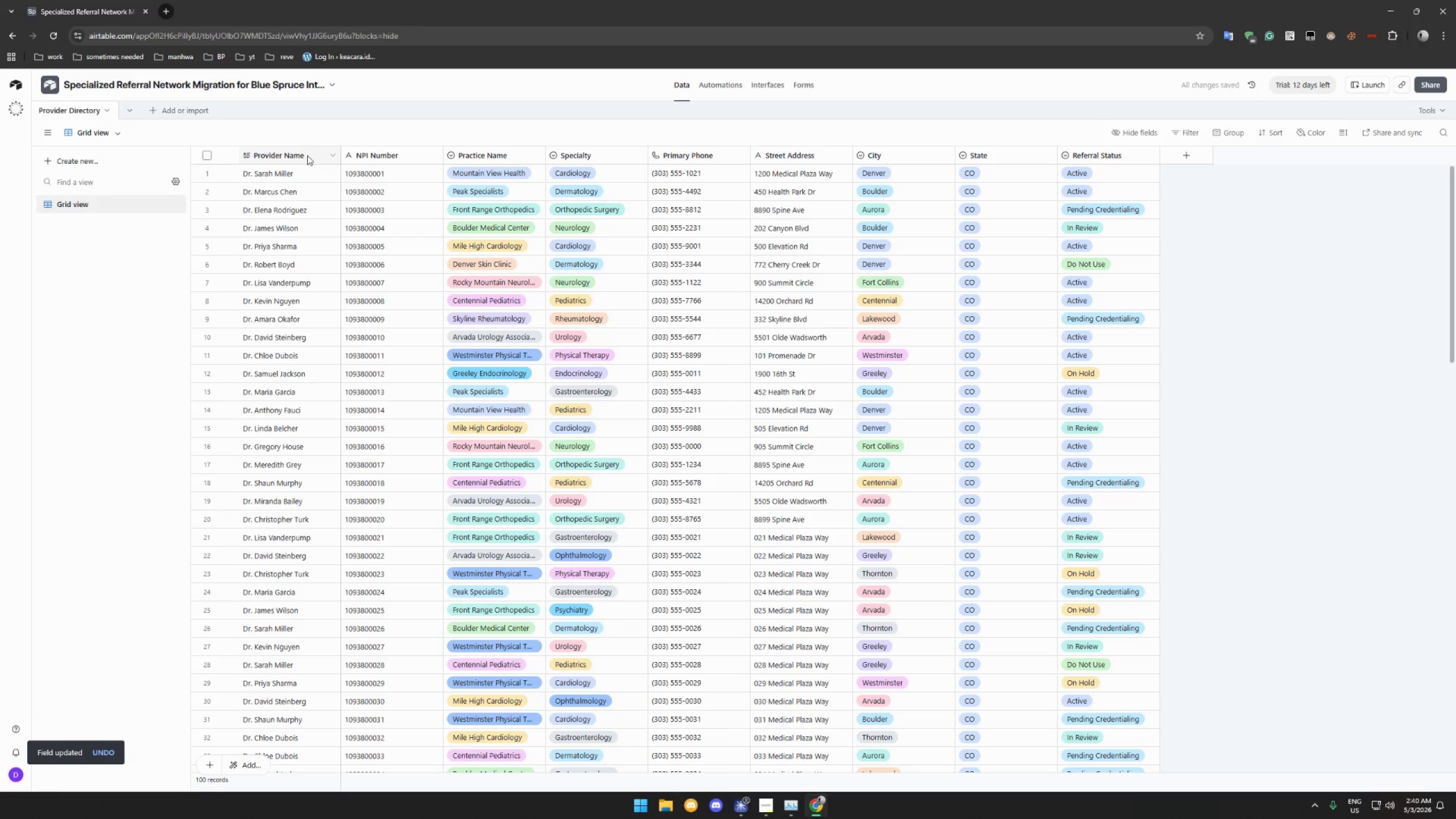 
left_click([328, 154])
 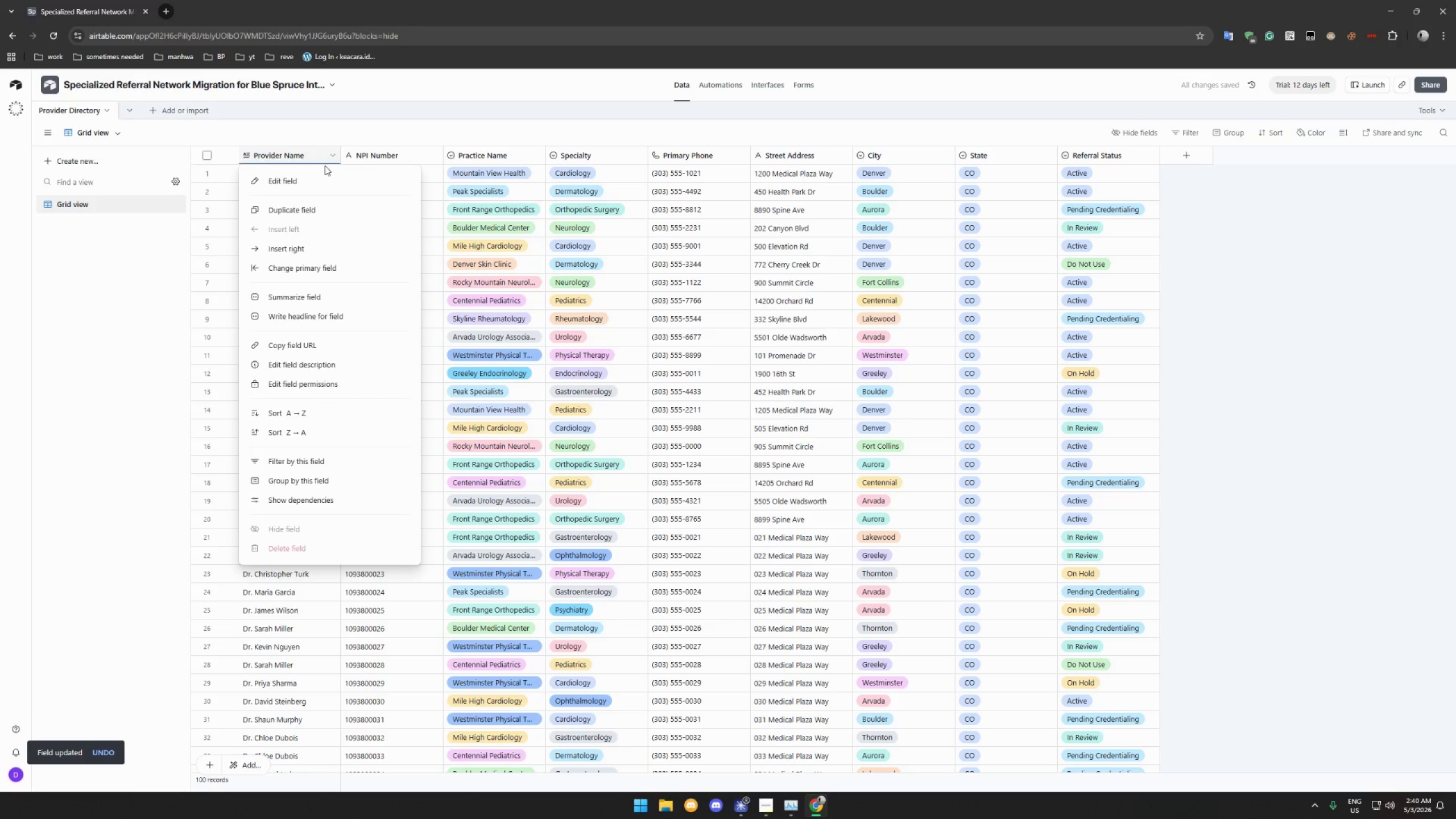 
left_click([320, 181])
 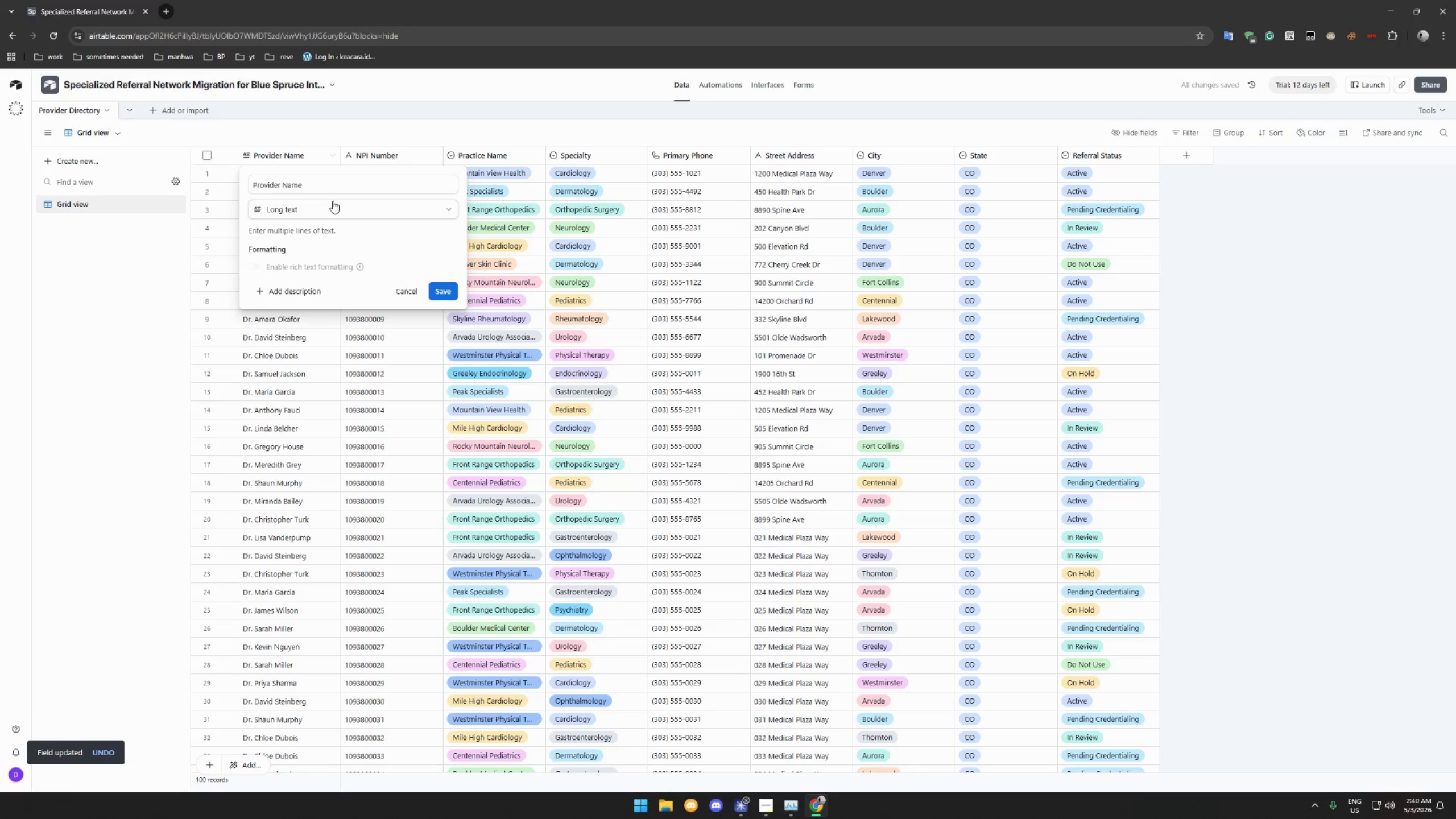 
left_click([332, 210])
 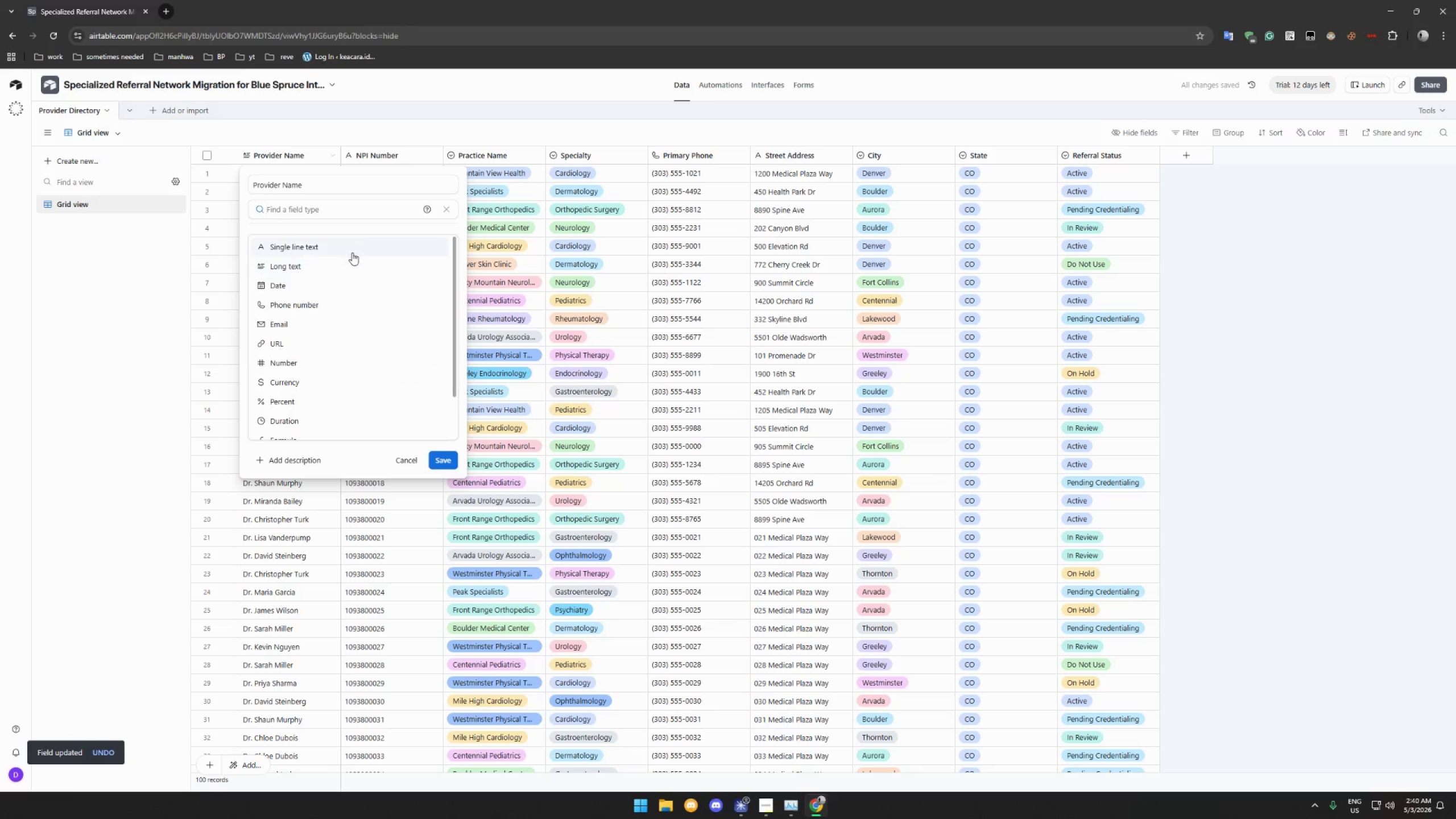 
left_click([352, 253])
 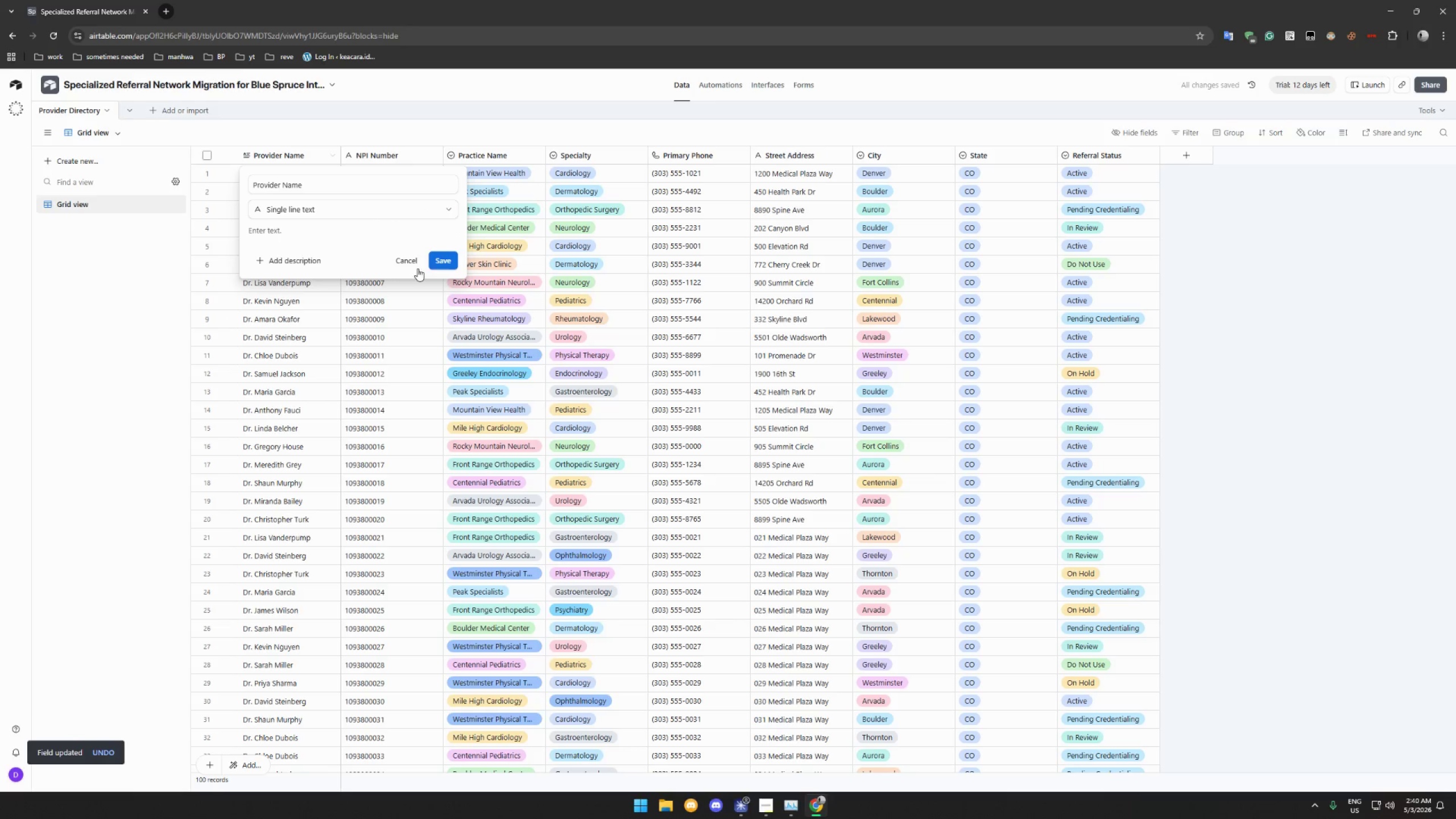 
left_click([444, 263])
 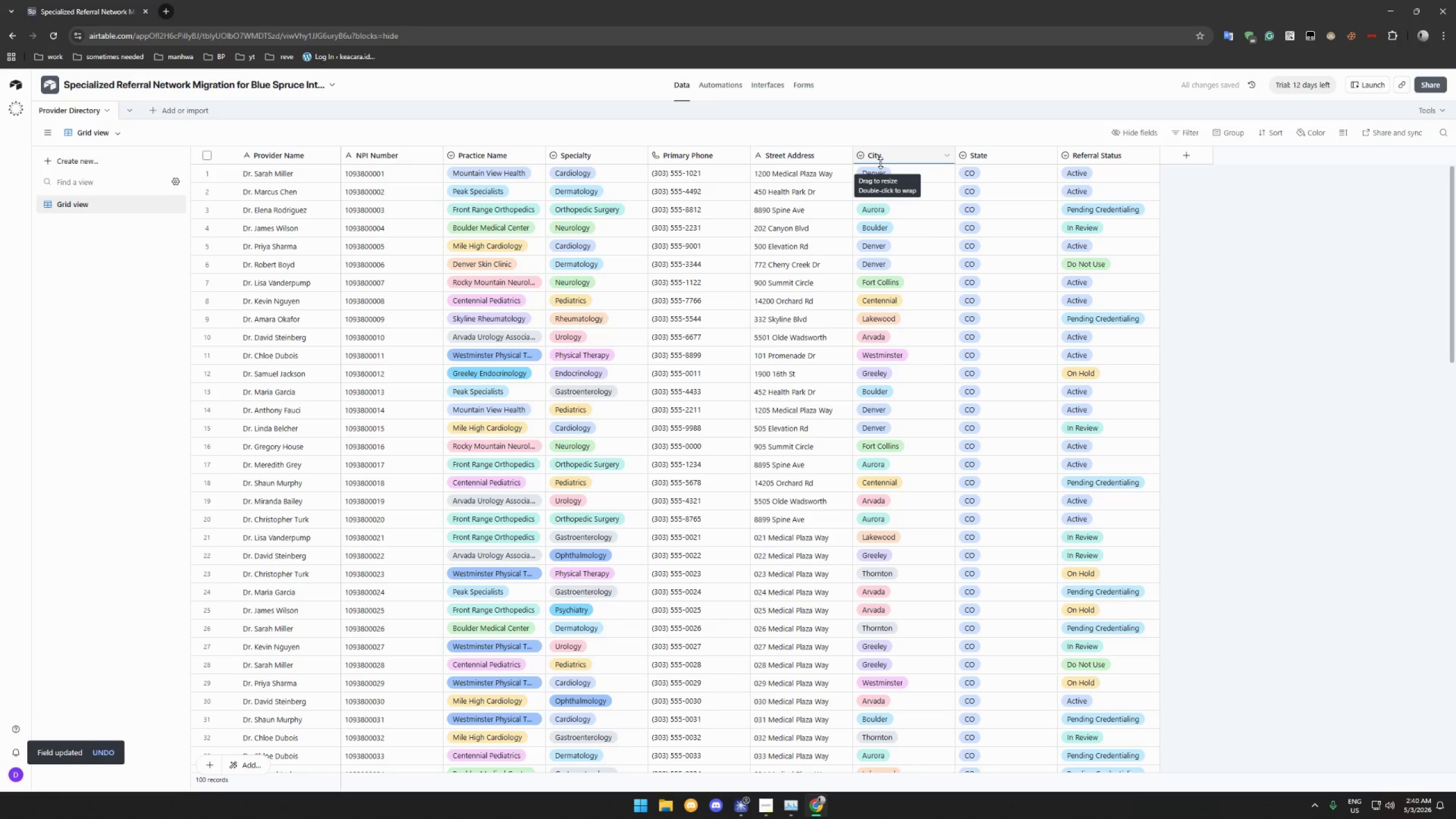 
wait(10.39)
 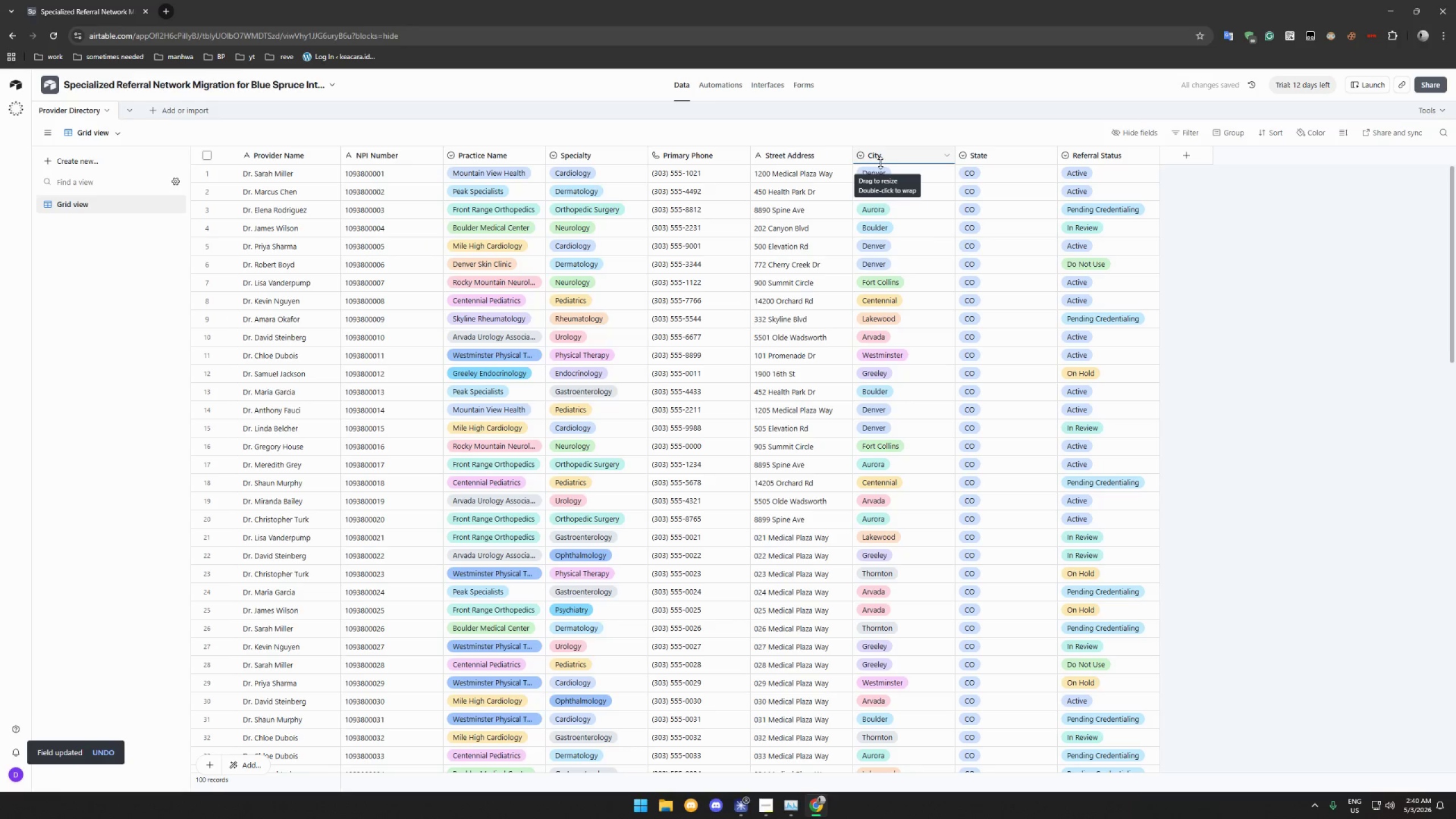 
mouse_move([875, 179])
 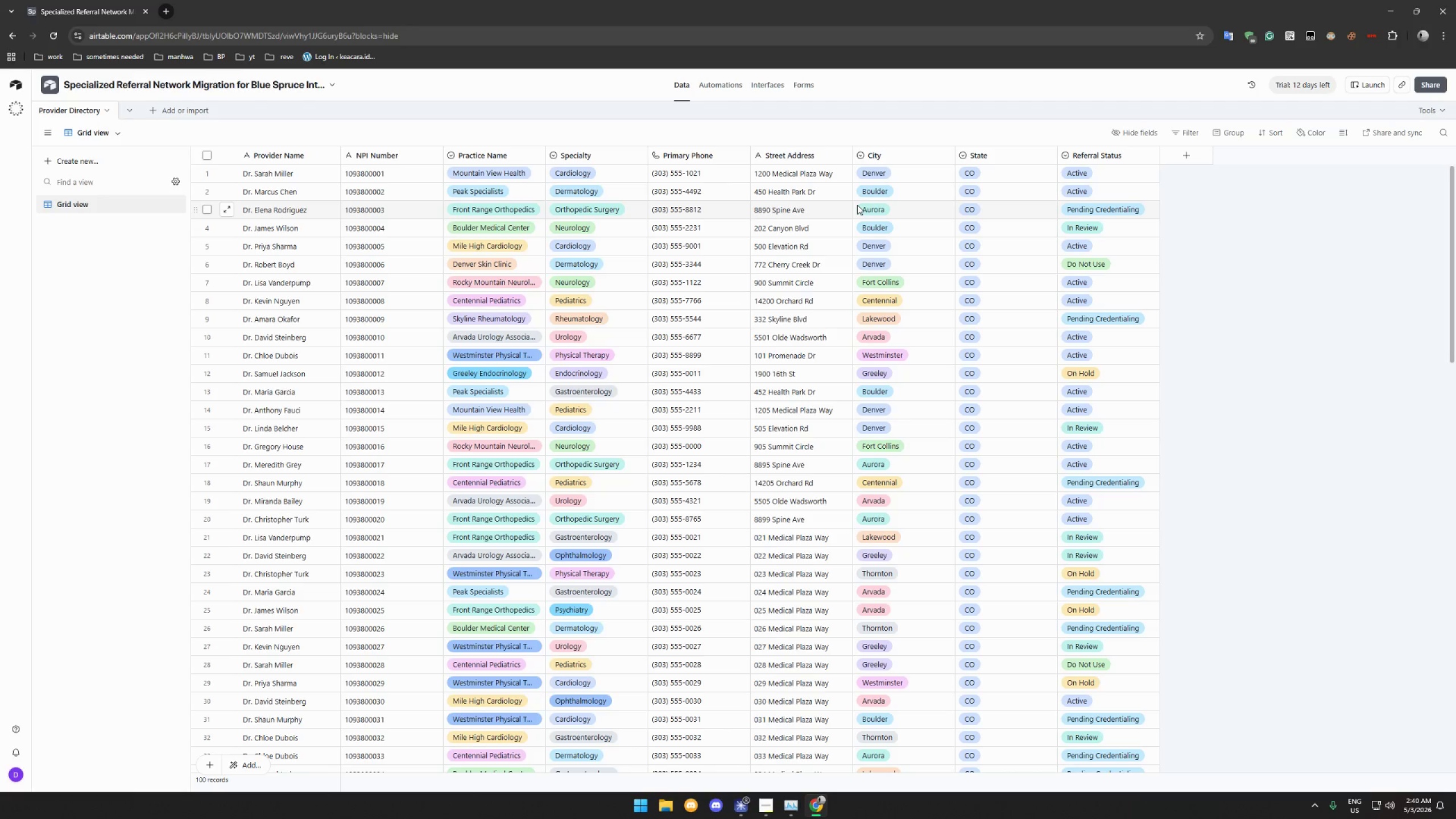 
wait(15.2)
 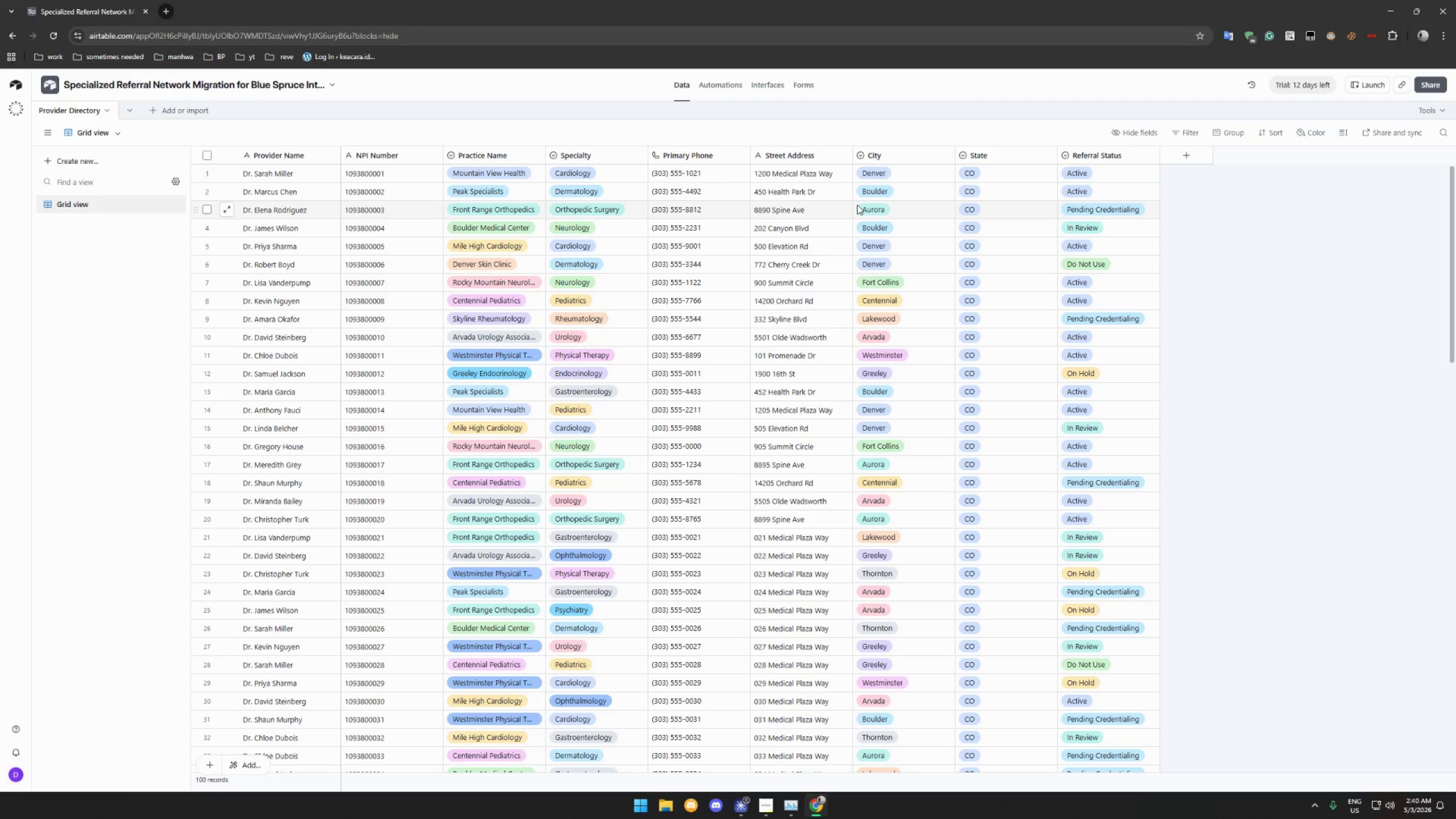 
scroll: coordinate [938, 262], scroll_direction: up, amount: 9.0
 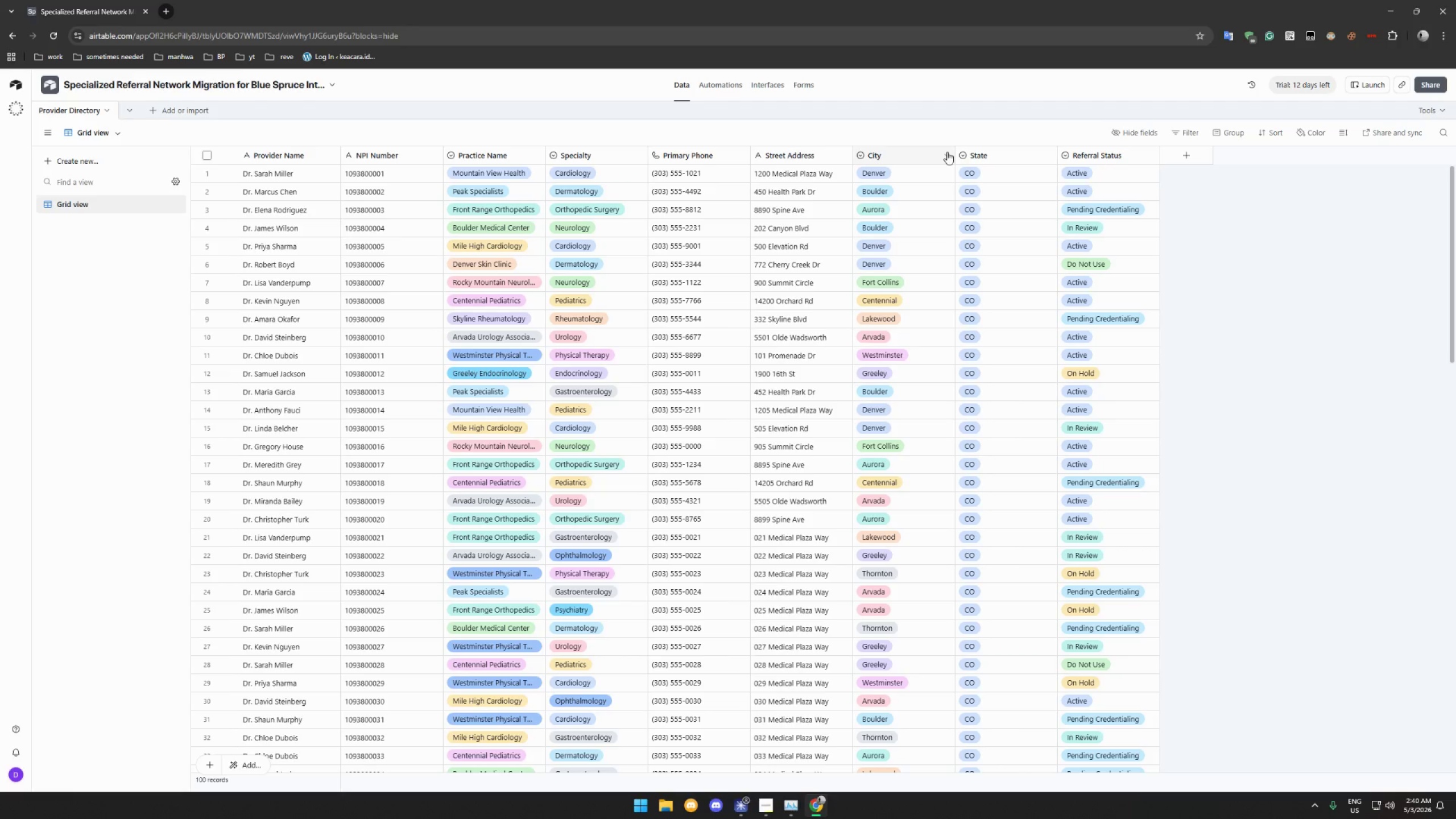 
left_click([947, 152])
 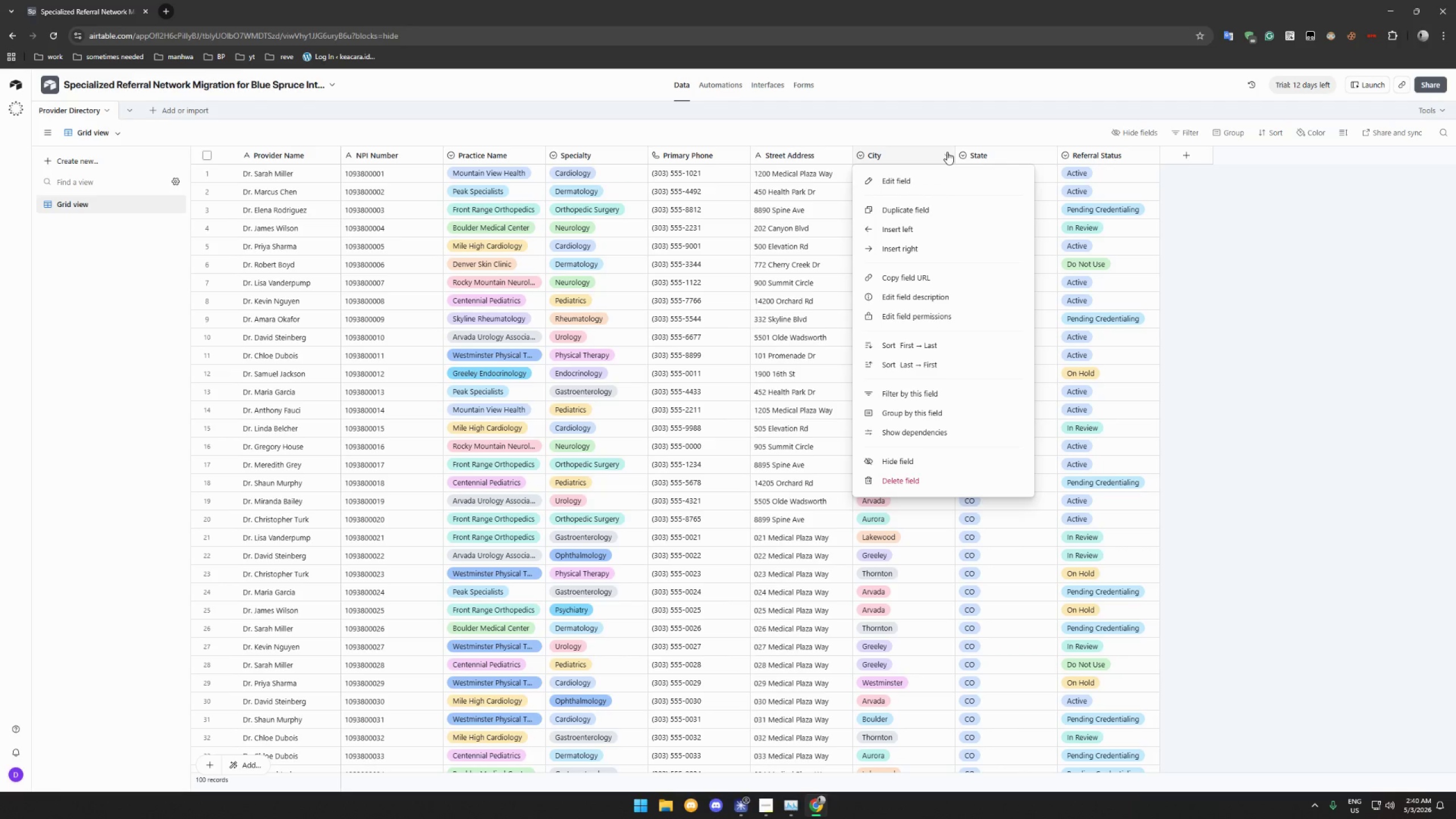 
left_click([947, 152])
 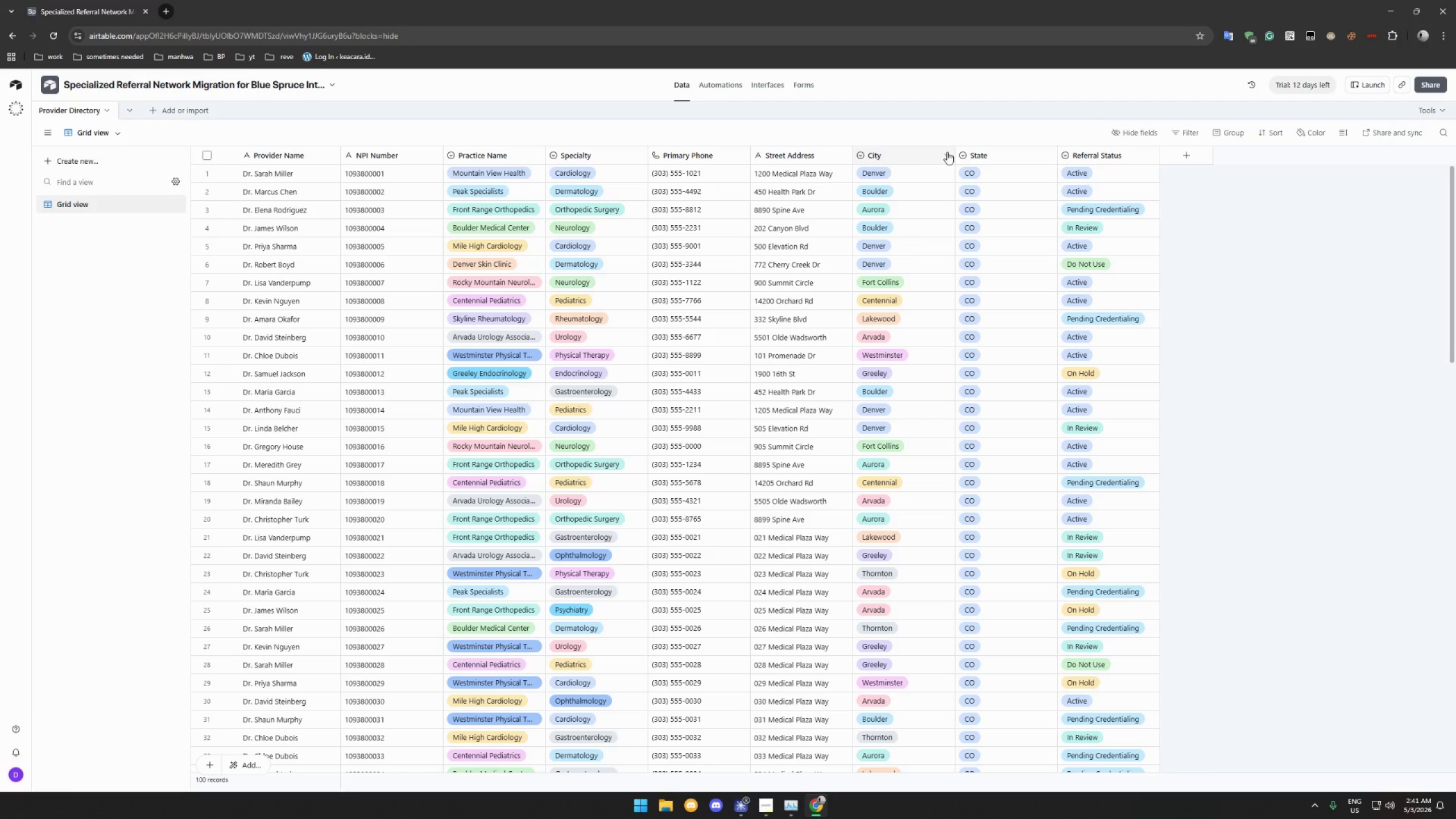 
wait(18.43)
 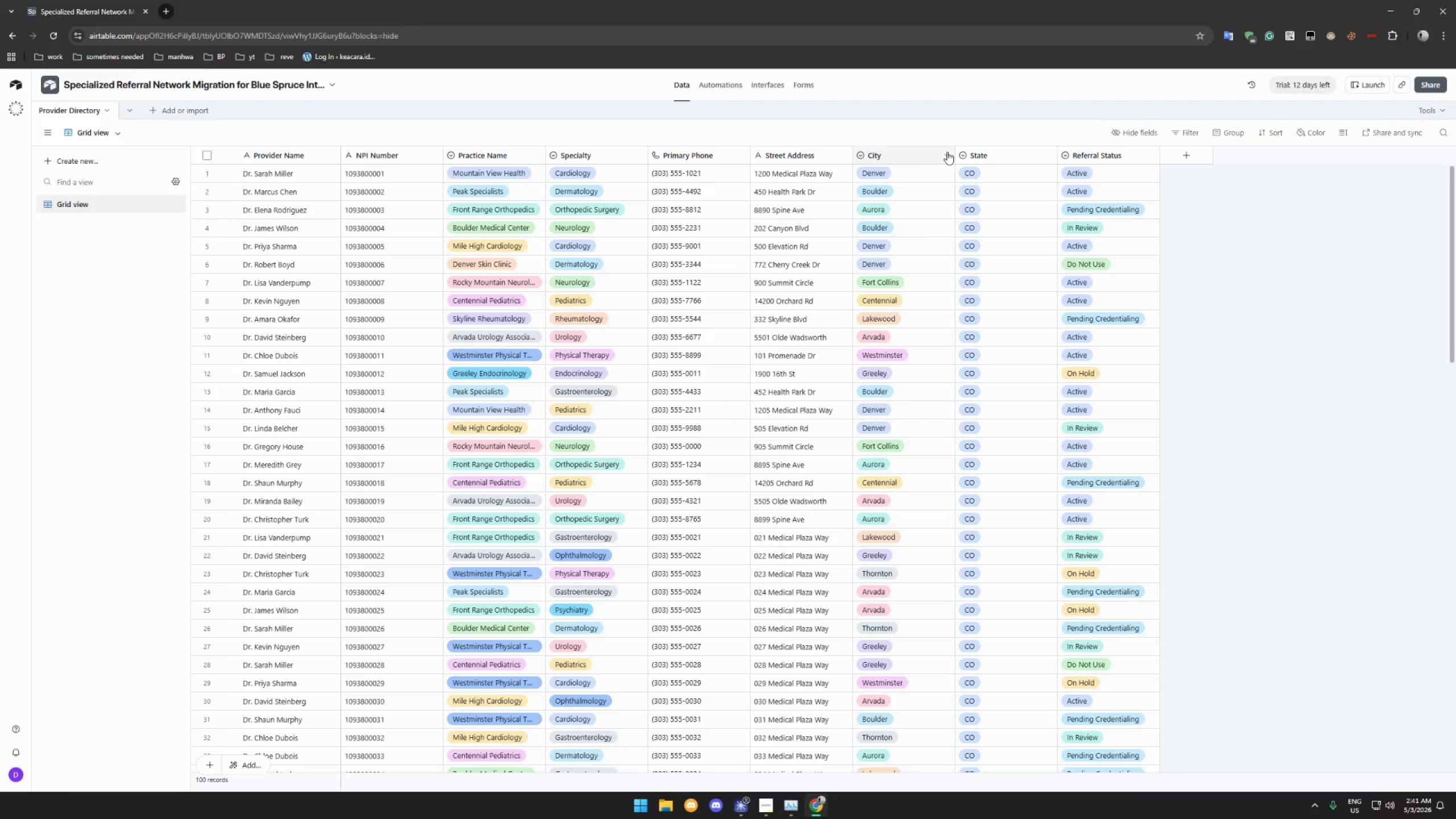 
mouse_move([1079, 155])
 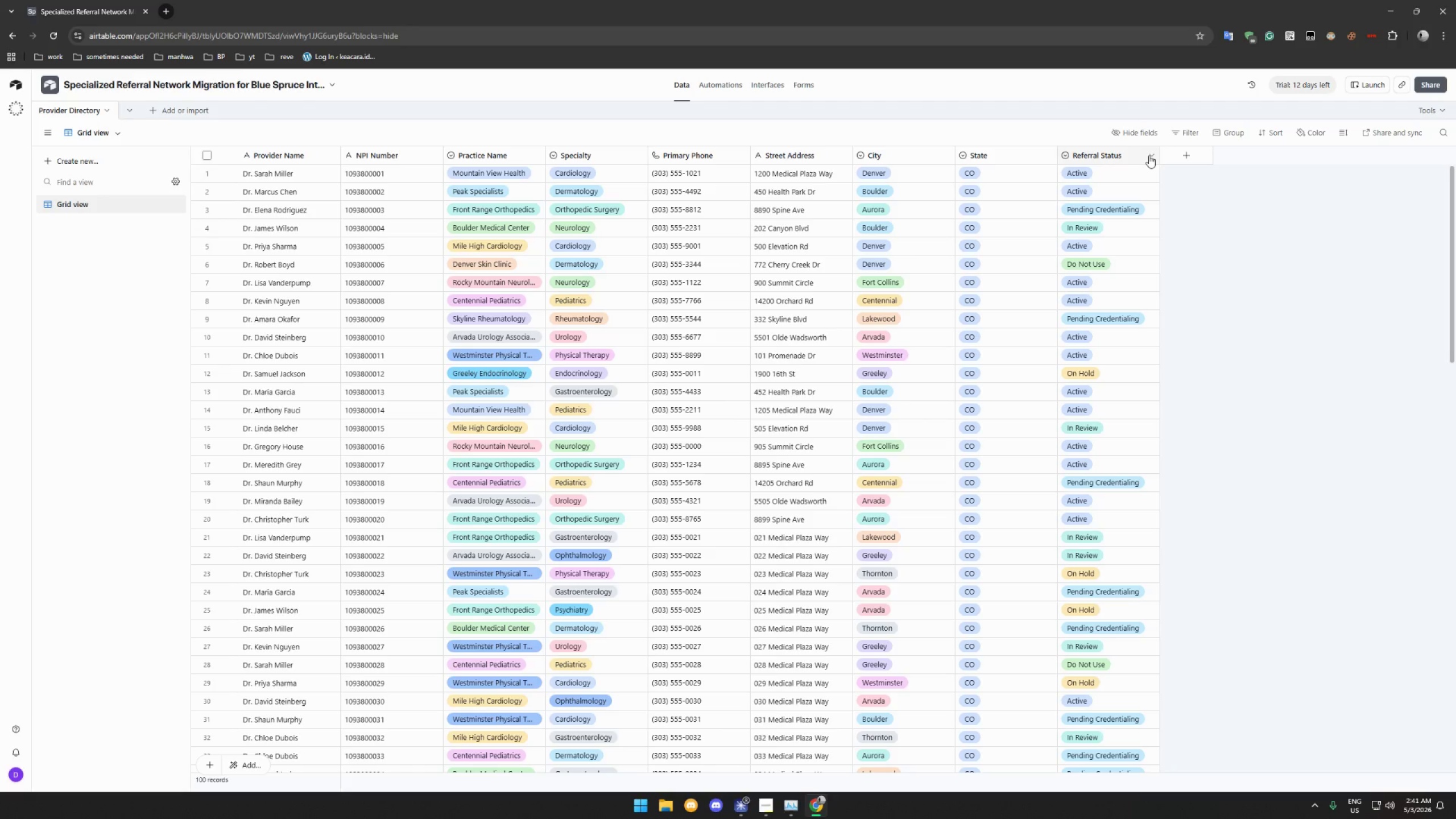 
left_click([1149, 155])
 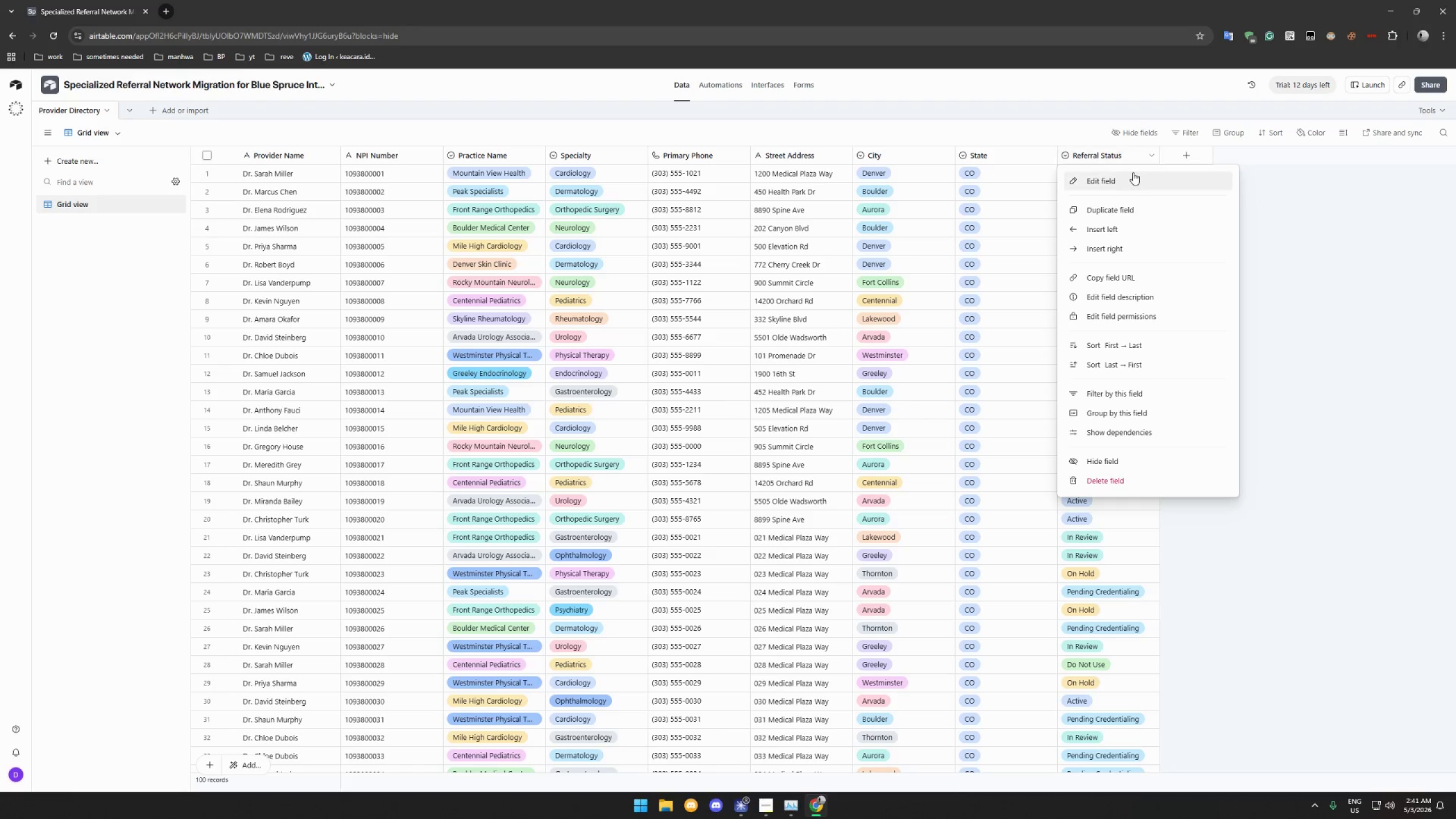 
left_click([1128, 177])
 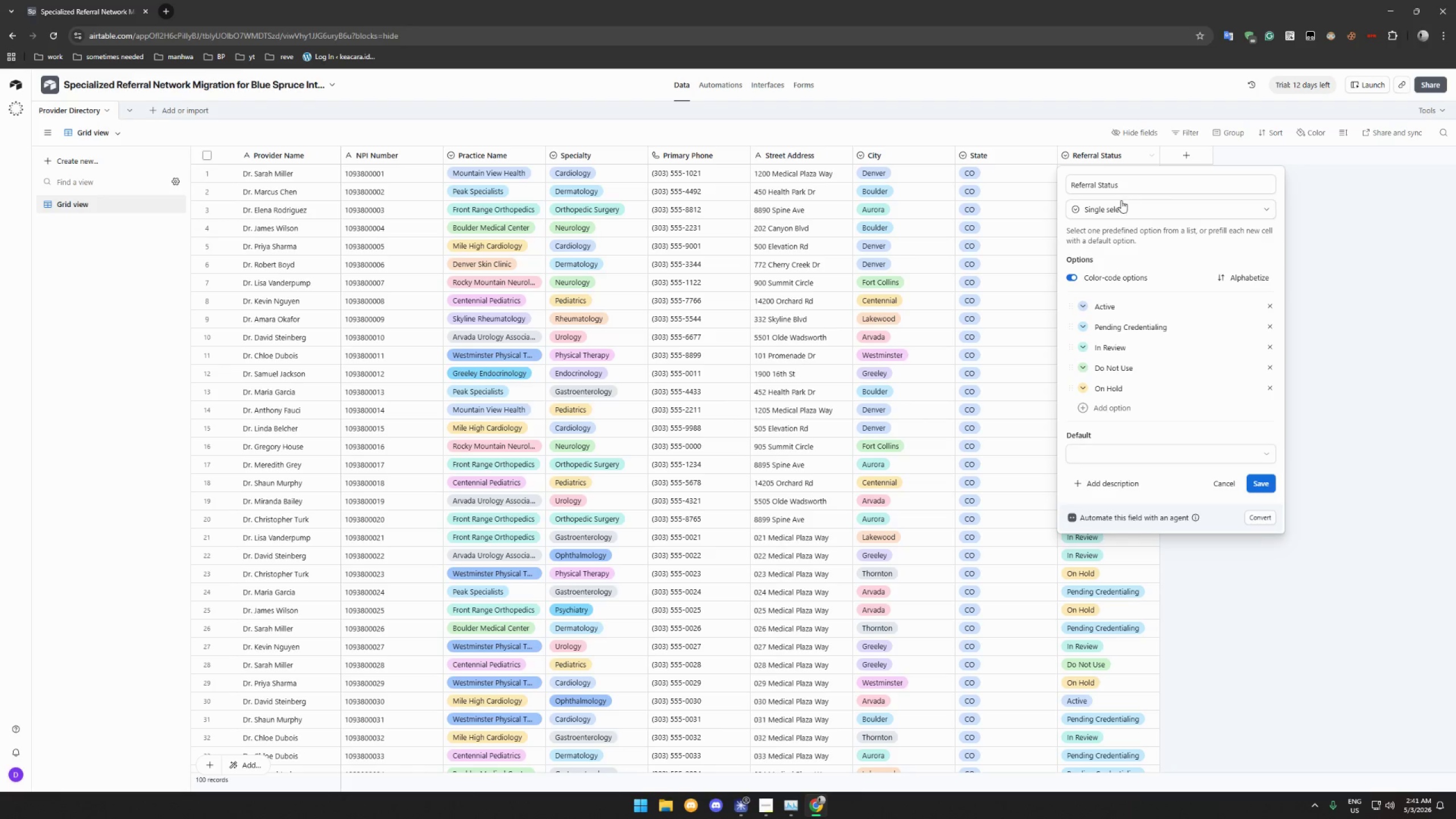 
left_click_drag(start_coordinate=[1126, 204], to_coordinate=[1320, 201])
 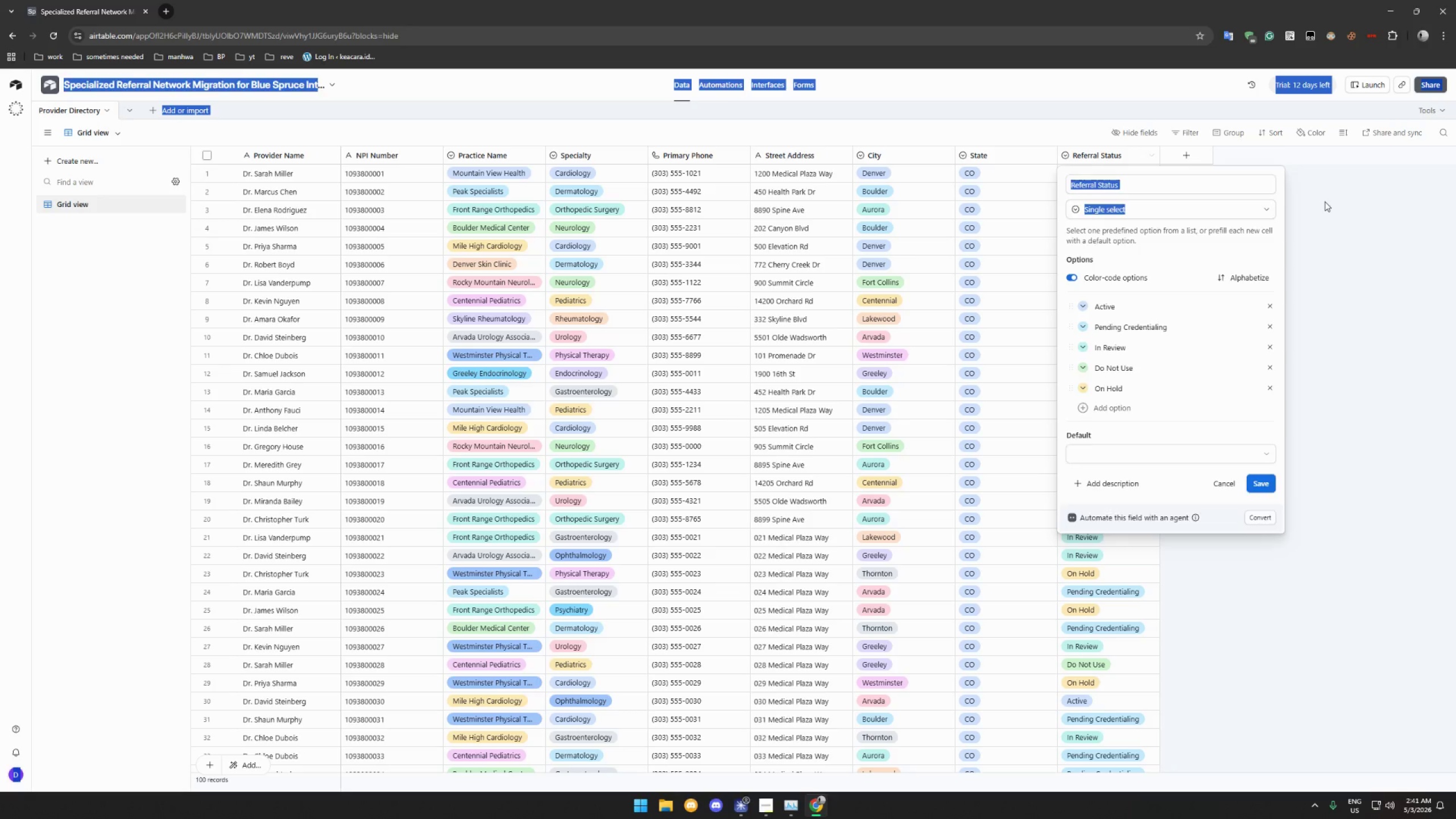 
left_click([1325, 201])
 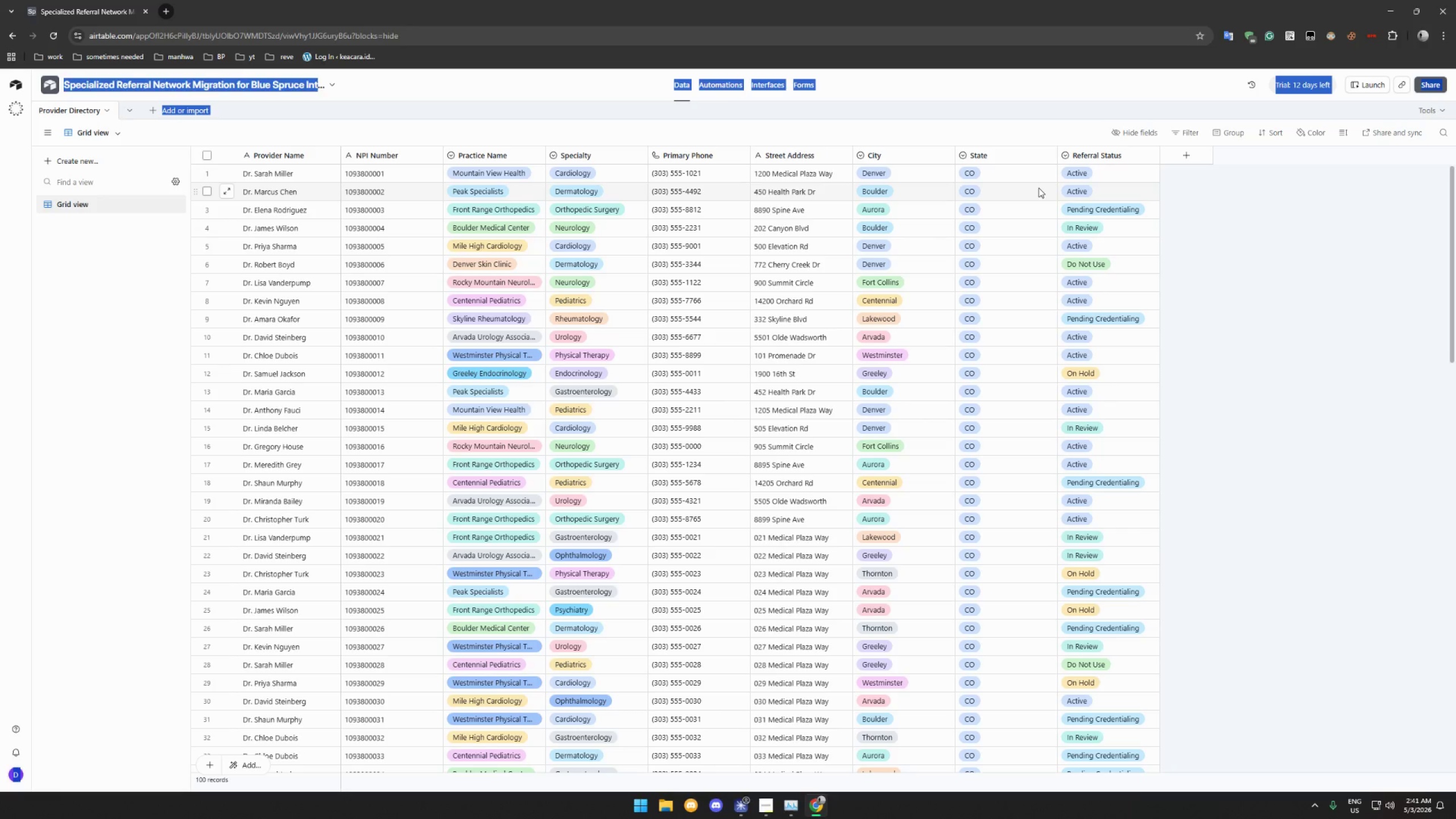 
wait(10.42)
 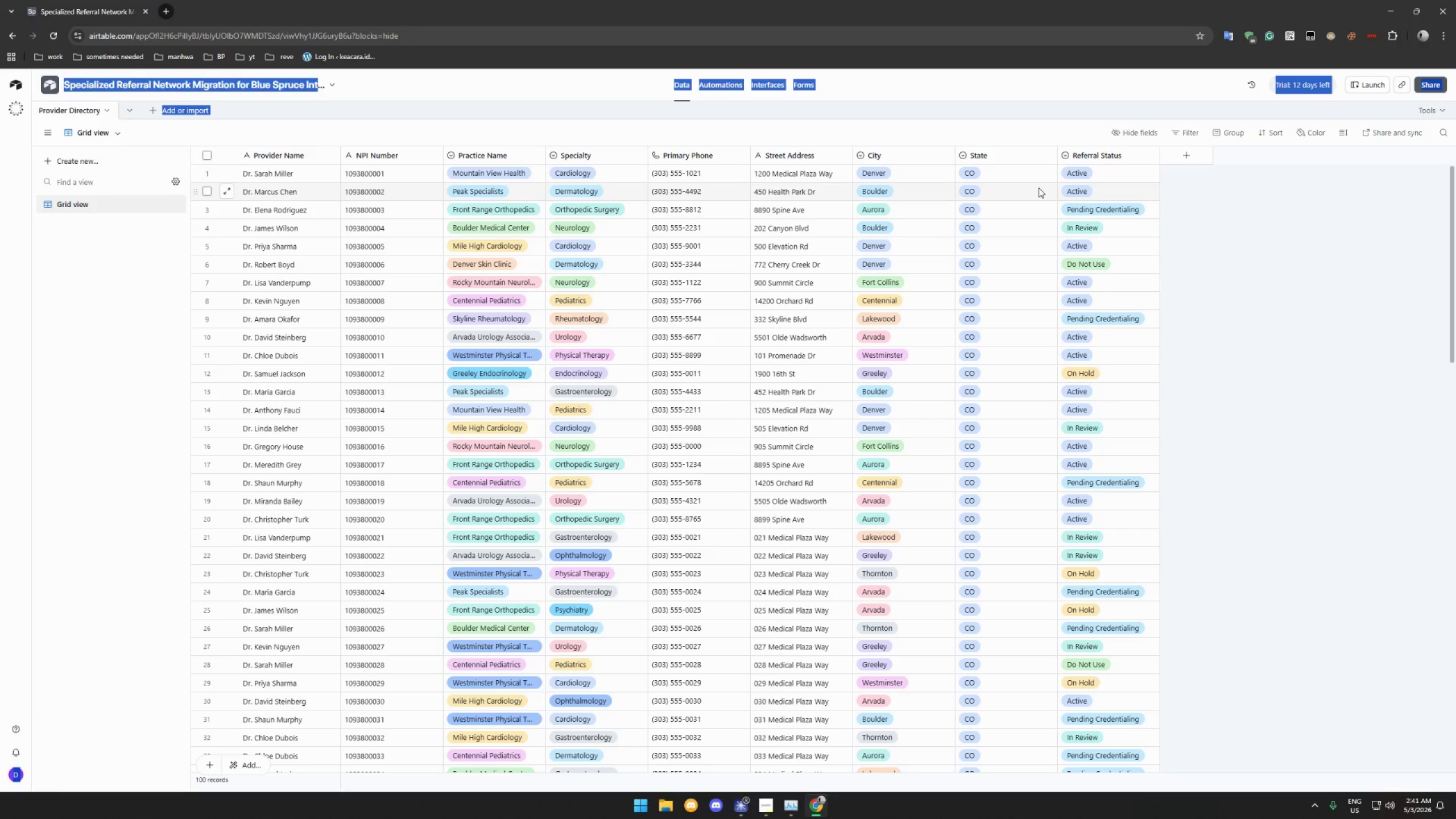 
left_click([1226, 206])
 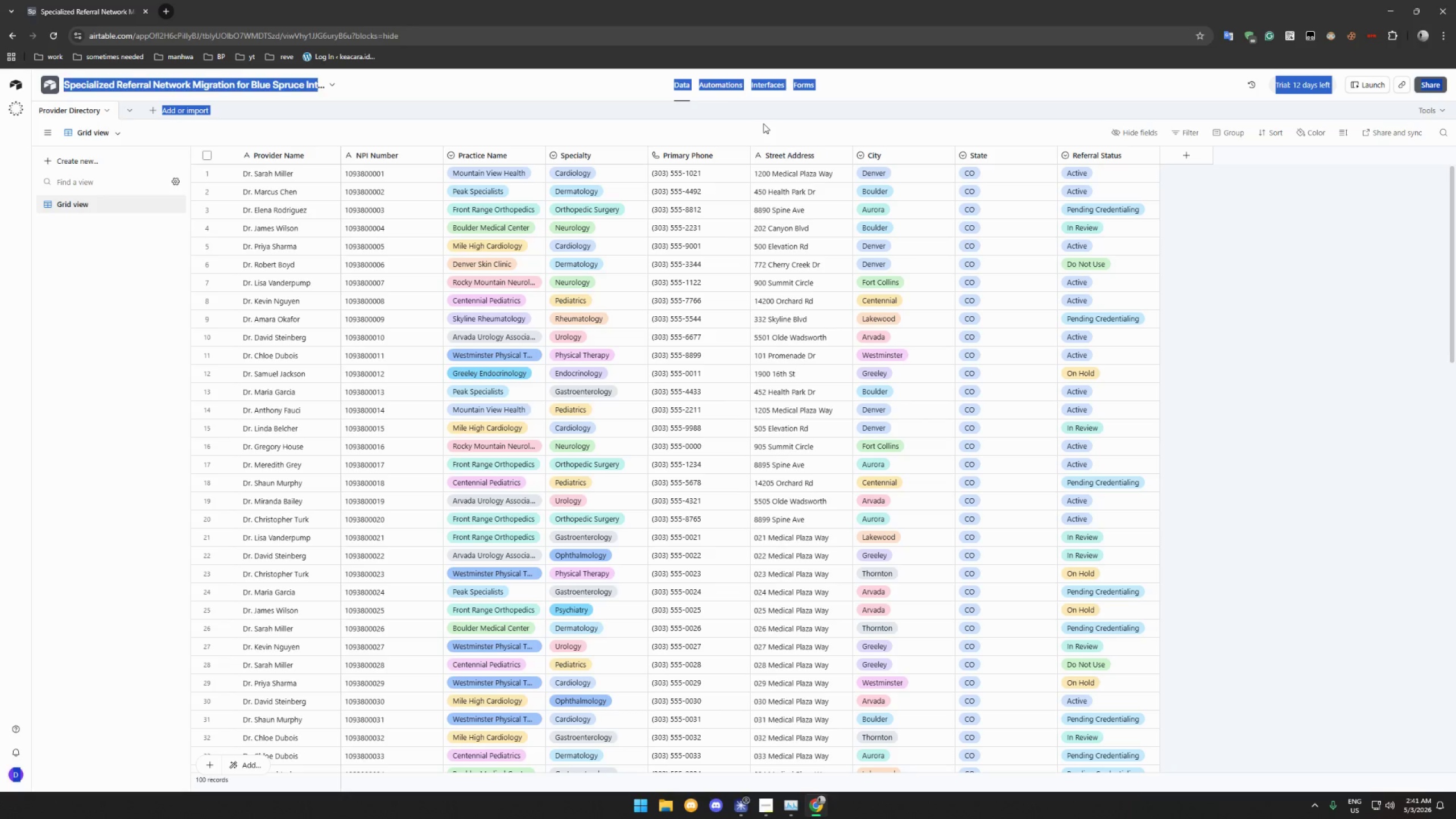 
double_click([764, 108])
 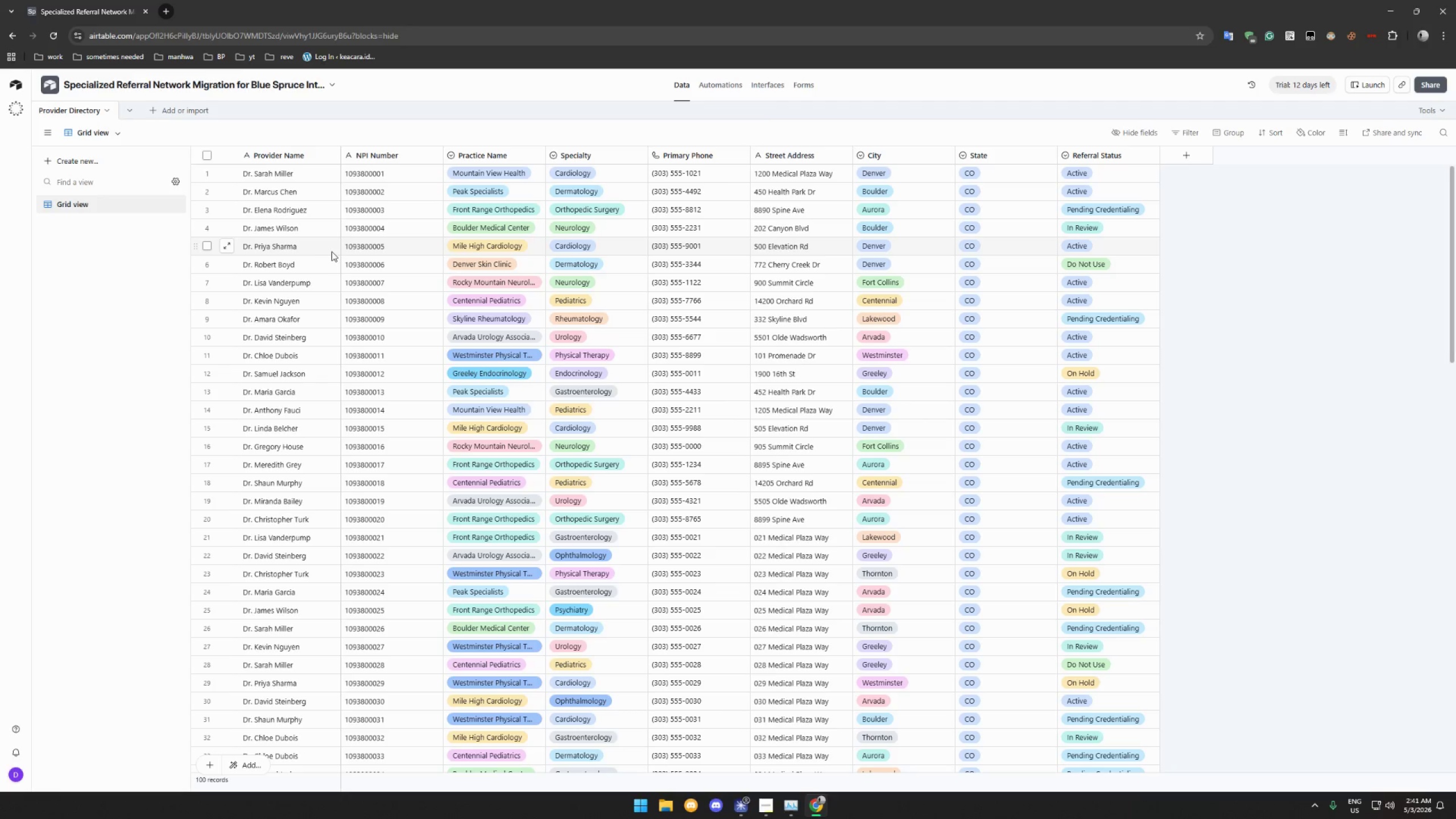 
scroll: coordinate [321, 230], scroll_direction: up, amount: 11.0
 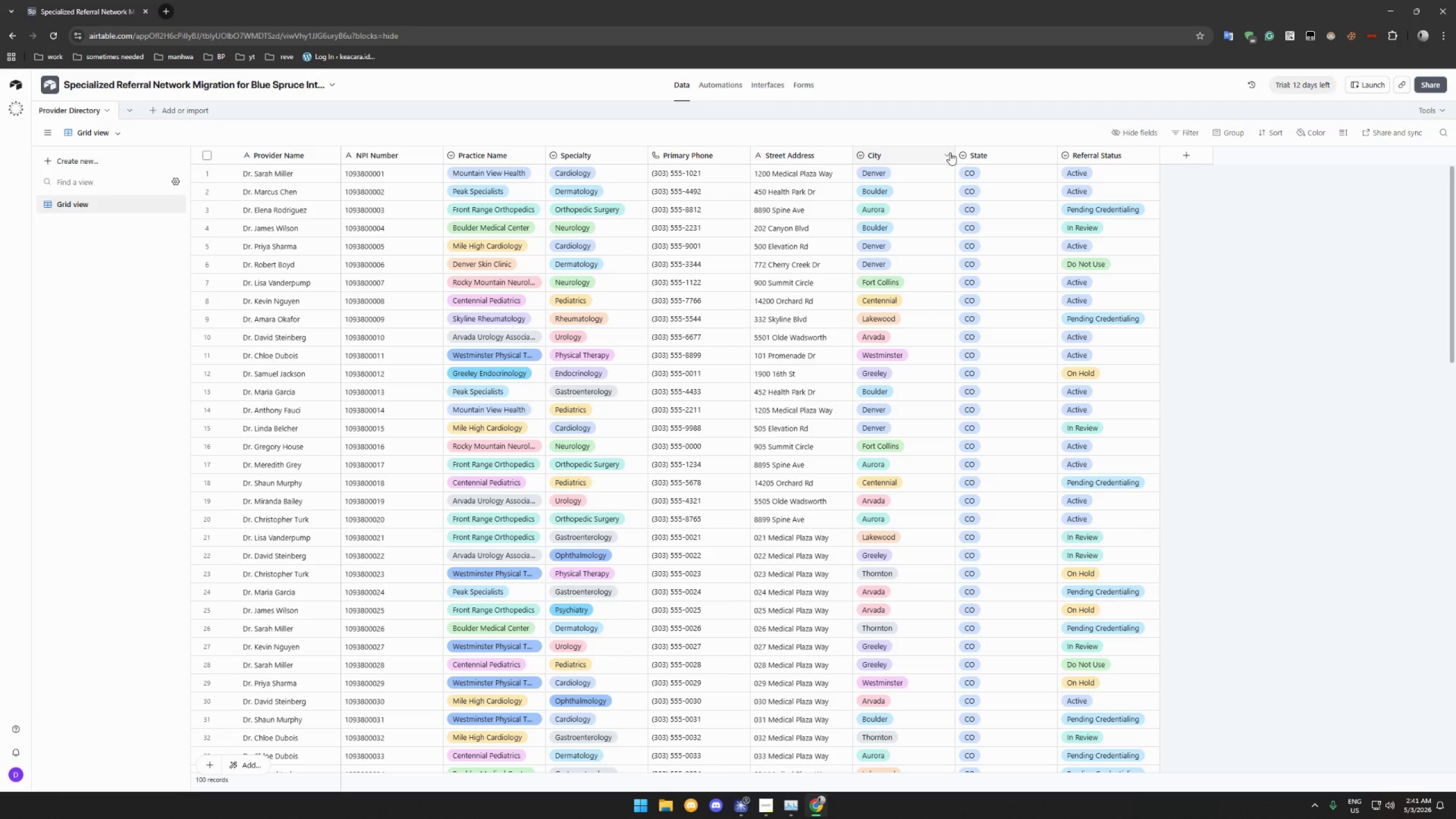 
left_click([950, 152])
 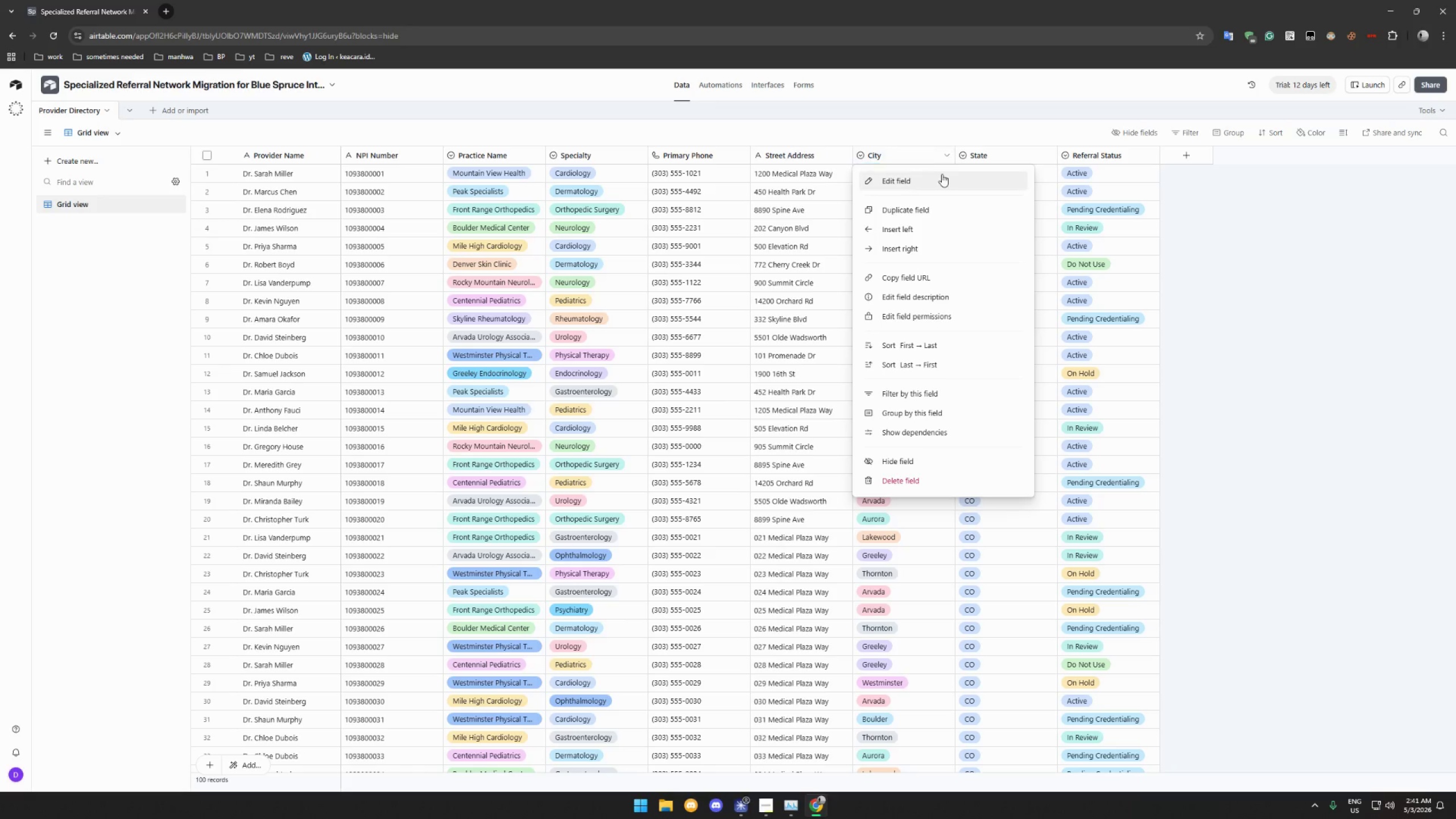 
left_click([936, 177])
 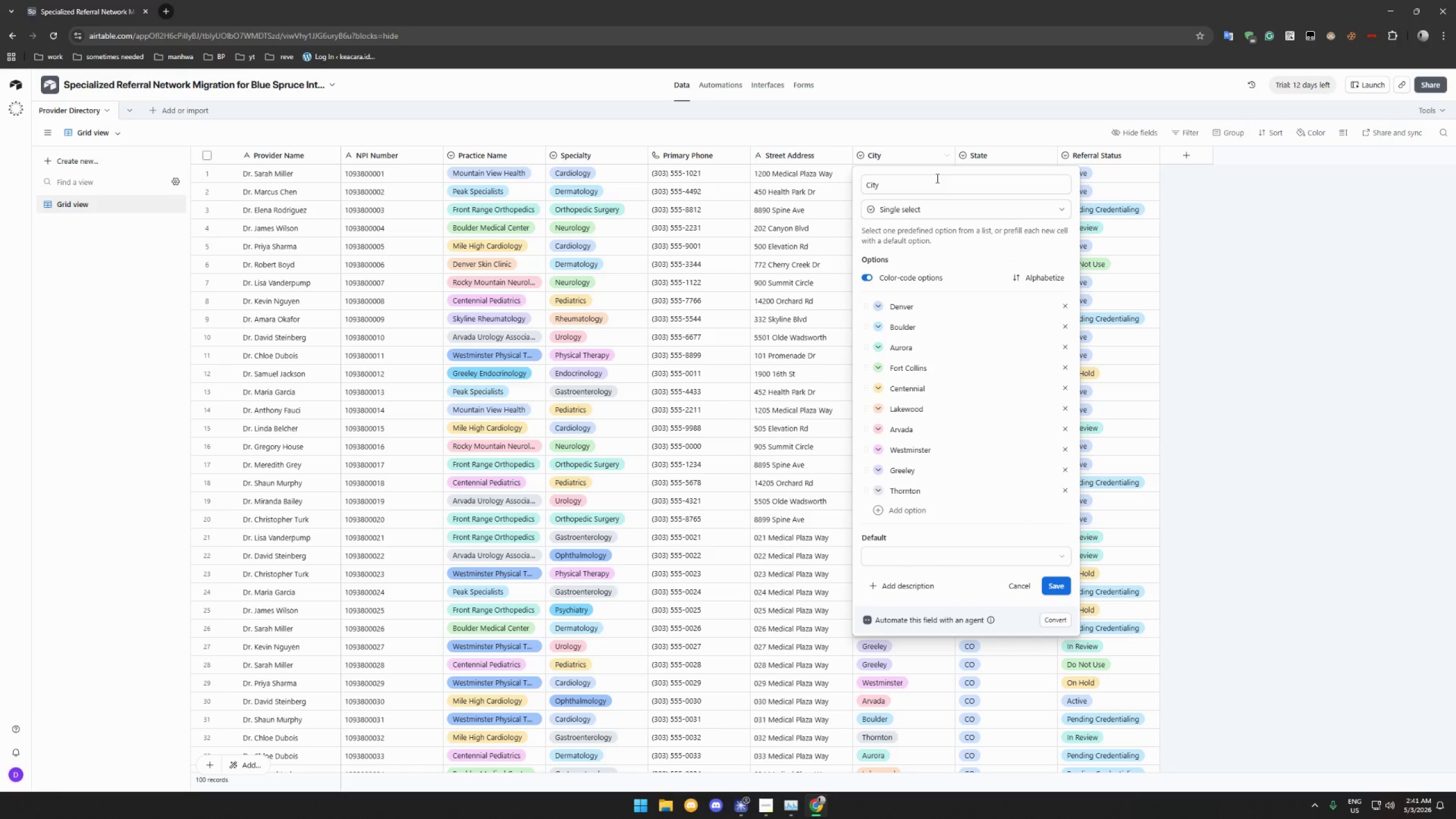 
left_click([935, 208])
 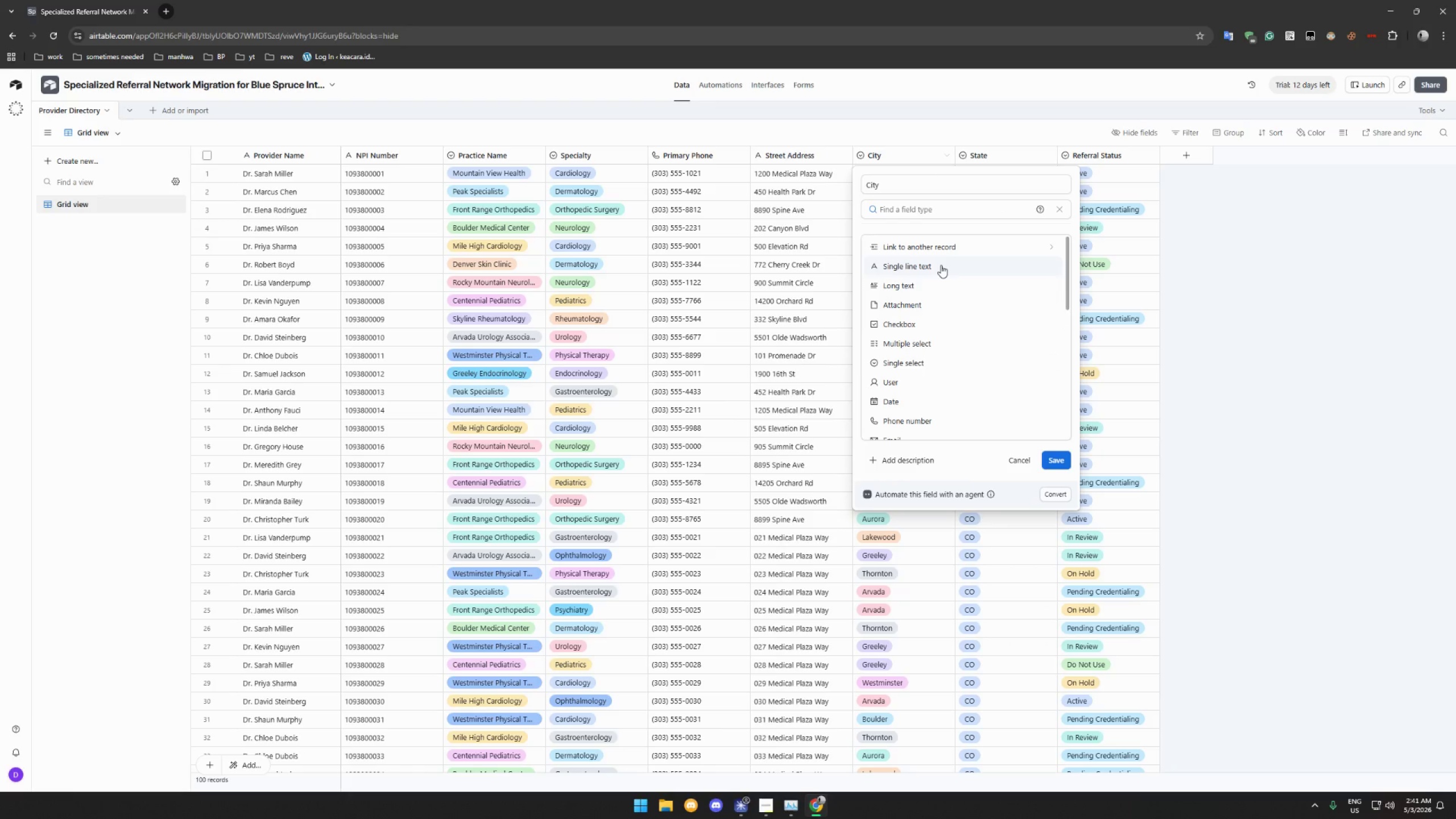 
left_click([941, 265])
 